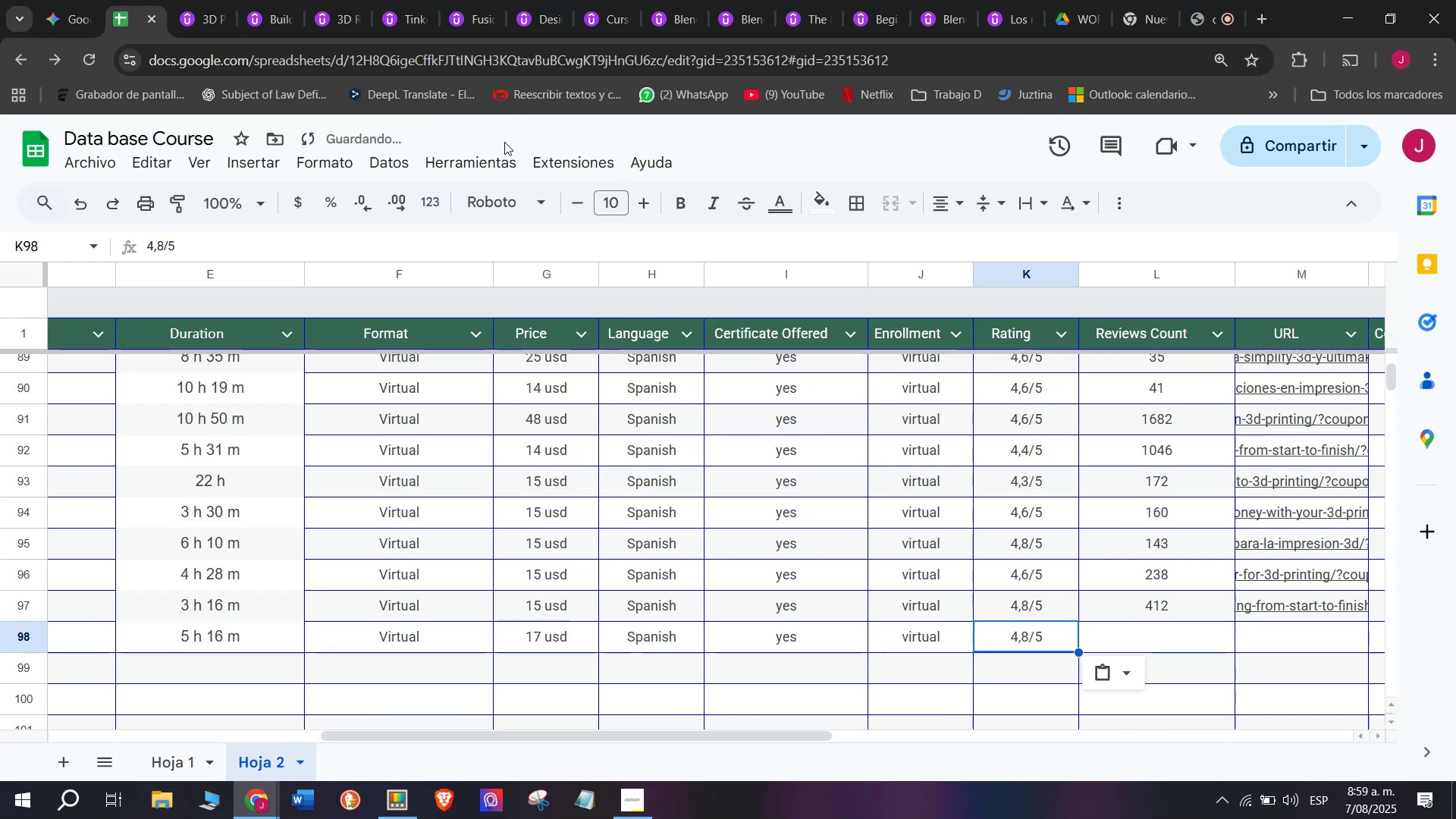 
key(Control+V)
 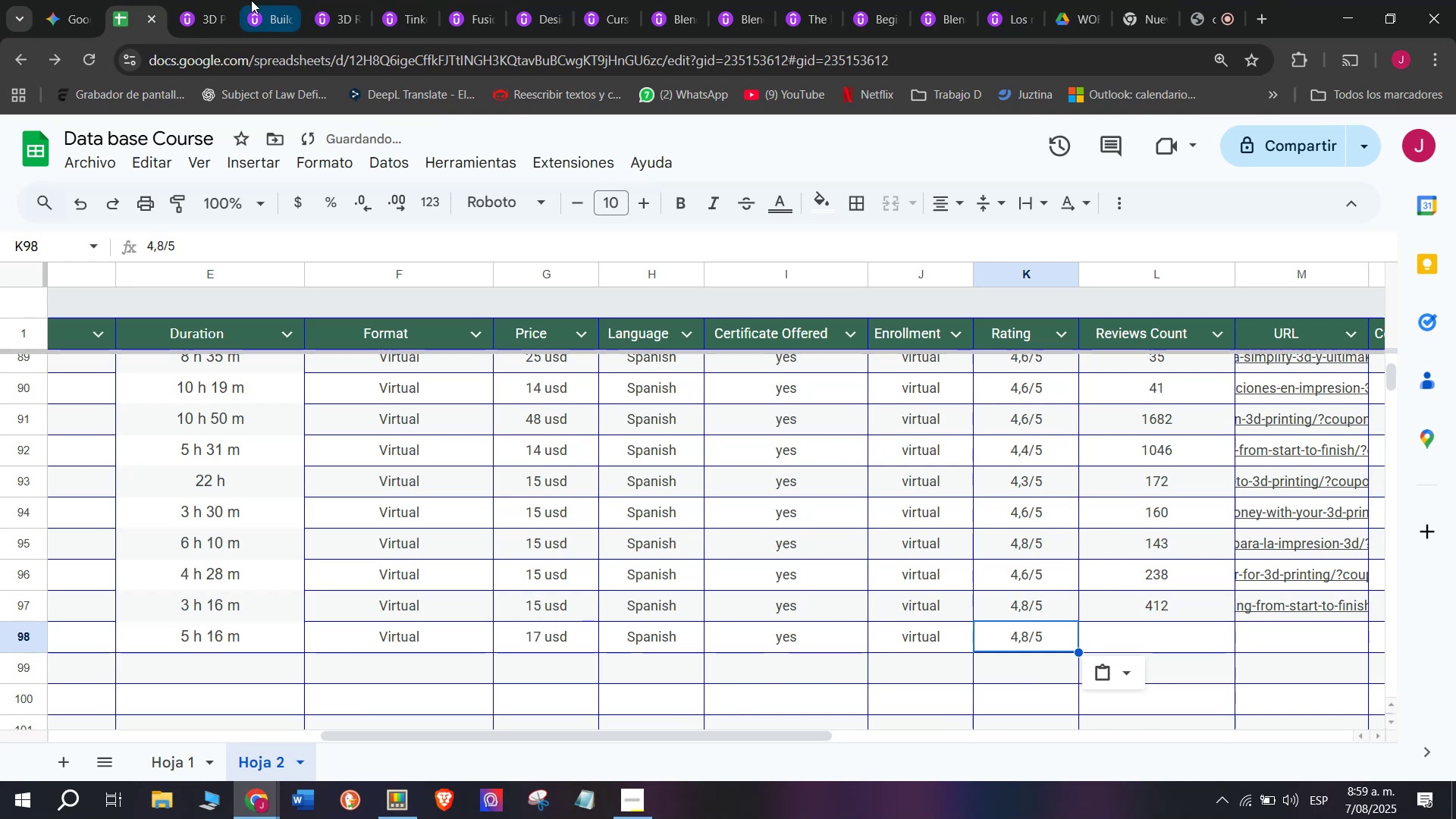 
left_click([218, 0])
 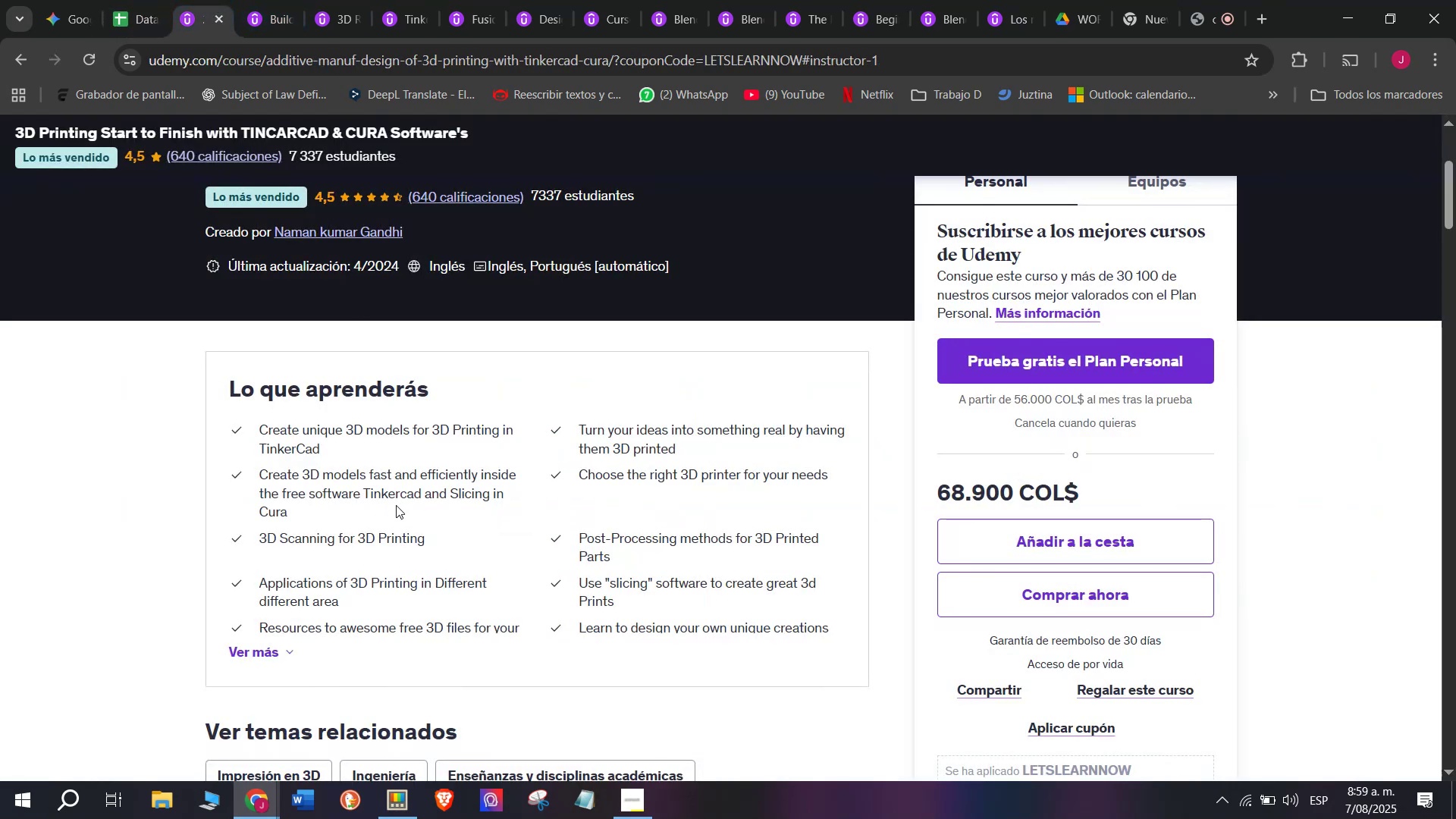 
scroll: coordinate [394, 495], scroll_direction: up, amount: 1.0
 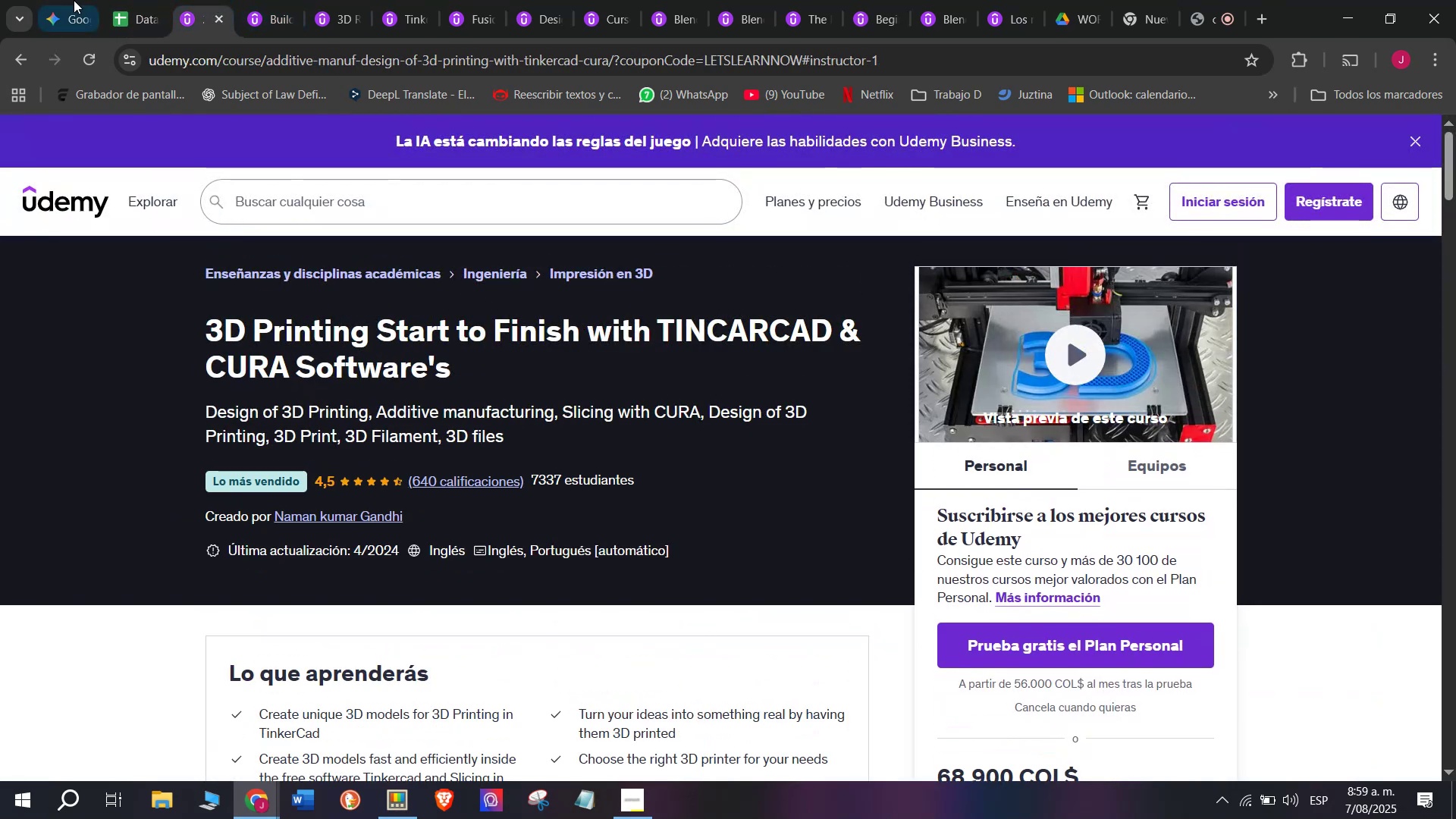 
left_click([127, 0])
 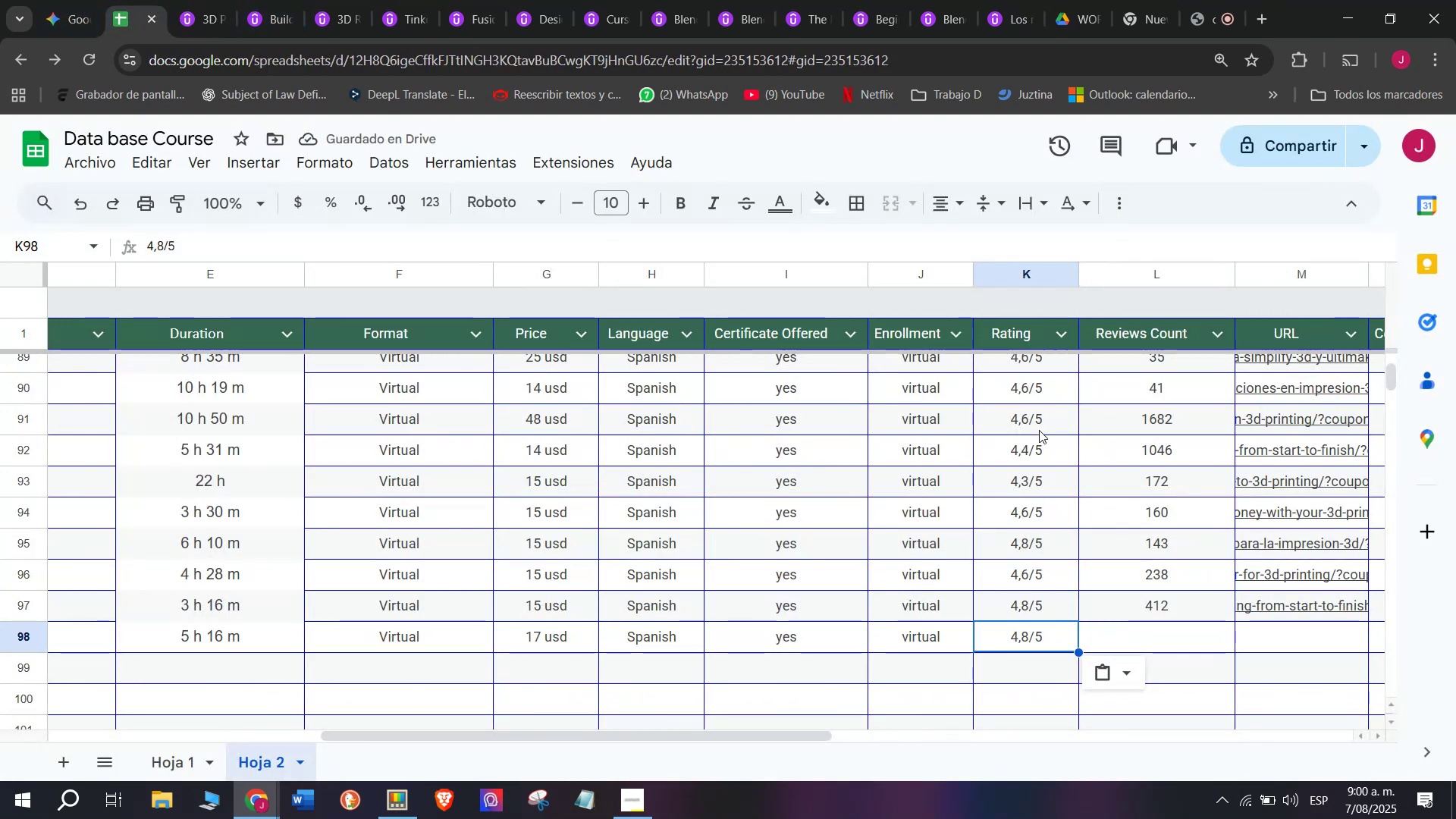 
left_click([198, 0])
 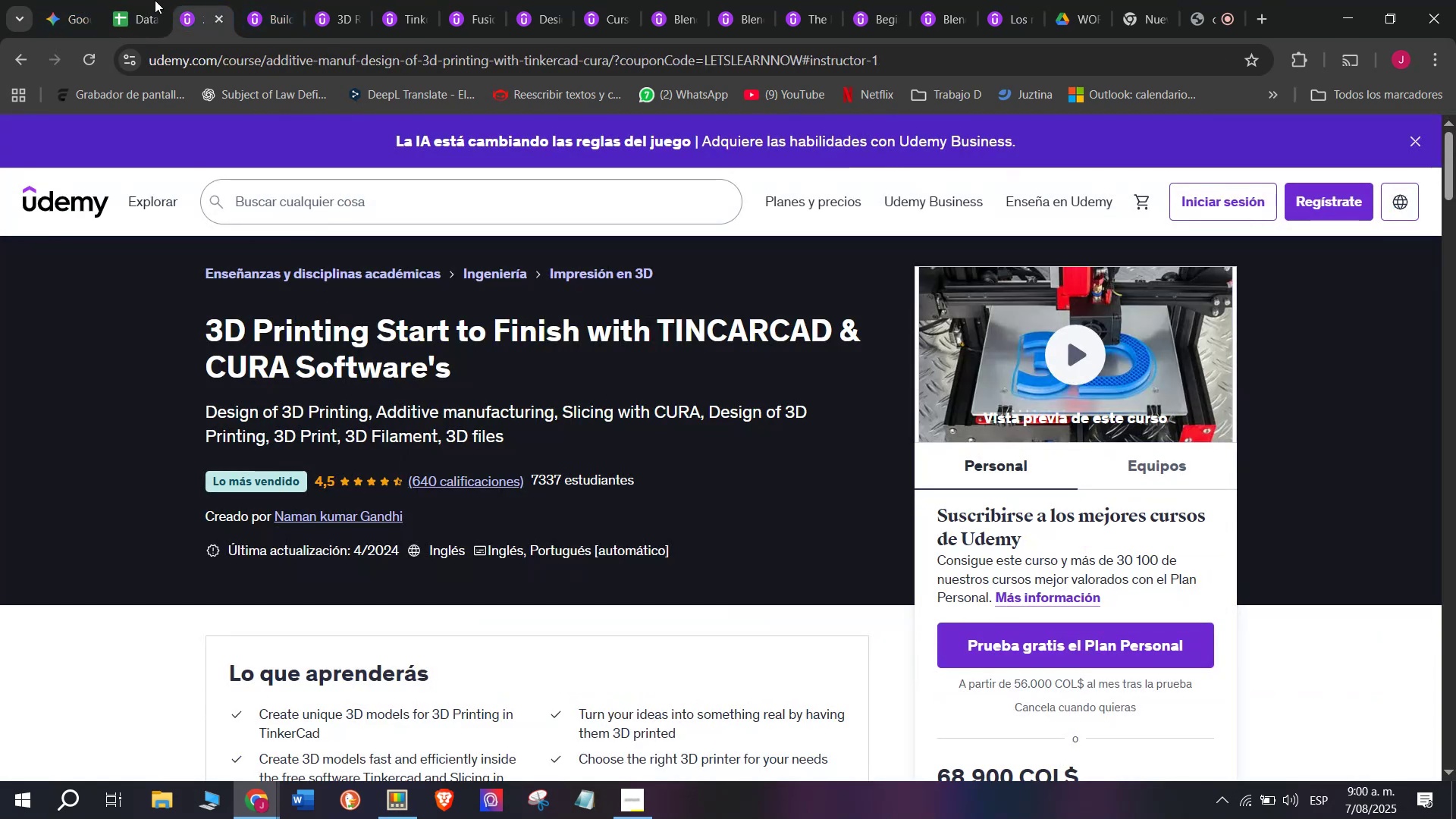 
left_click([110, 0])
 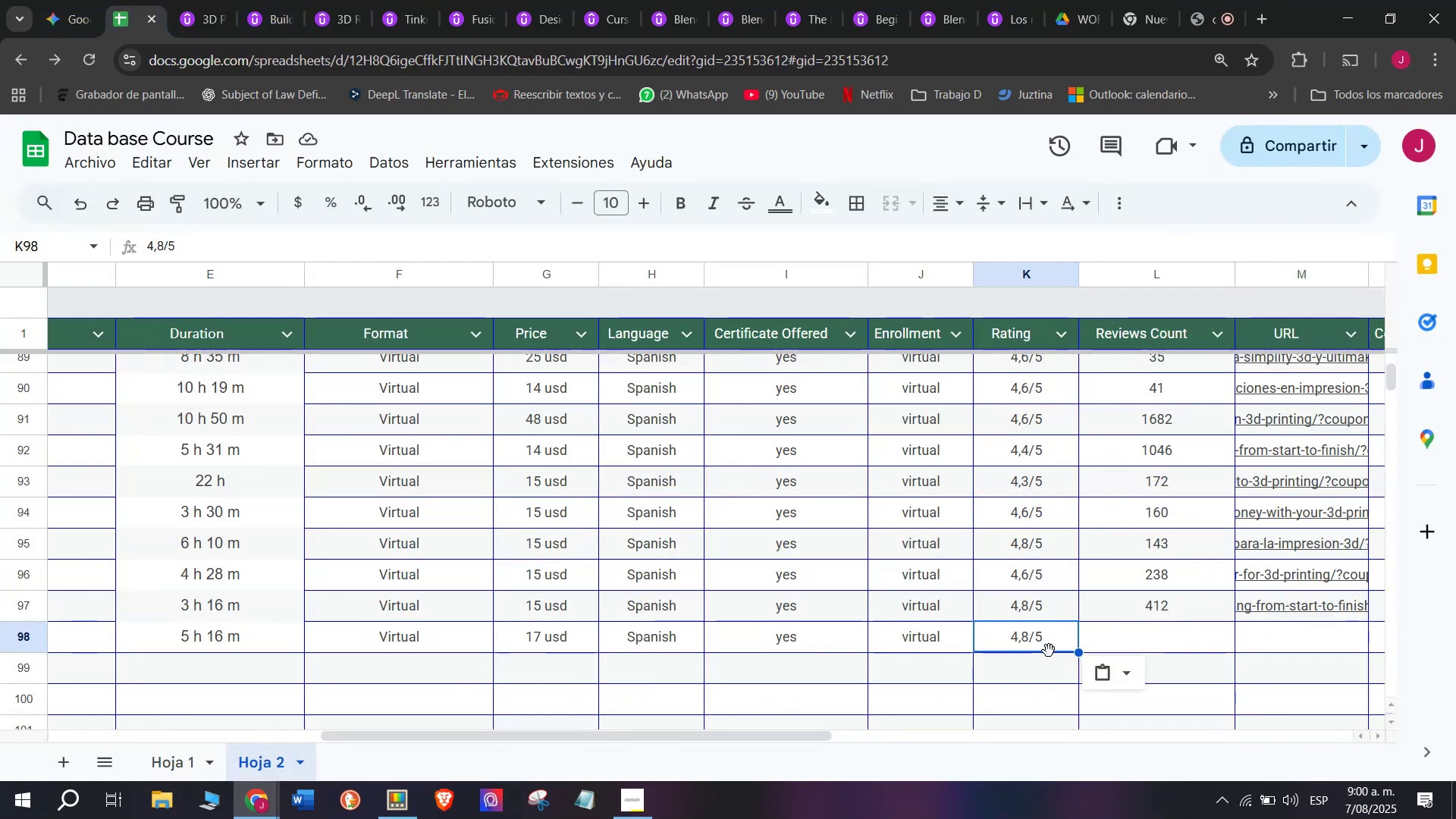 
double_click([1049, 649])
 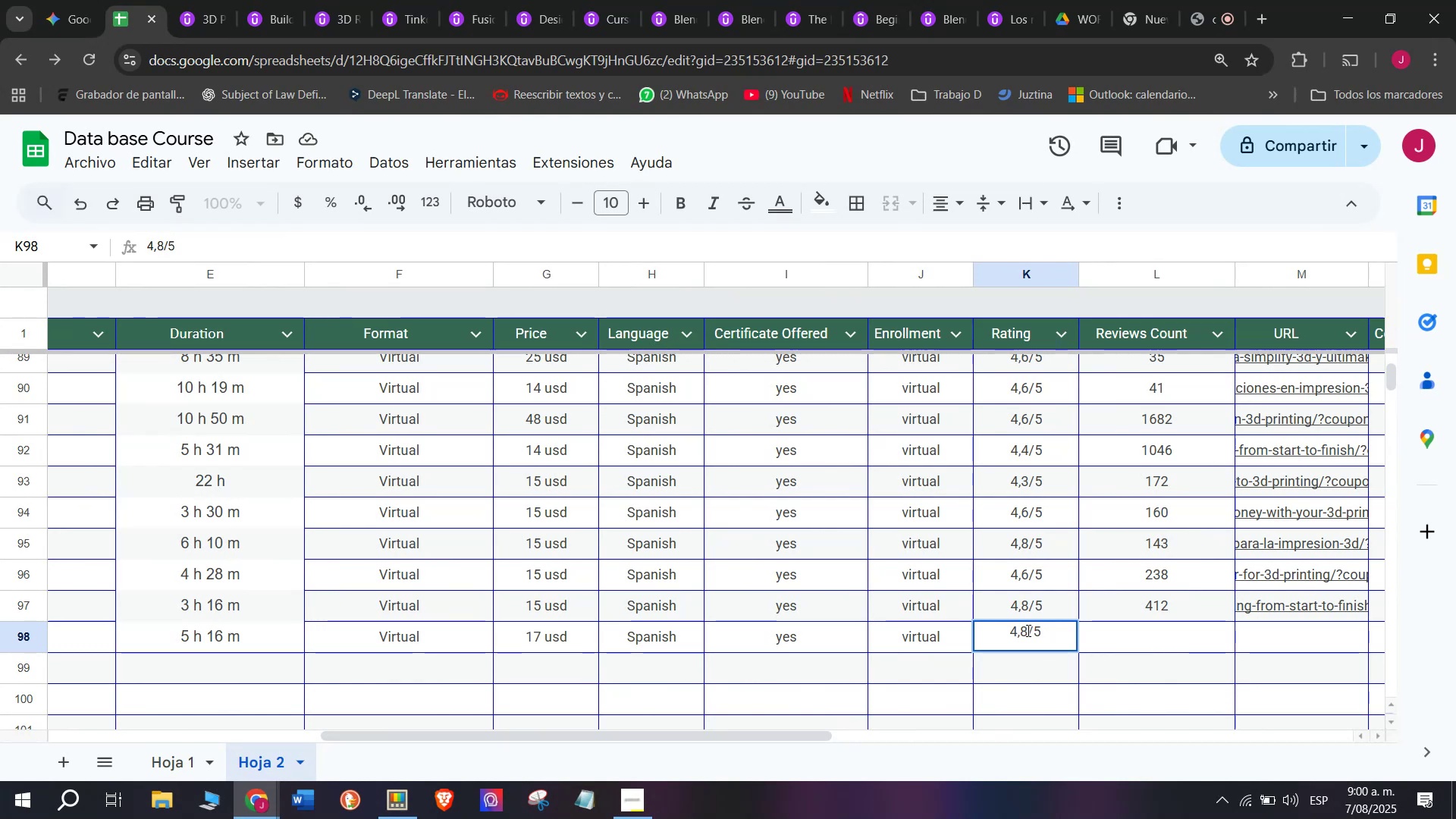 
left_click([1027, 630])
 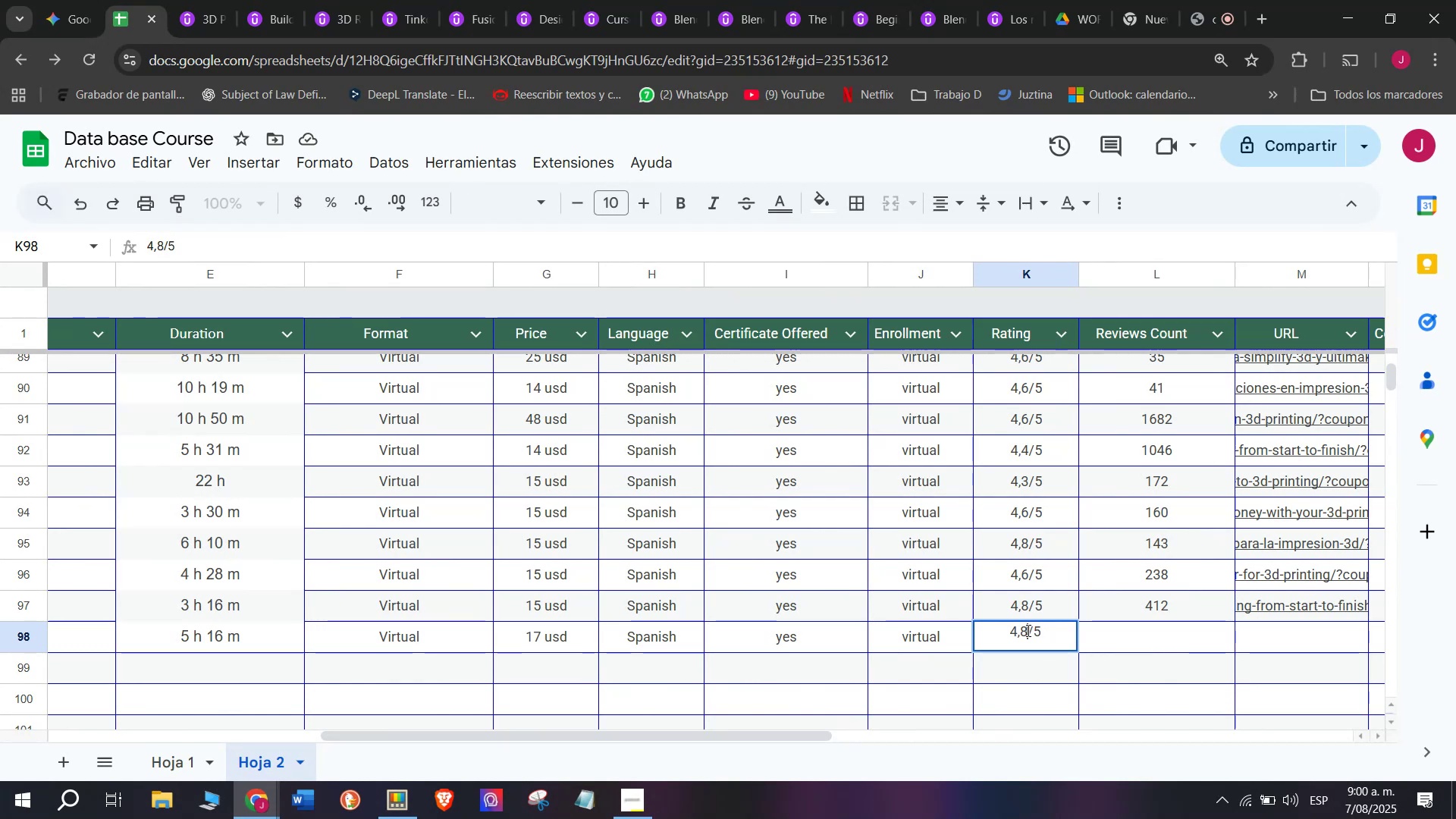 
key(Backspace)
 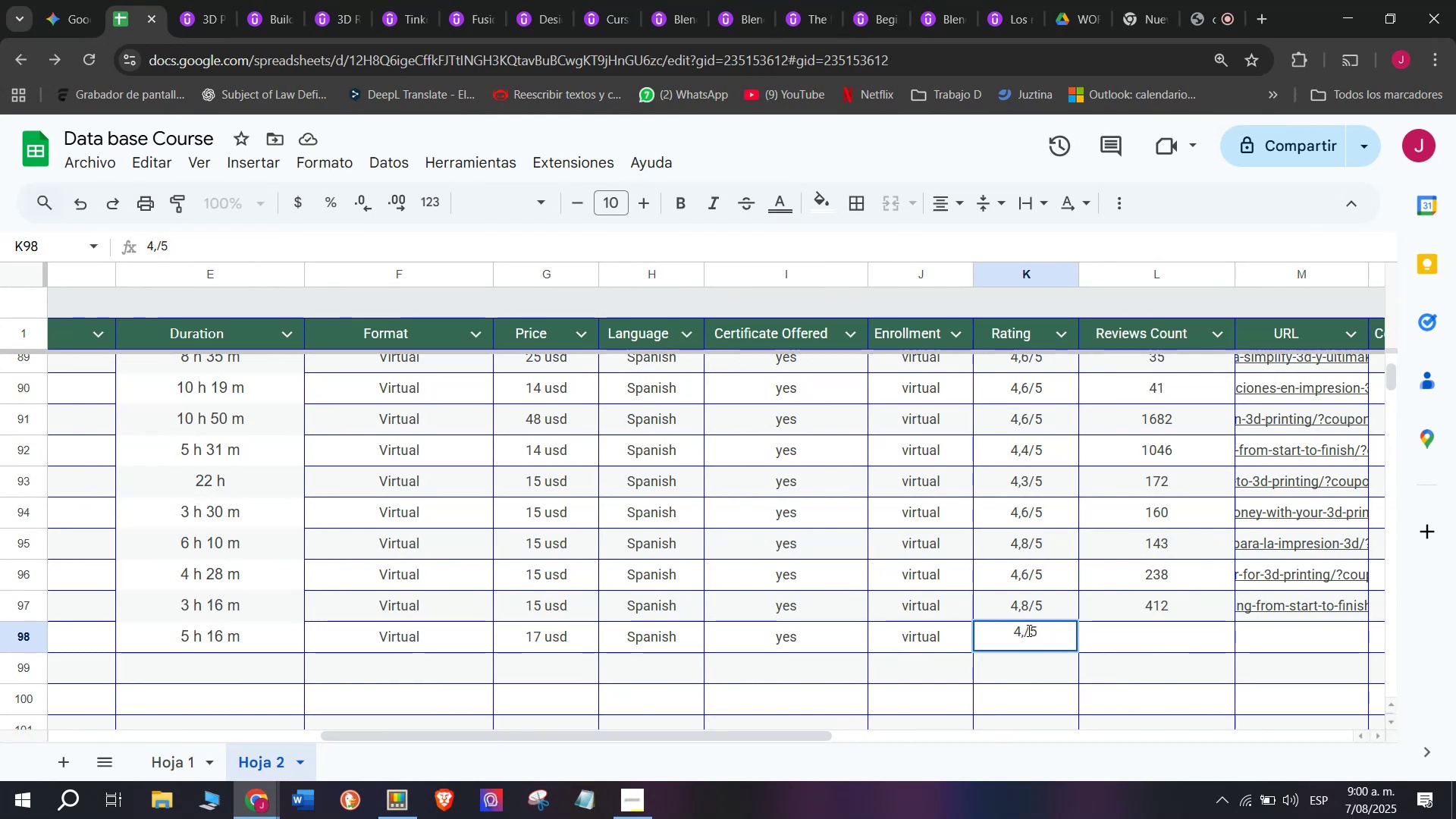 
key(Q)
 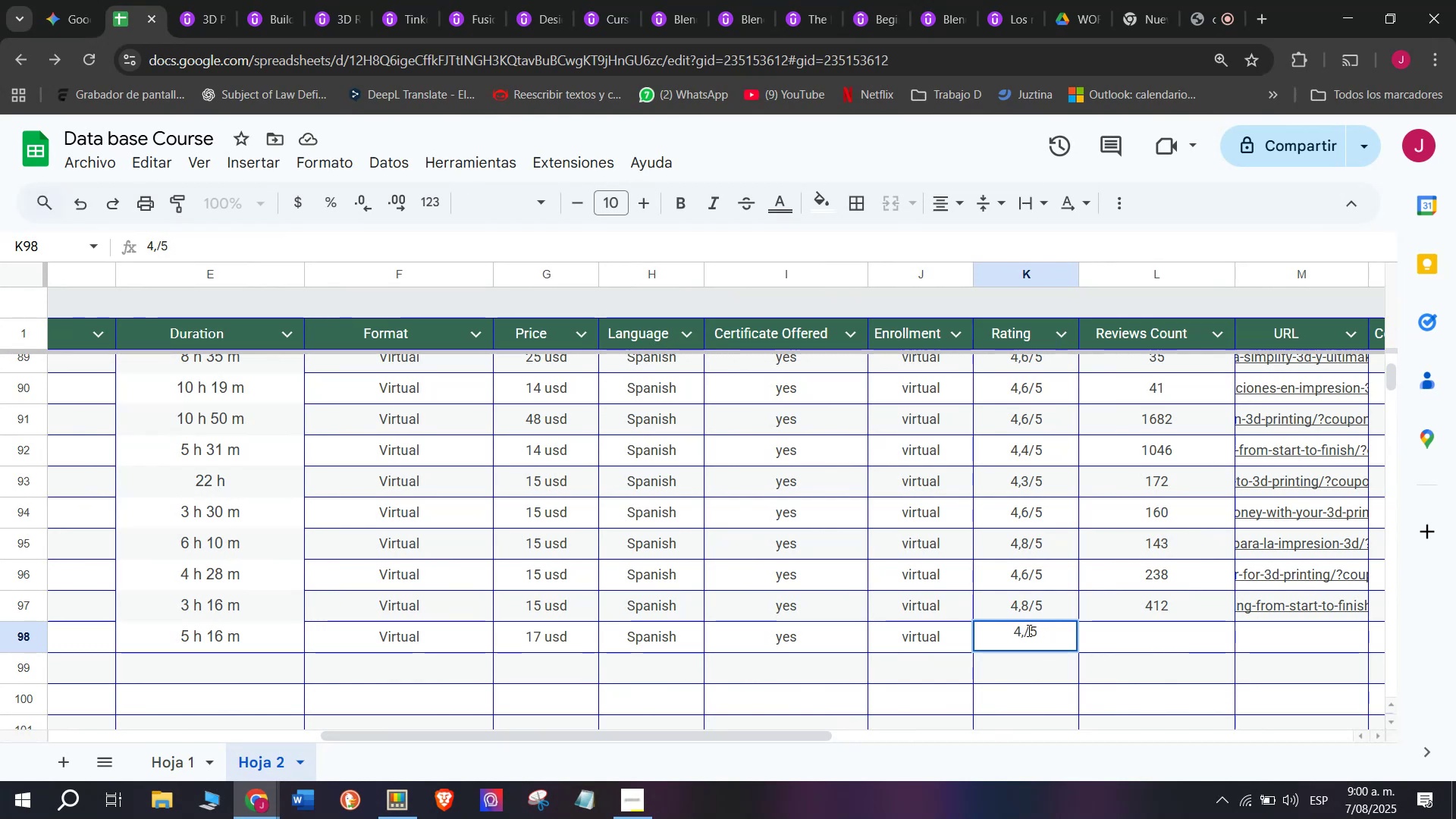 
key(5)
 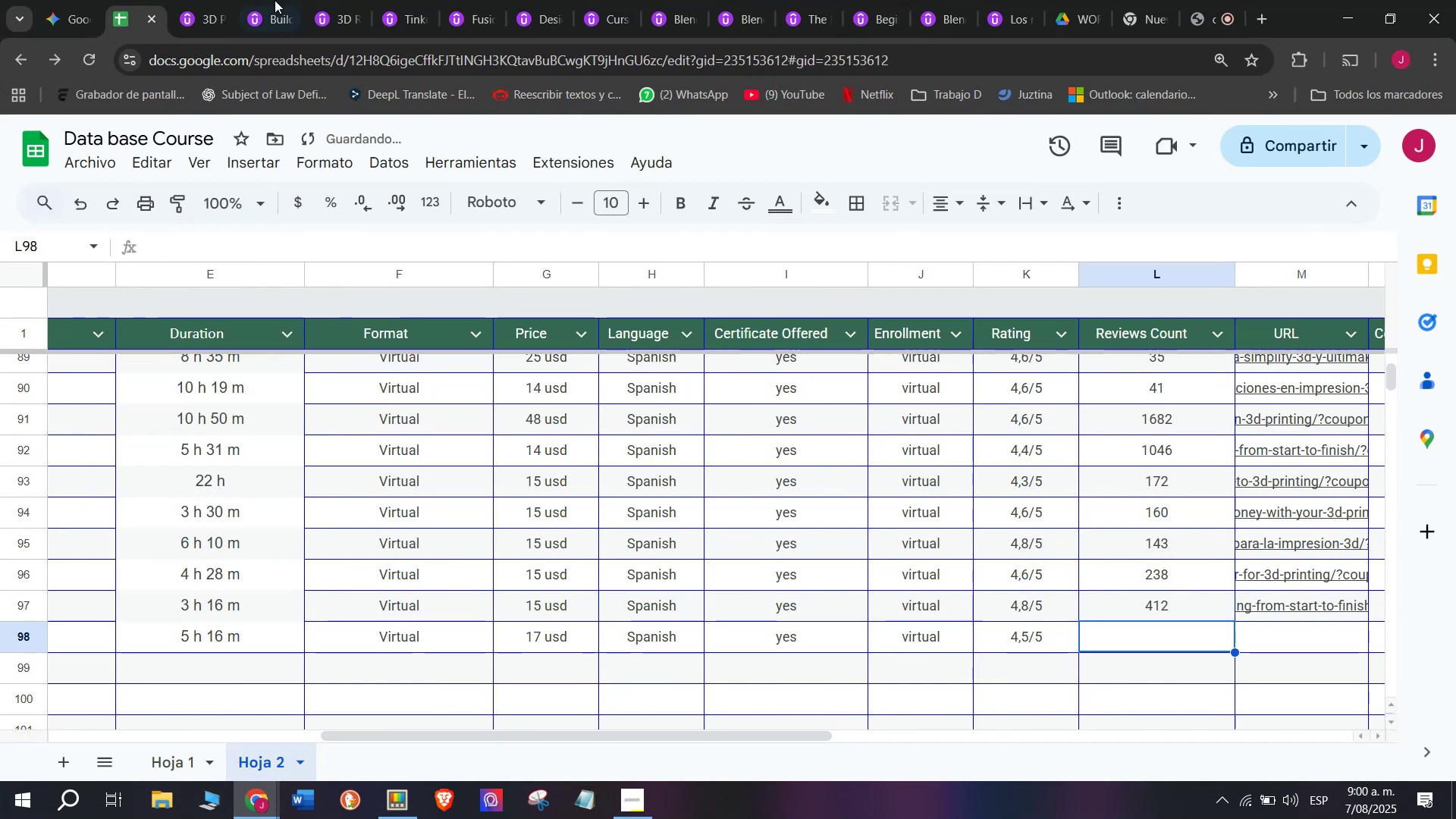 
left_click([222, 0])
 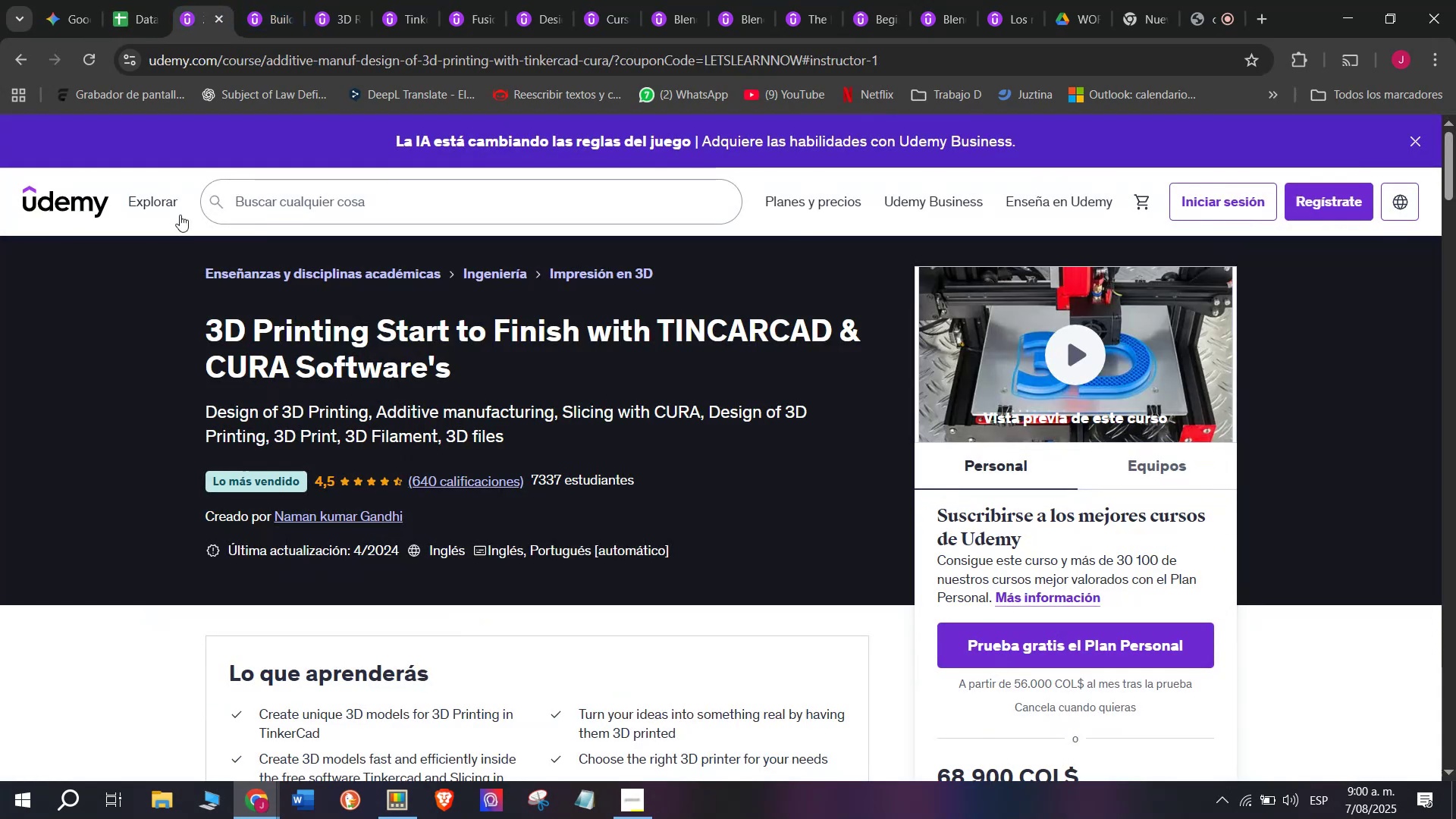 
left_click([140, 0])
 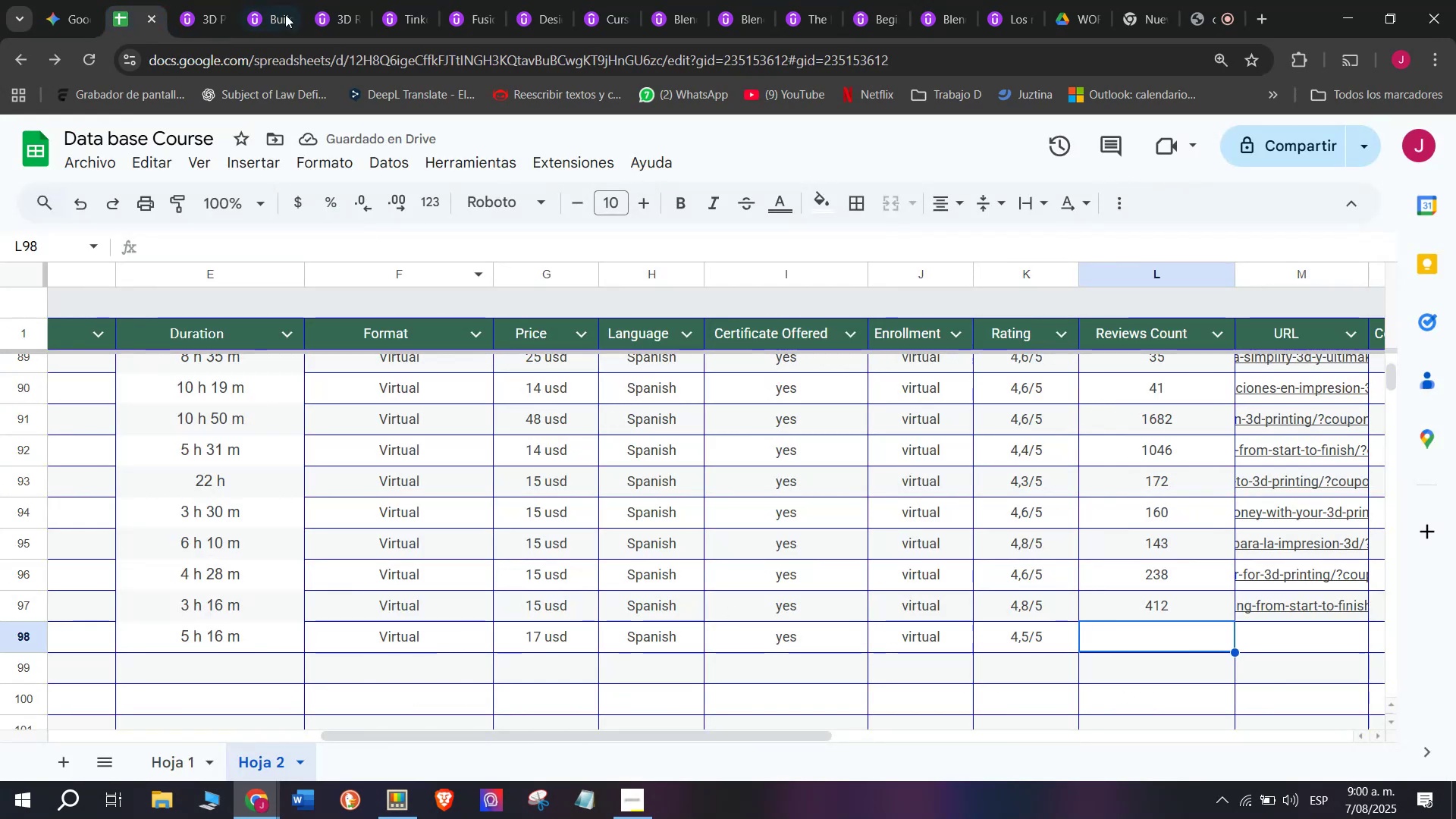 
left_click([190, 0])
 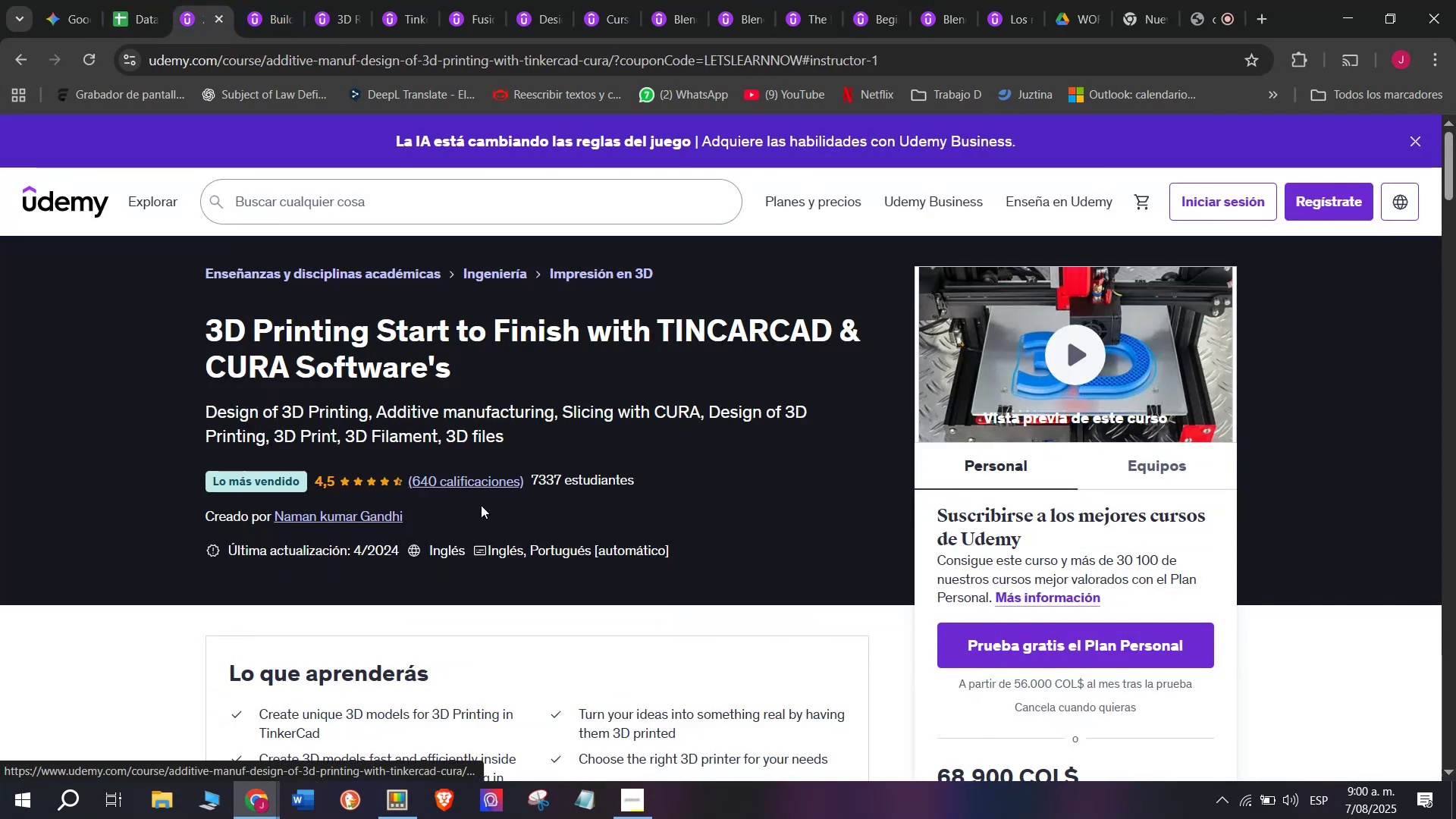 
scroll: coordinate [474, 525], scroll_direction: up, amount: 1.0
 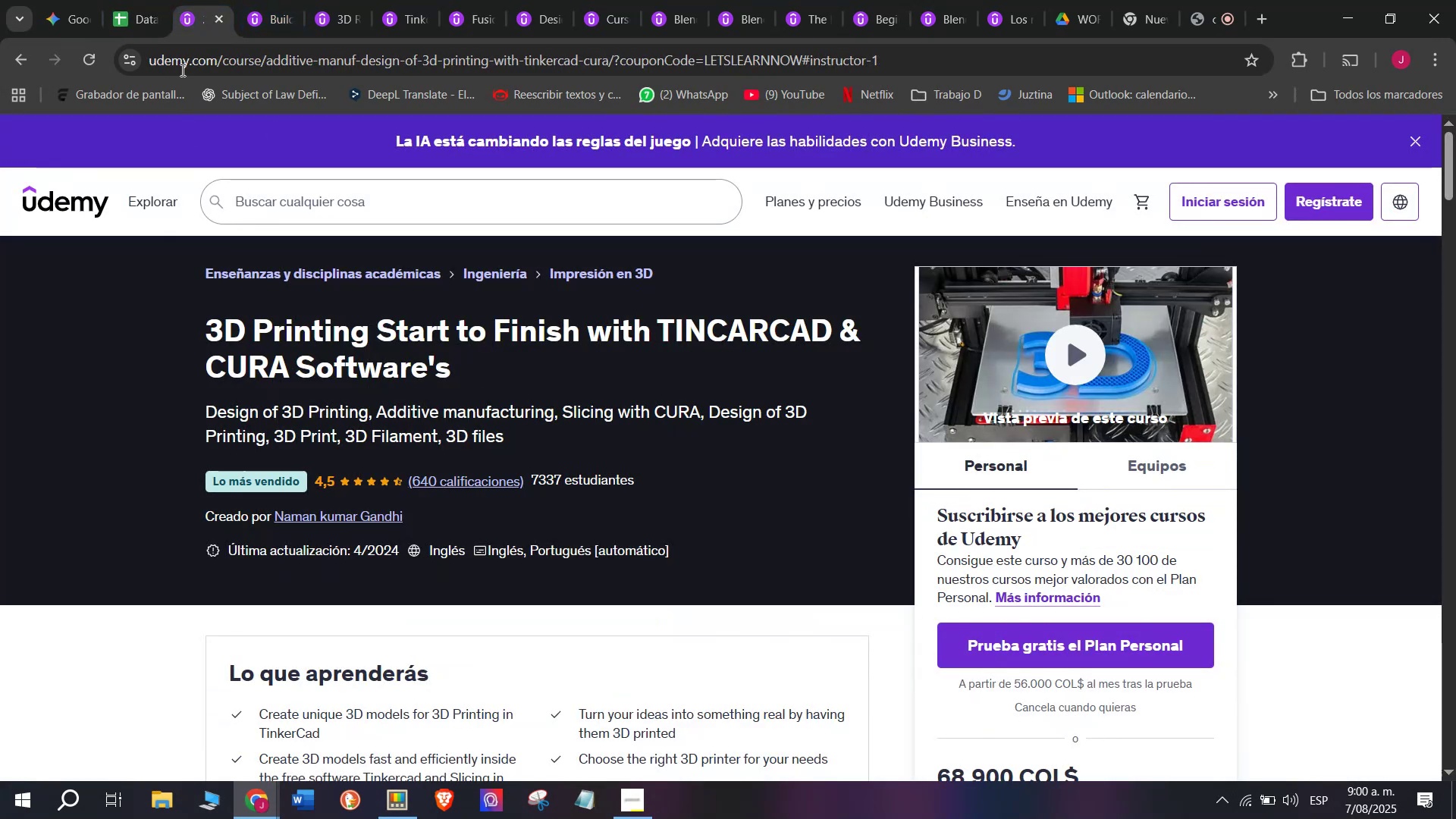 
left_click([127, 0])
 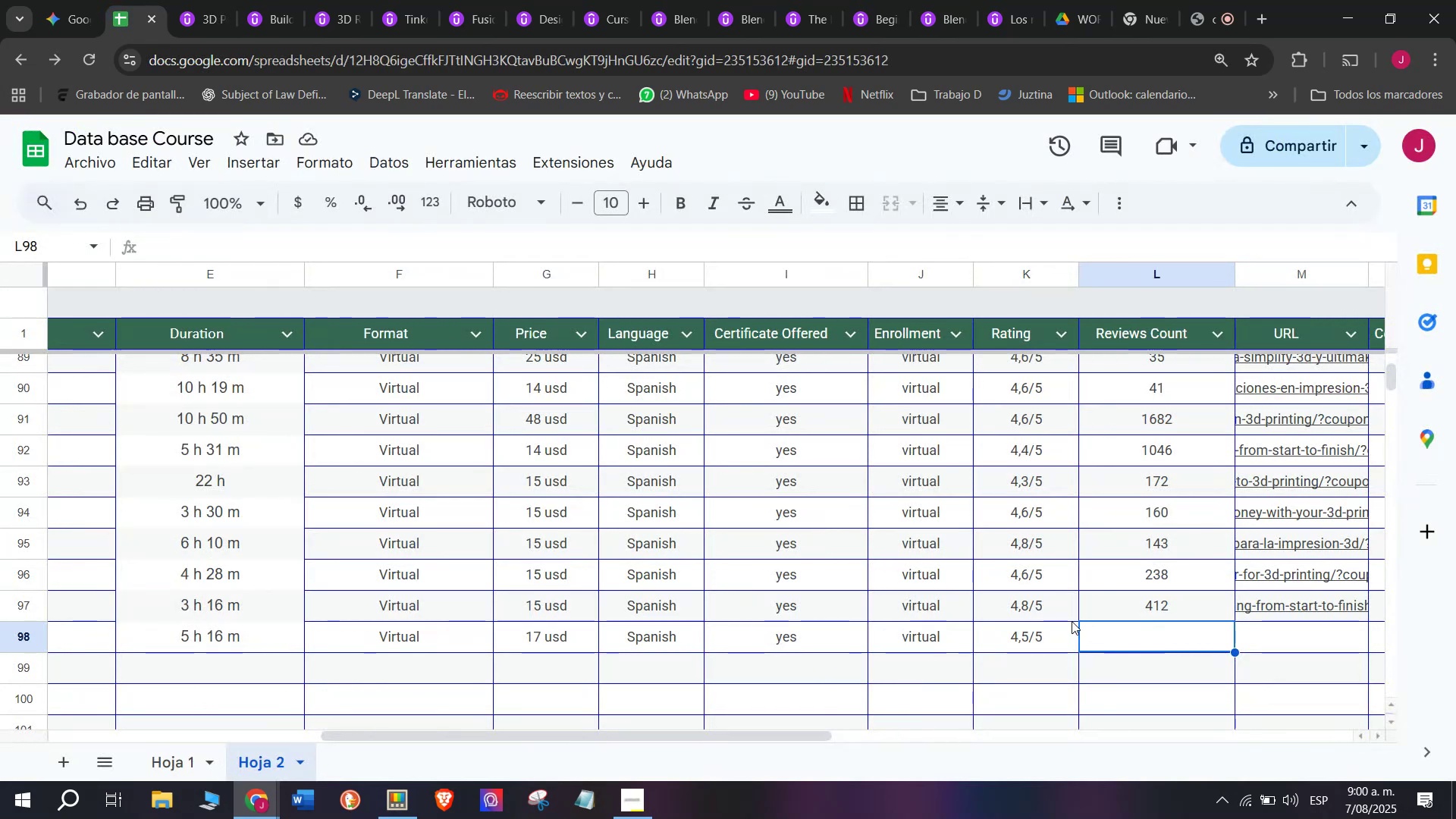 
type(640)
 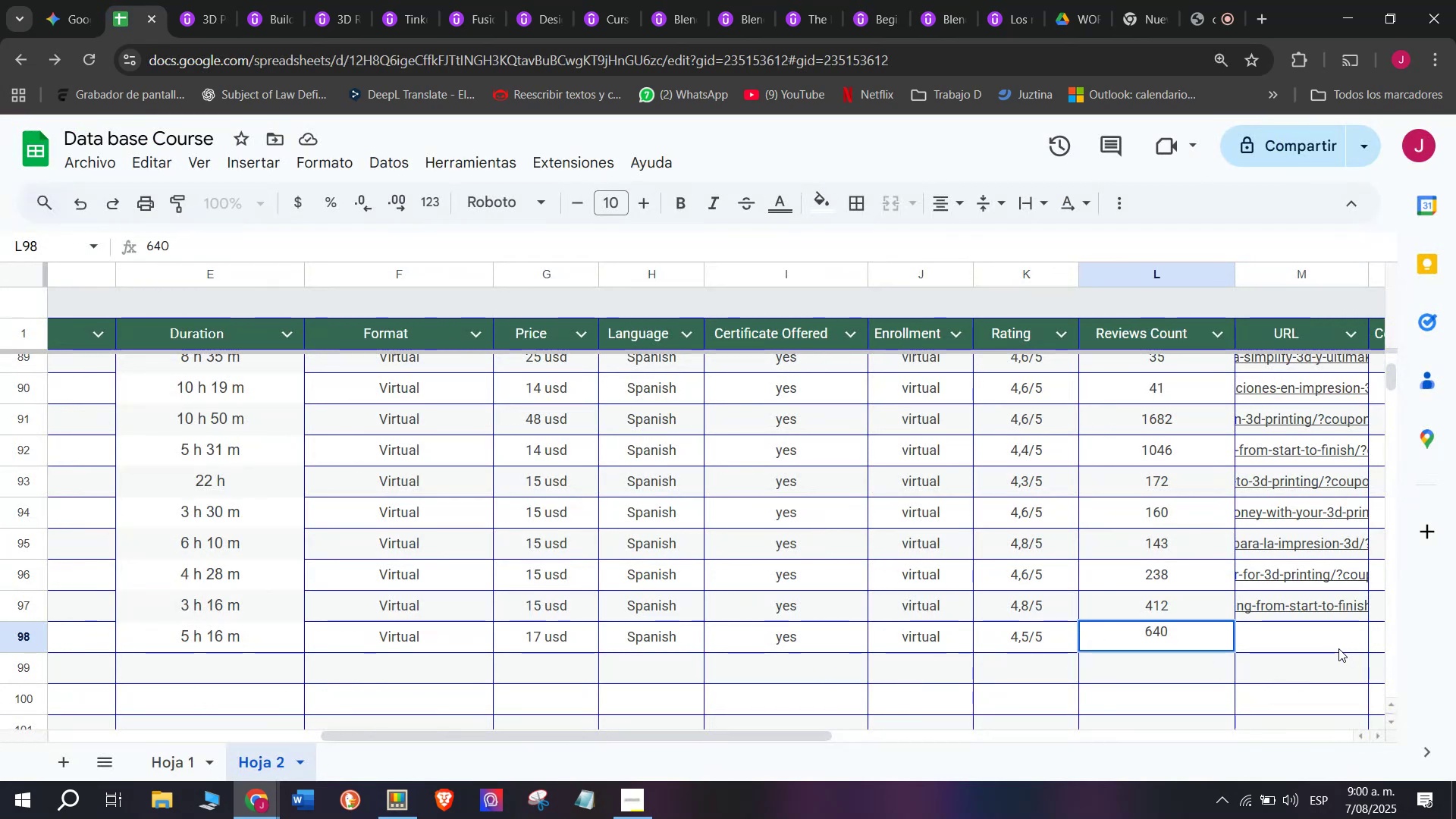 
left_click([1315, 632])
 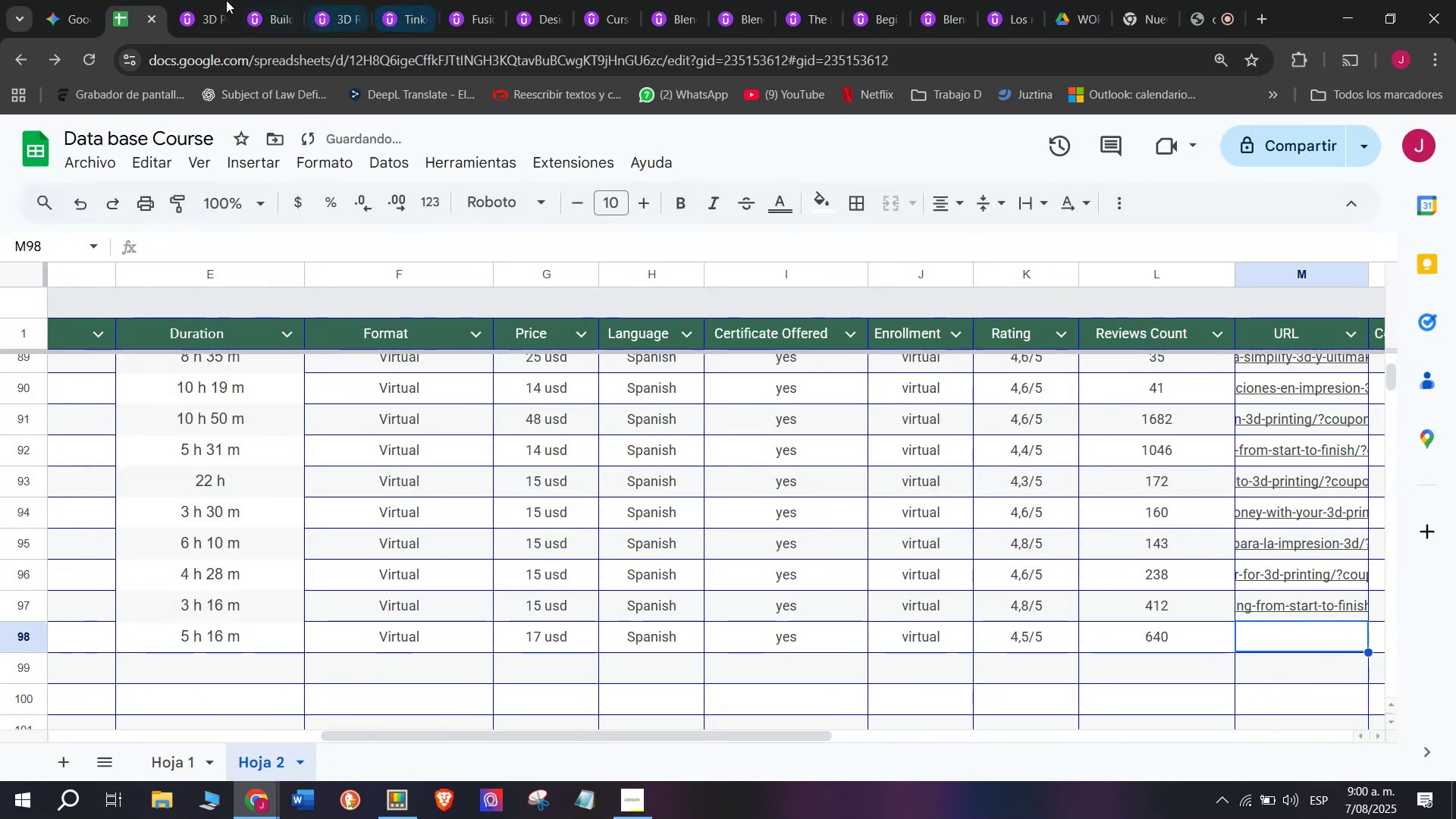 
left_click([196, 0])
 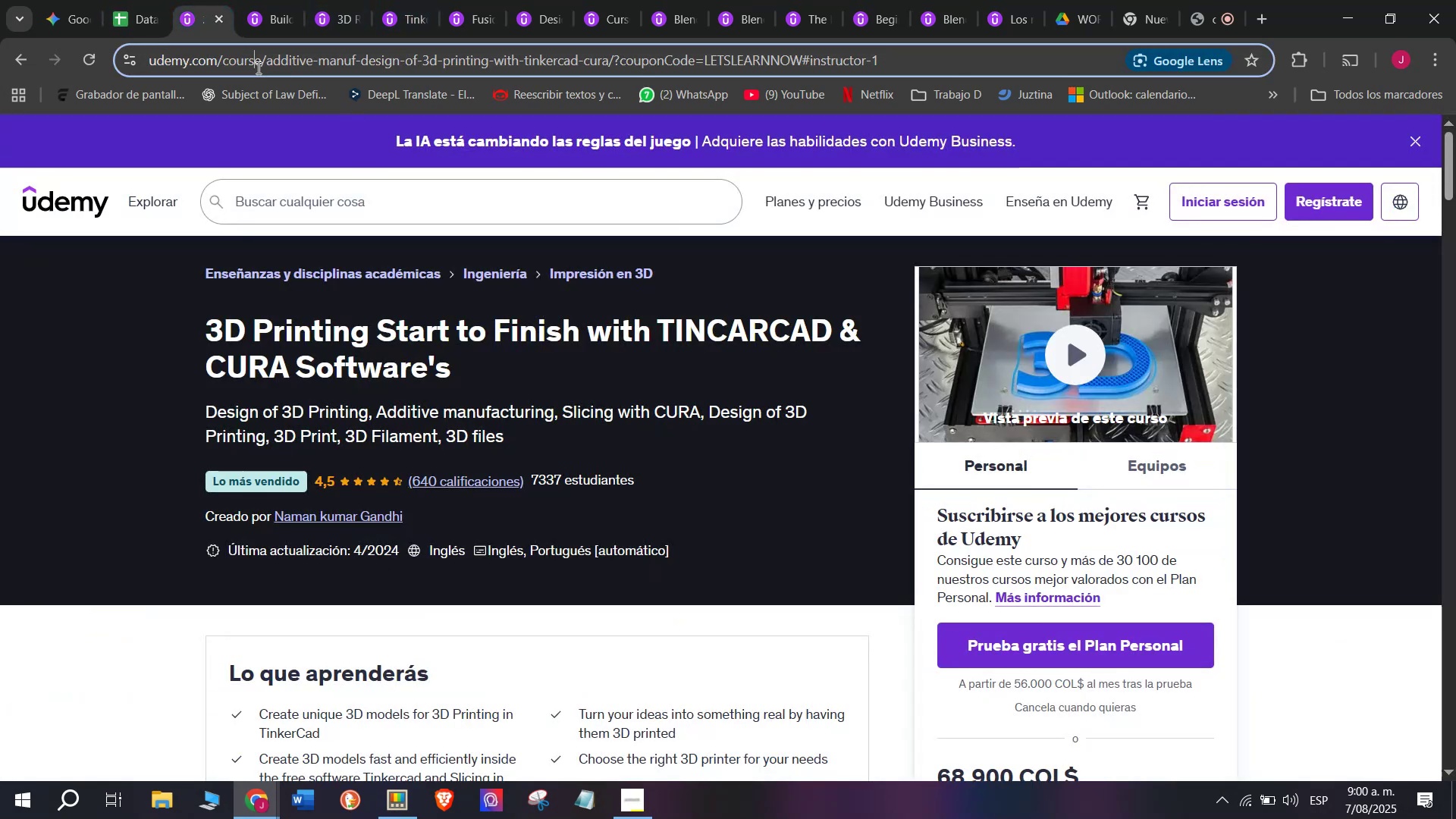 
double_click([257, 67])
 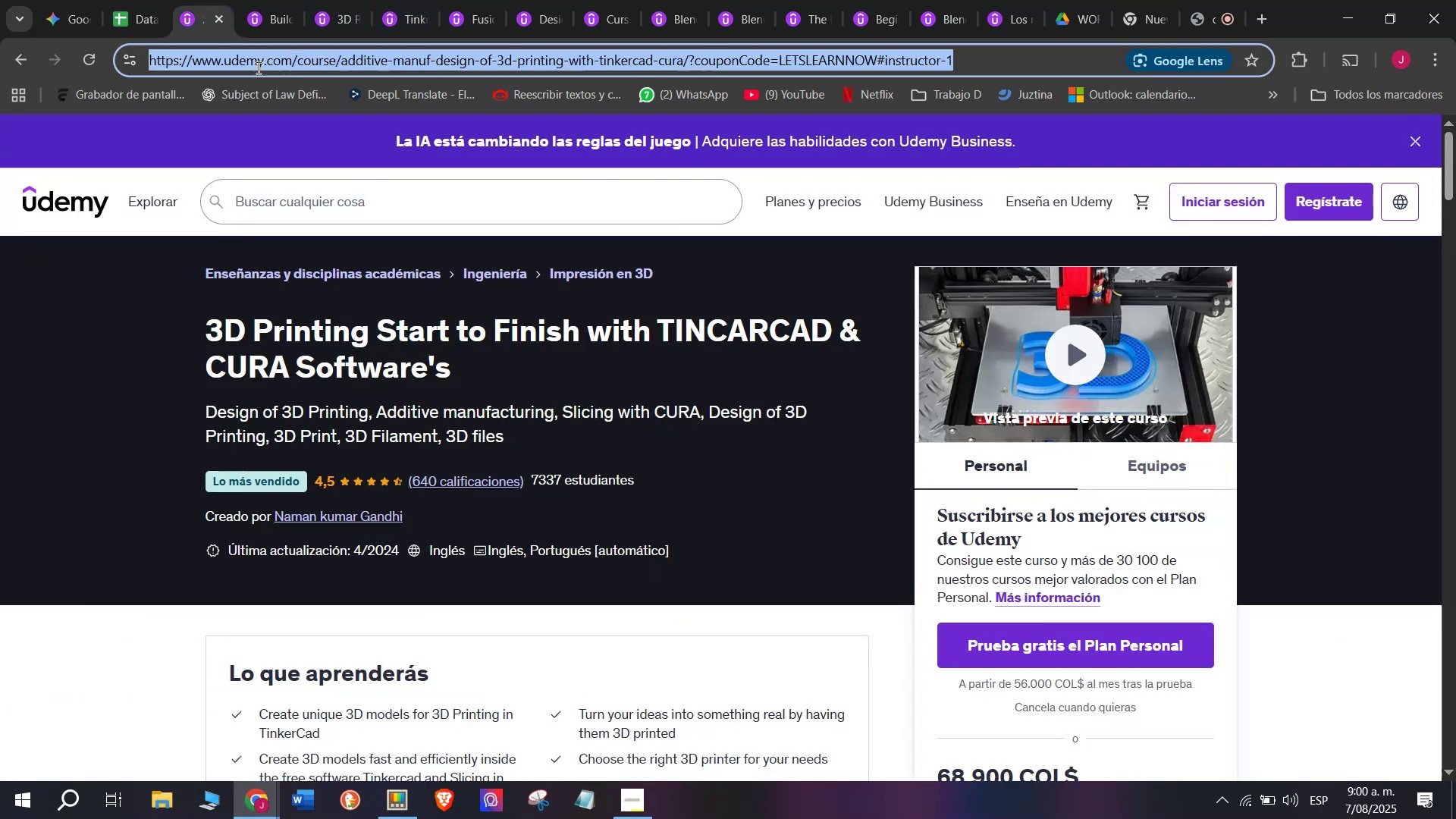 
triple_click([257, 67])
 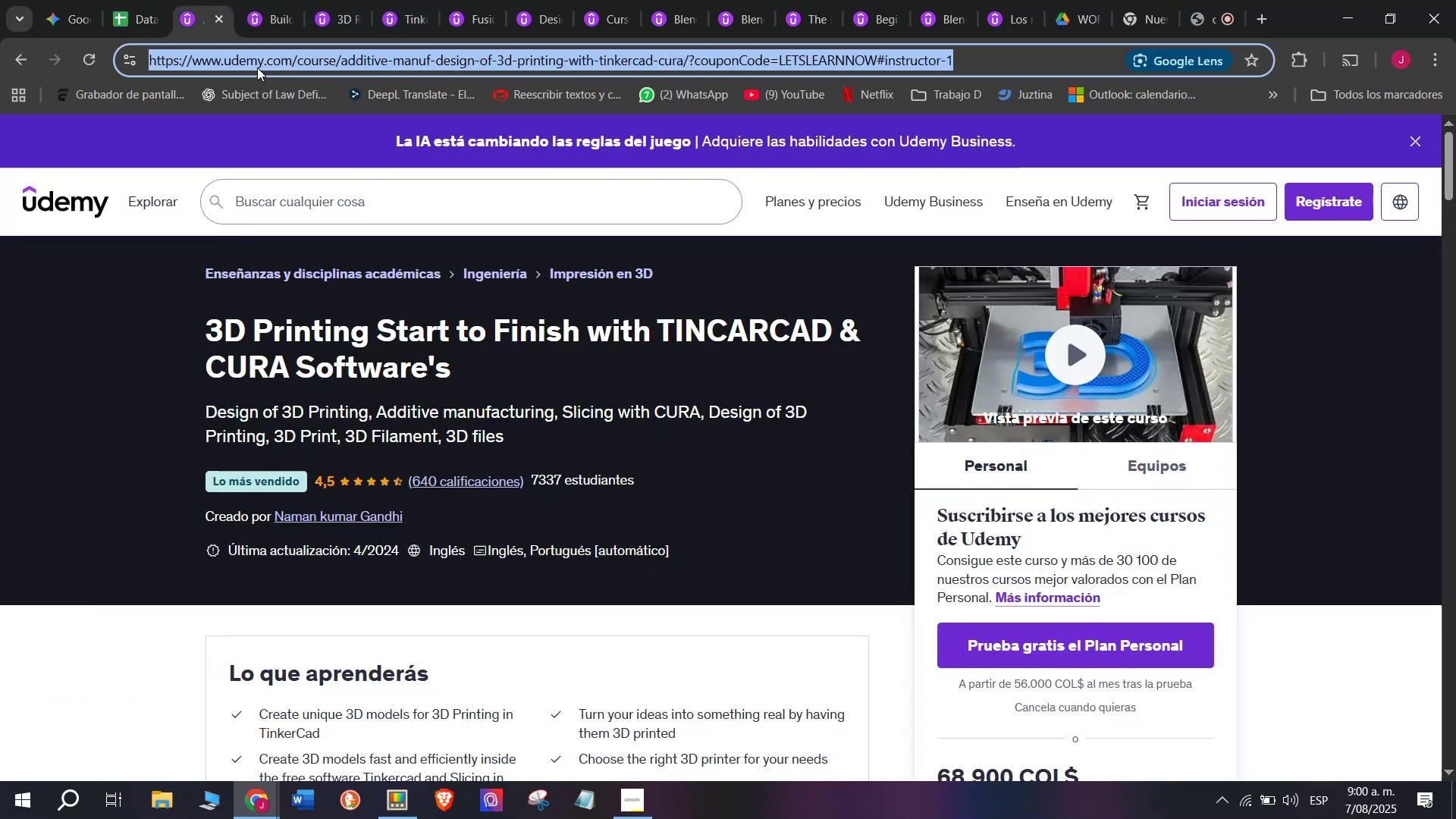 
key(Break)
 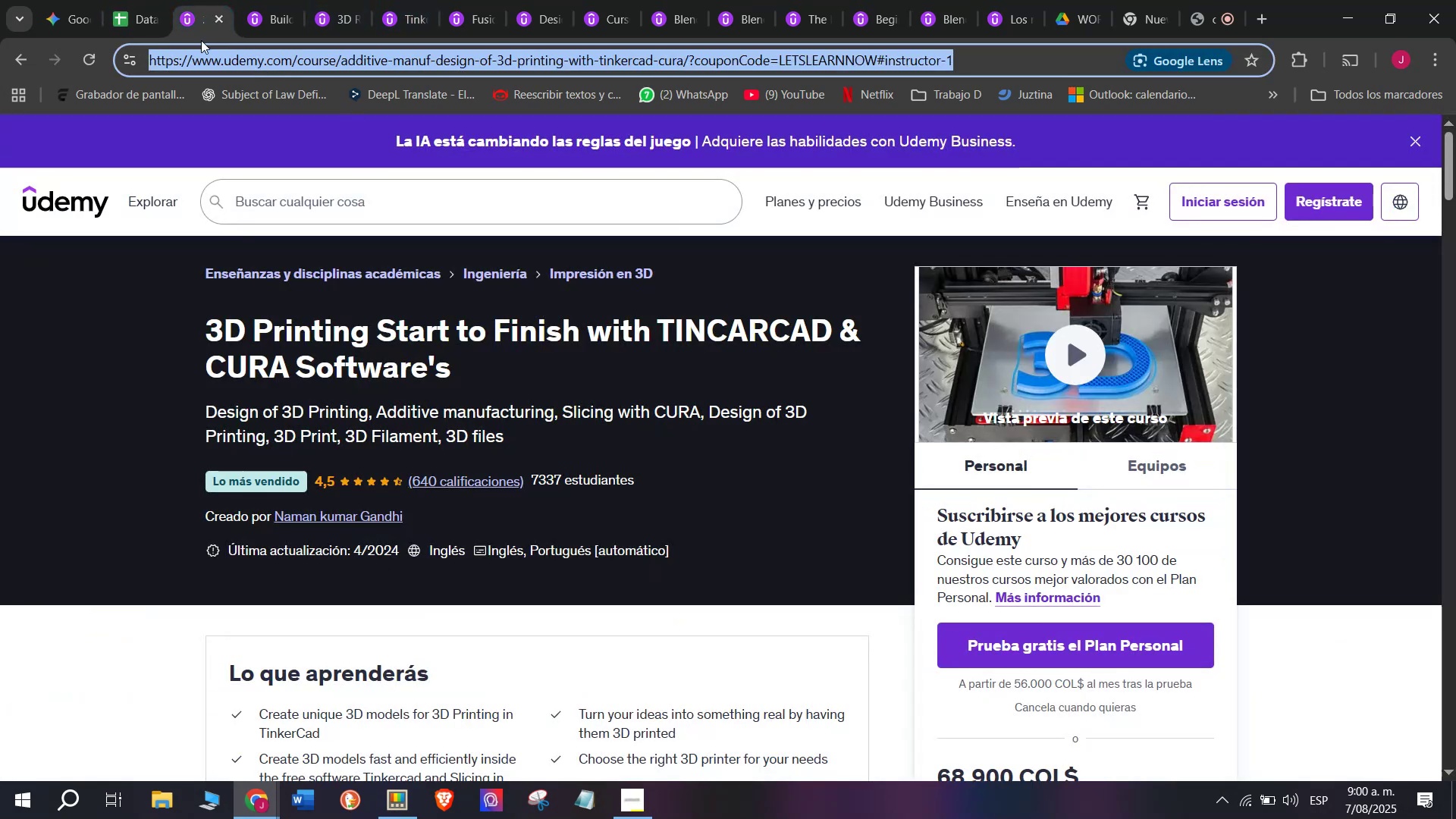 
key(Control+ControlLeft)
 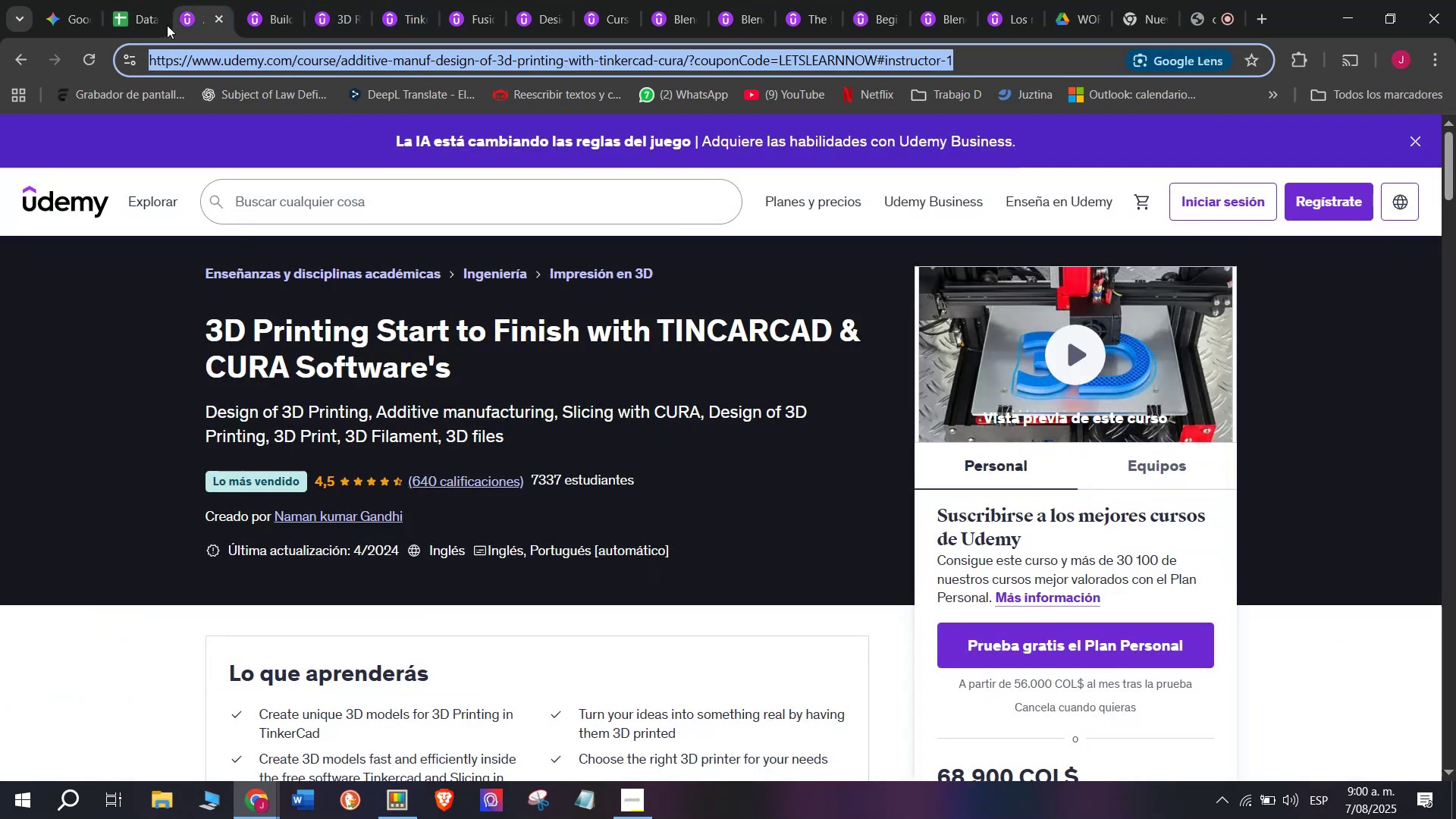 
key(Control+C)
 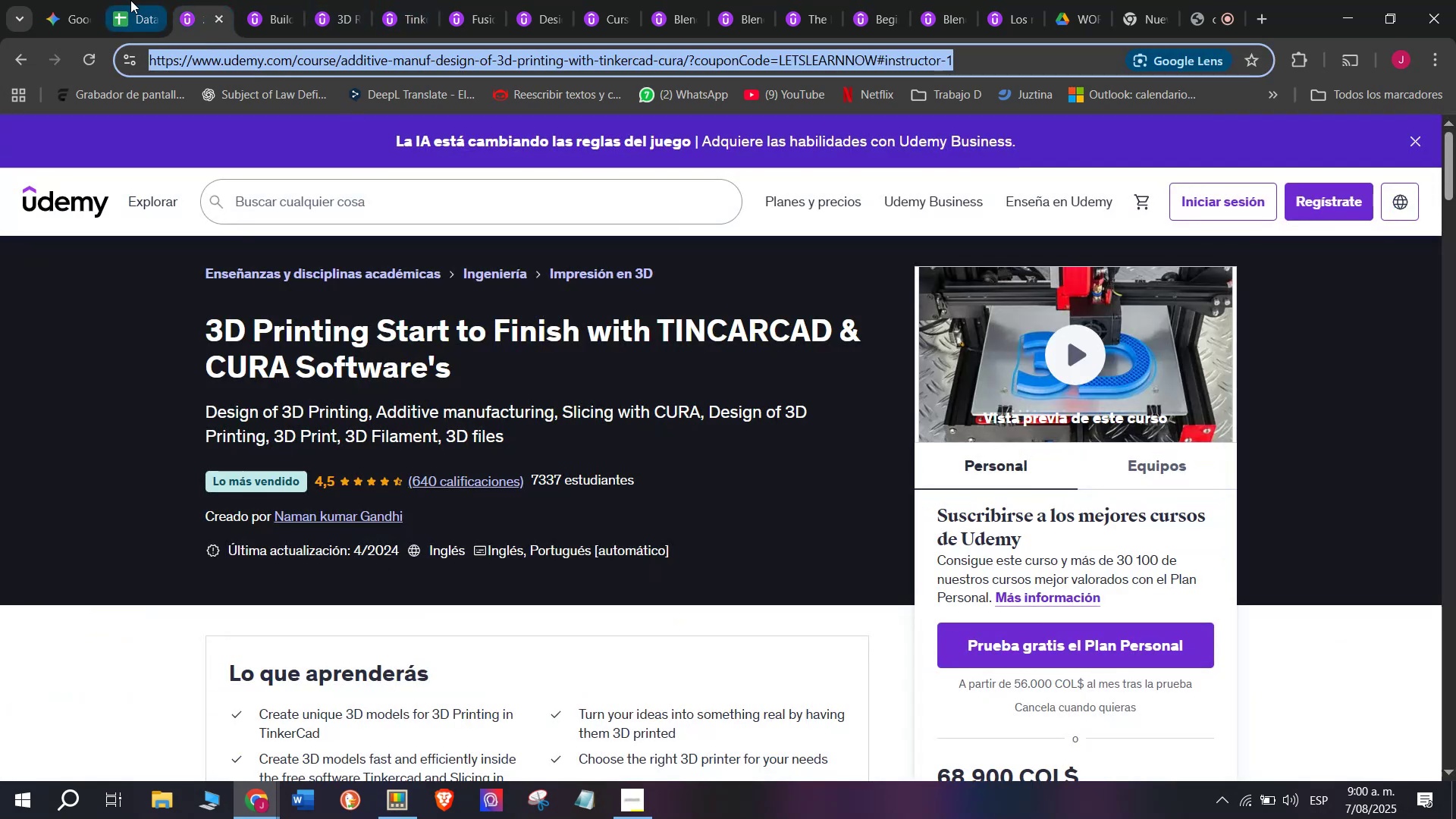 
triple_click([130, 0])
 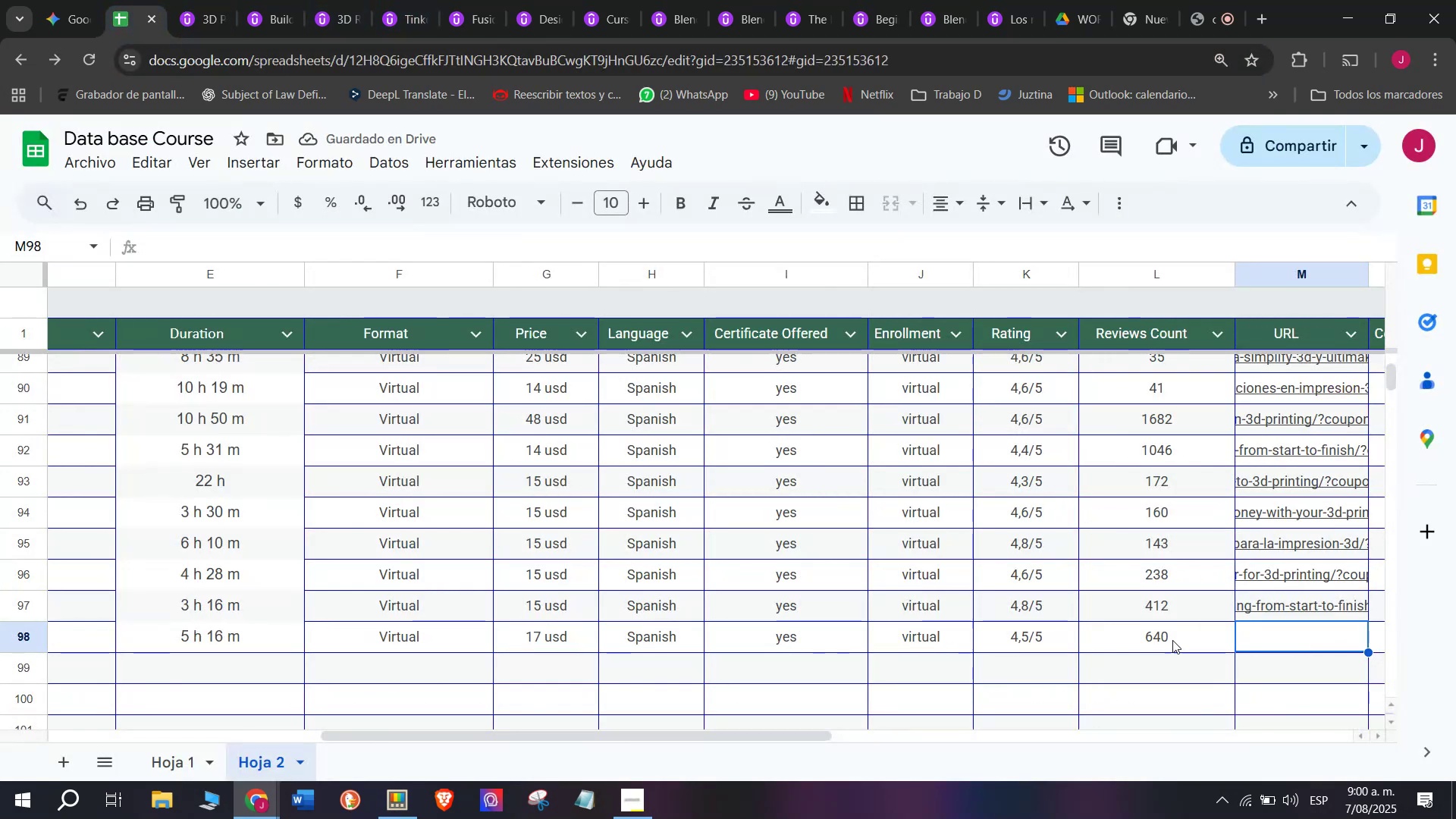 
key(Control+ControlLeft)
 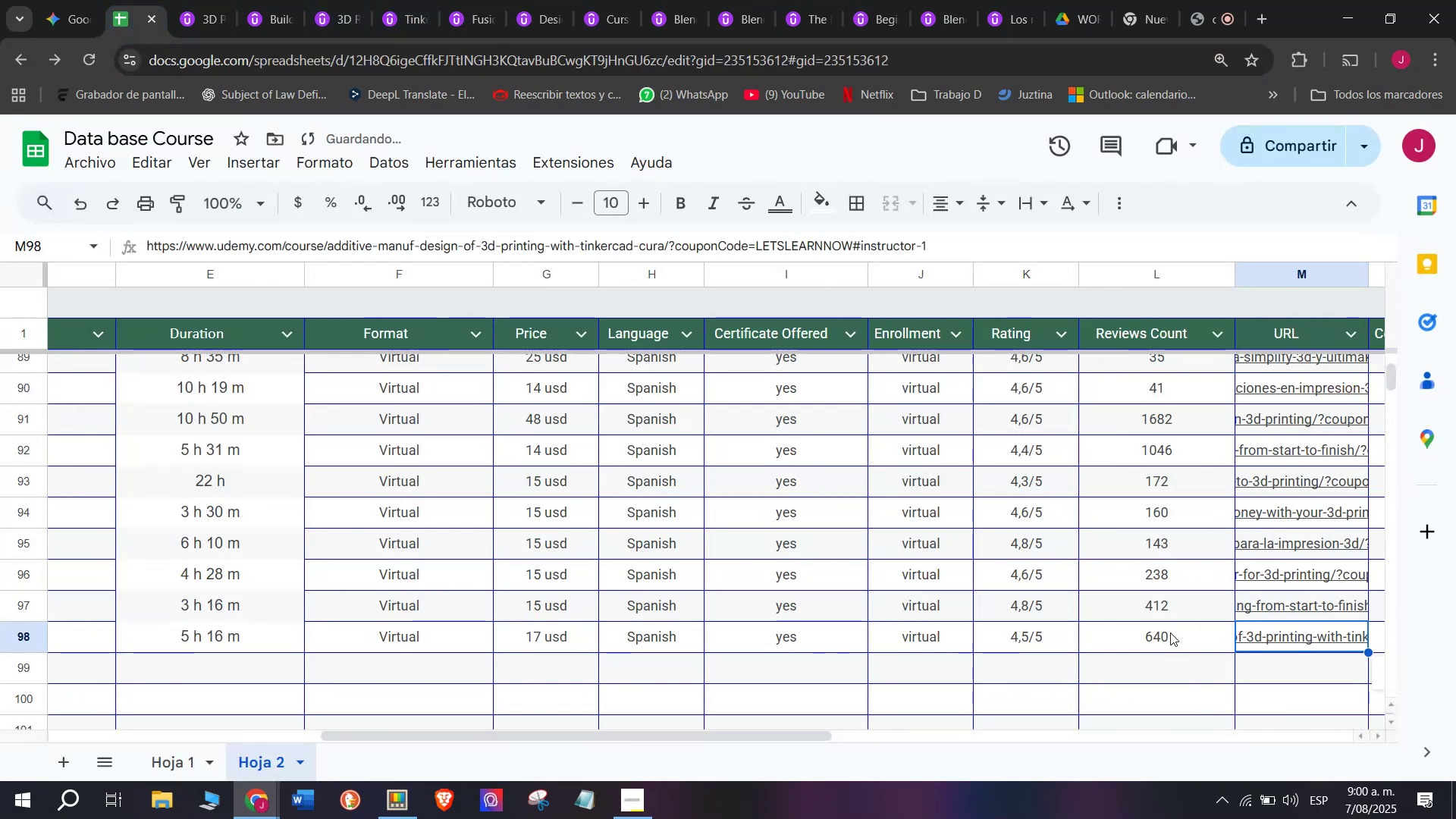 
key(Z)
 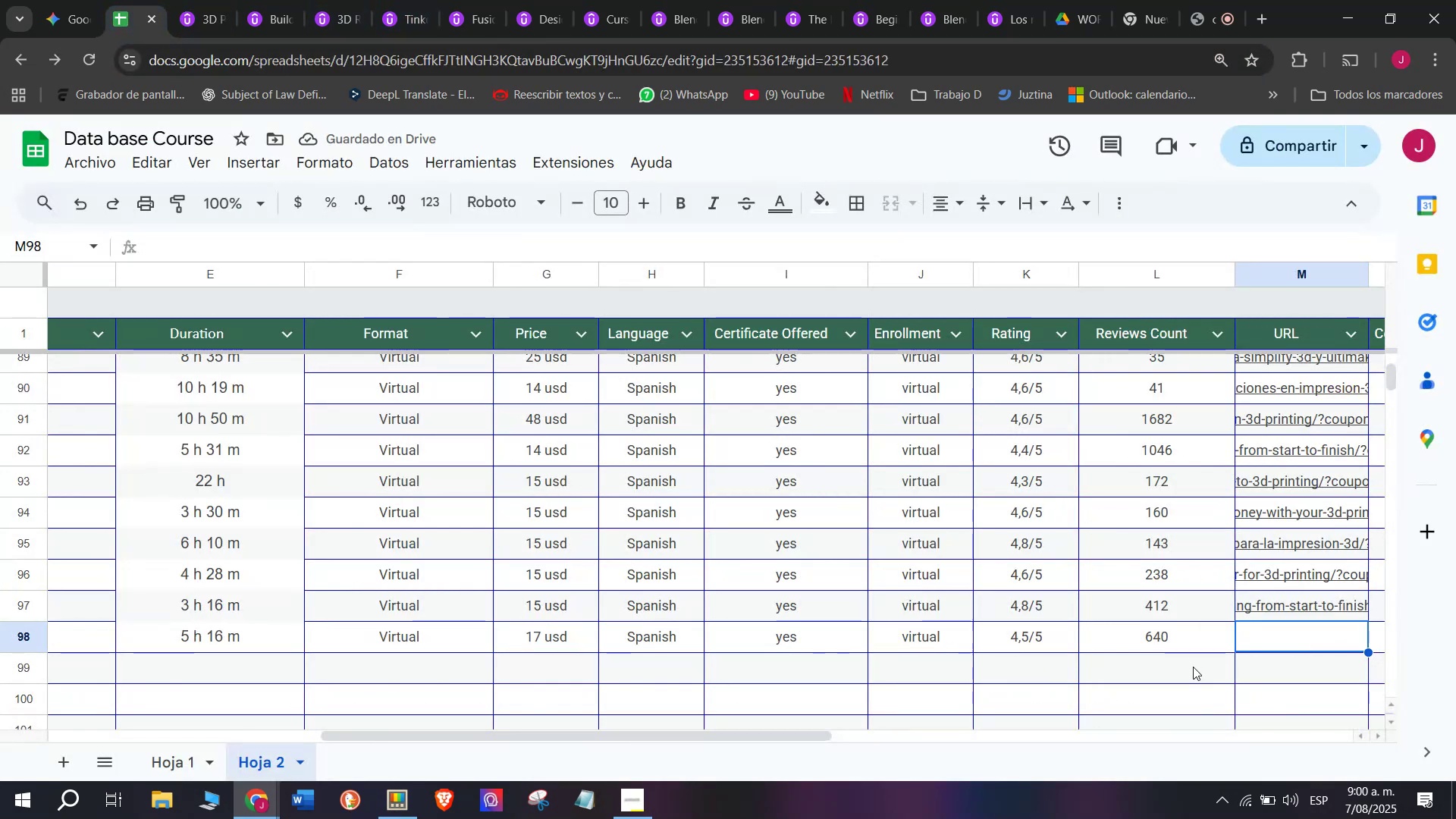 
key(Control+V)
 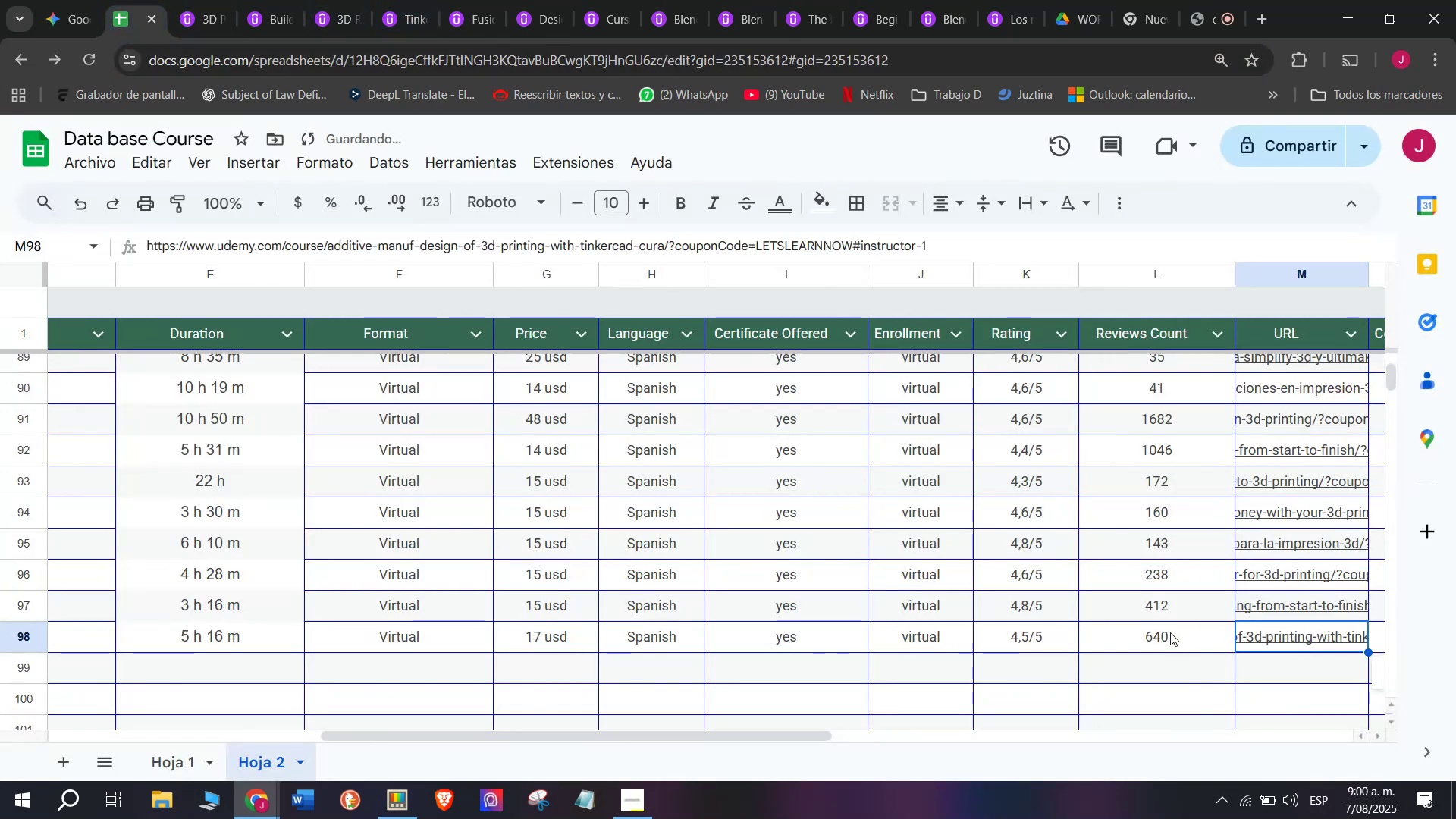 
scroll: coordinate [348, 596], scroll_direction: up, amount: 8.0
 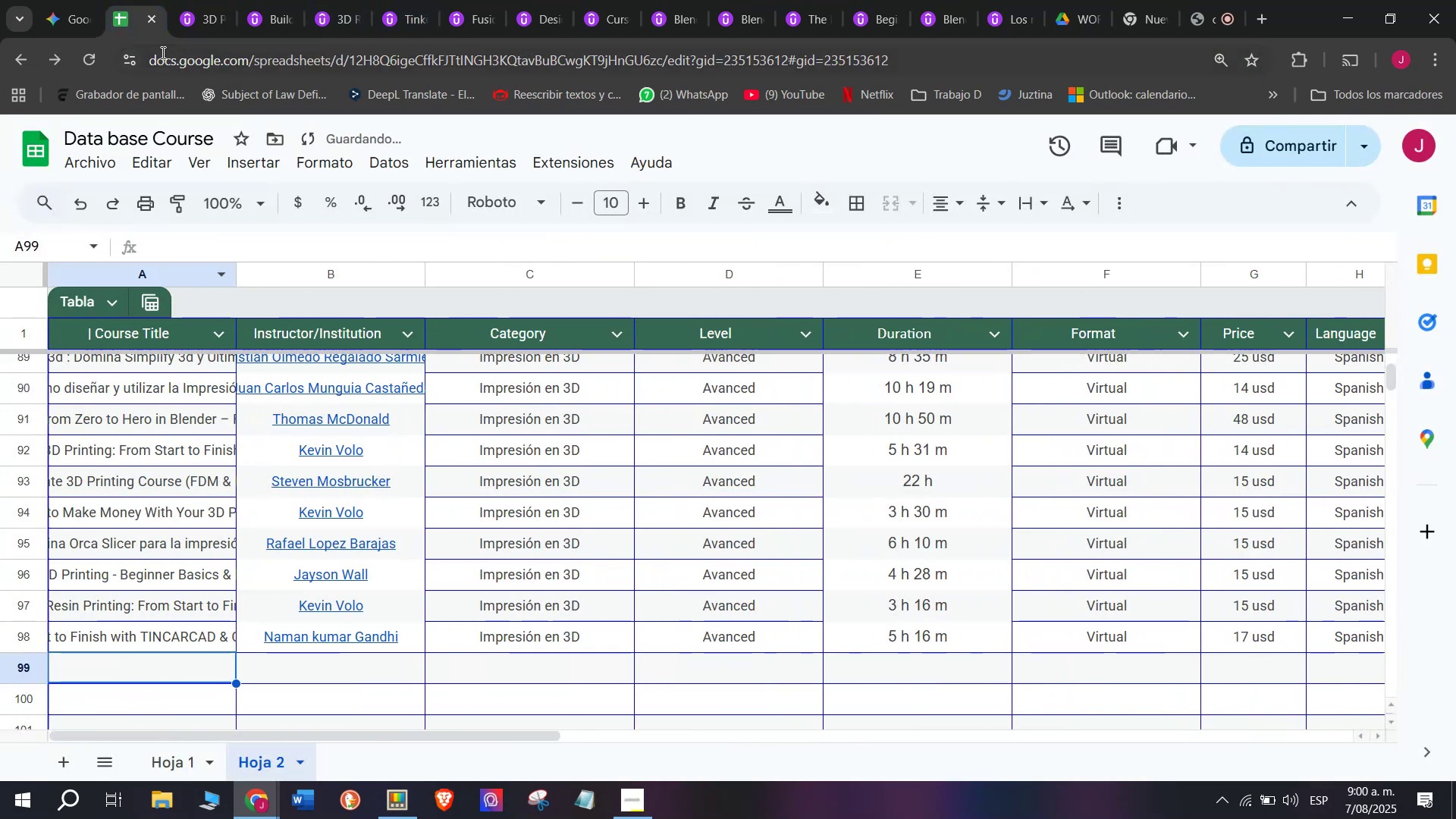 
left_click([196, 0])
 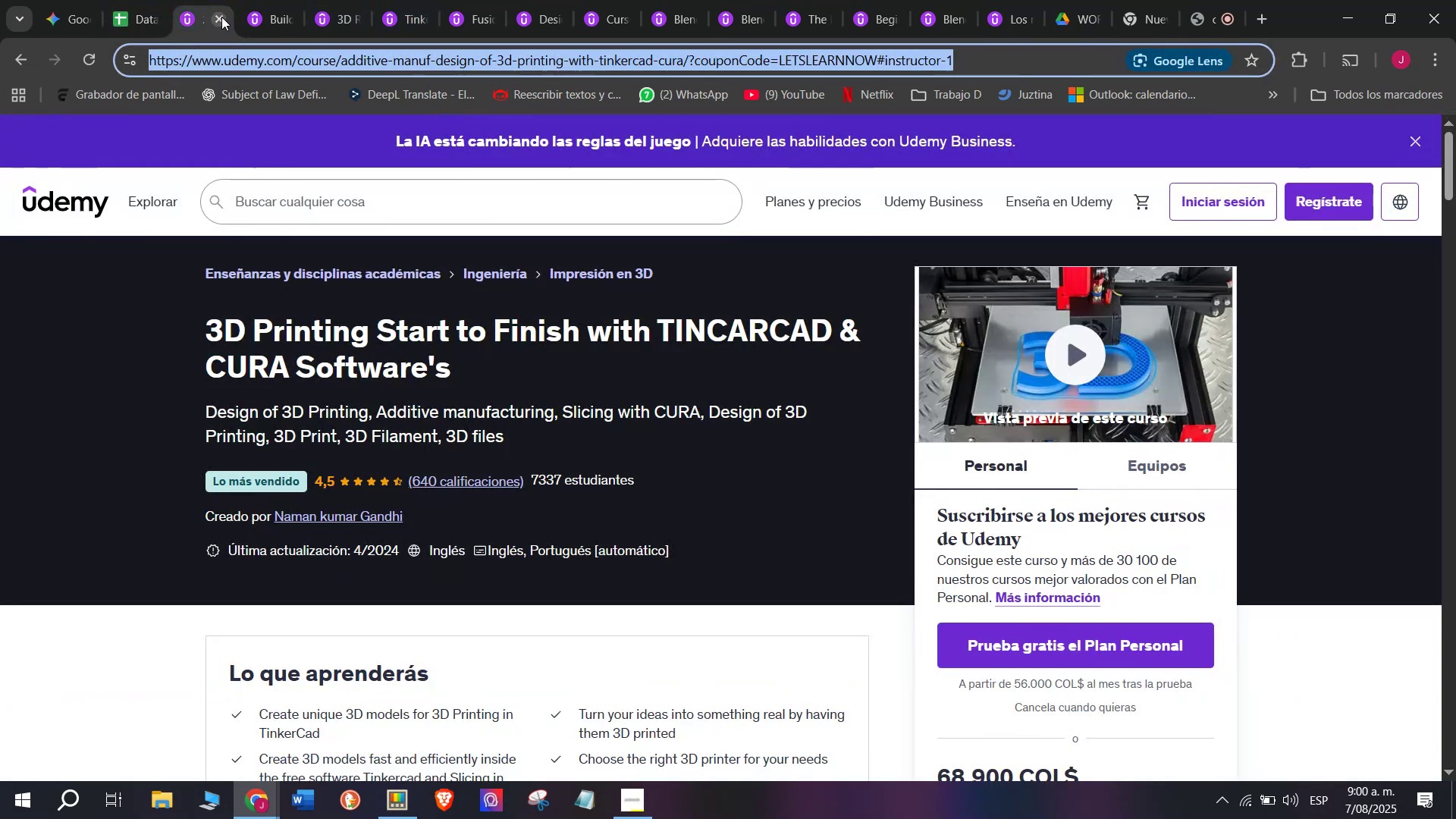 
left_click([215, 20])
 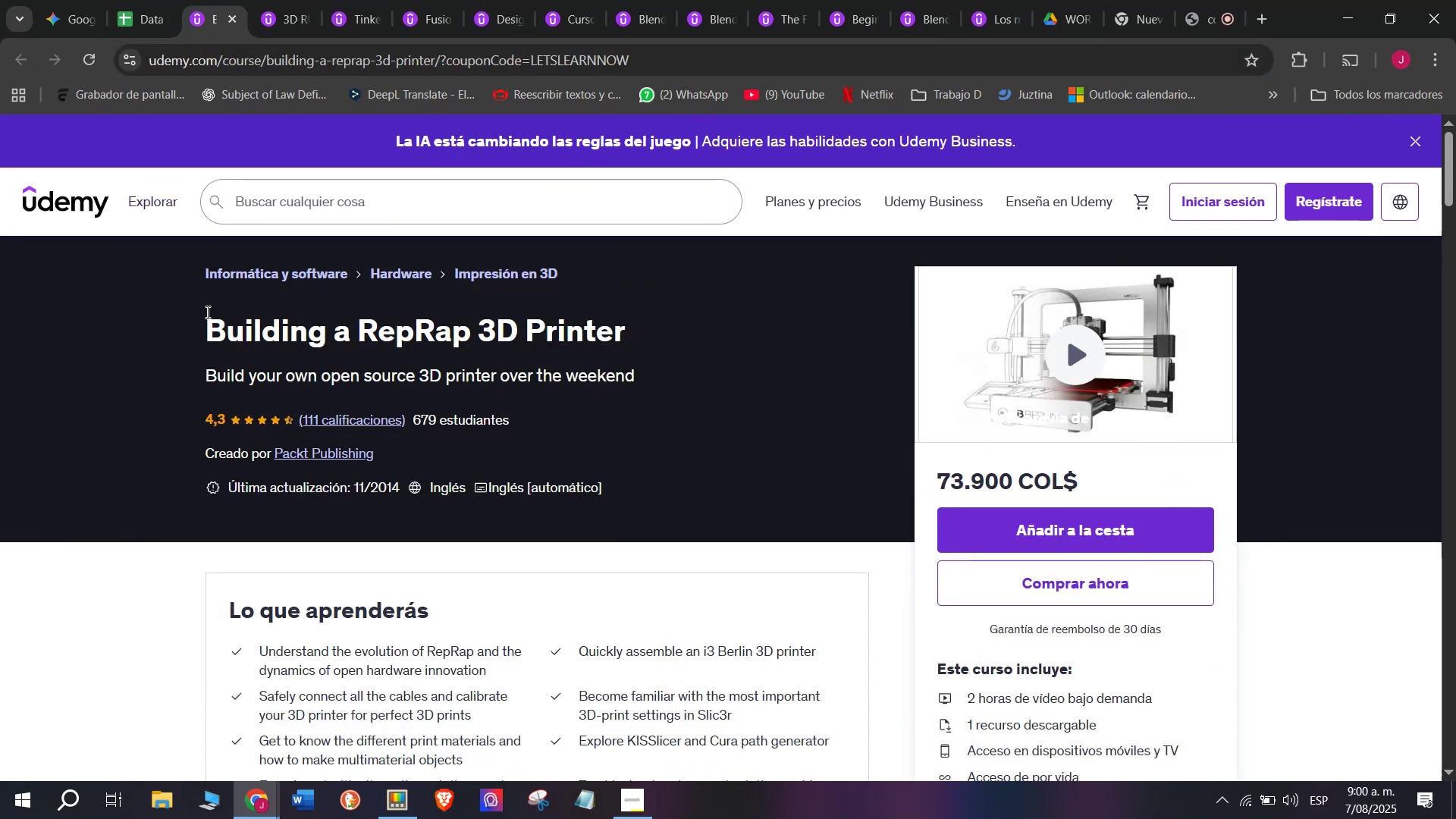 
left_click_drag(start_coordinate=[172, 328], to_coordinate=[664, 327])
 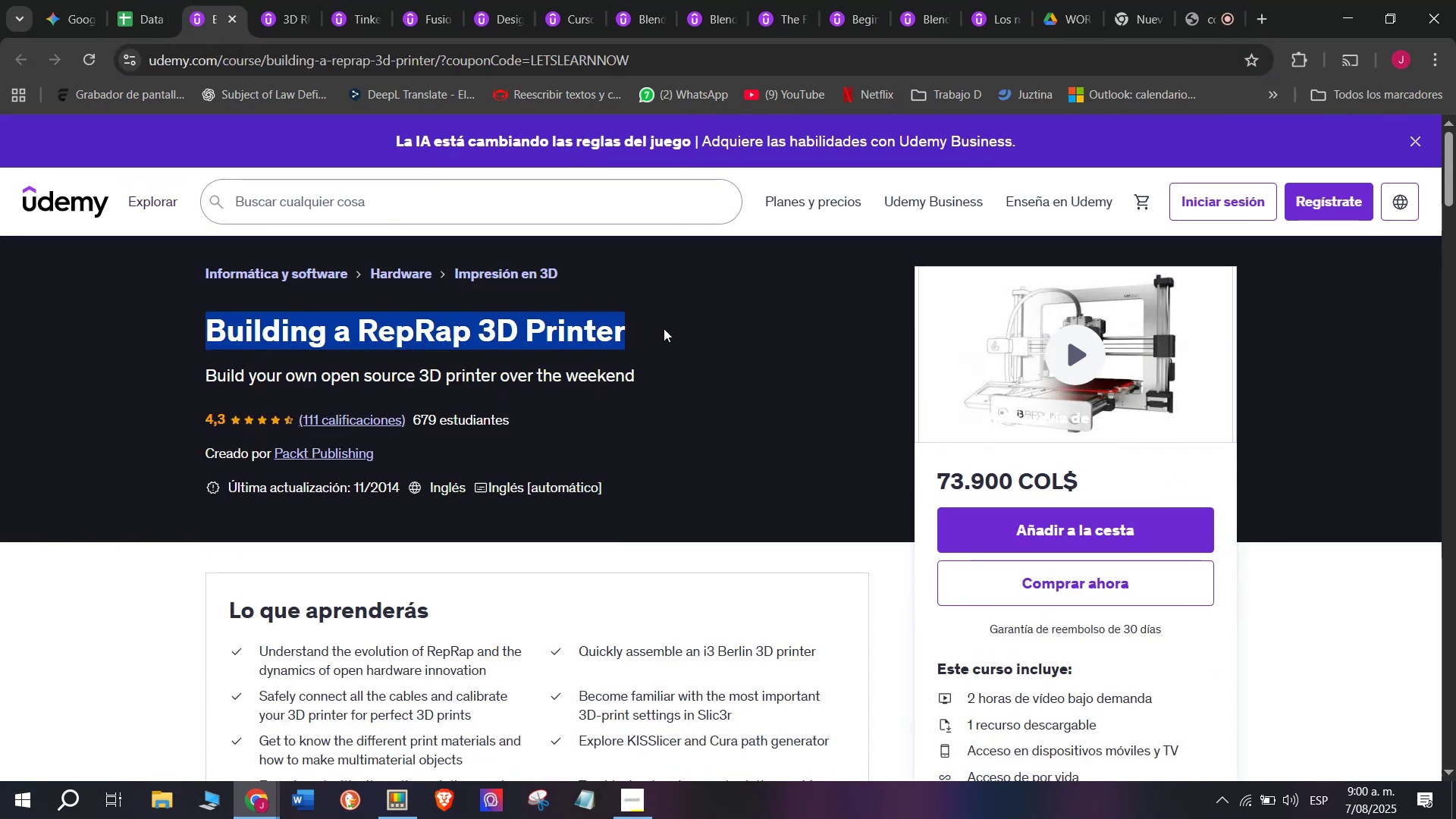 
key(Break)
 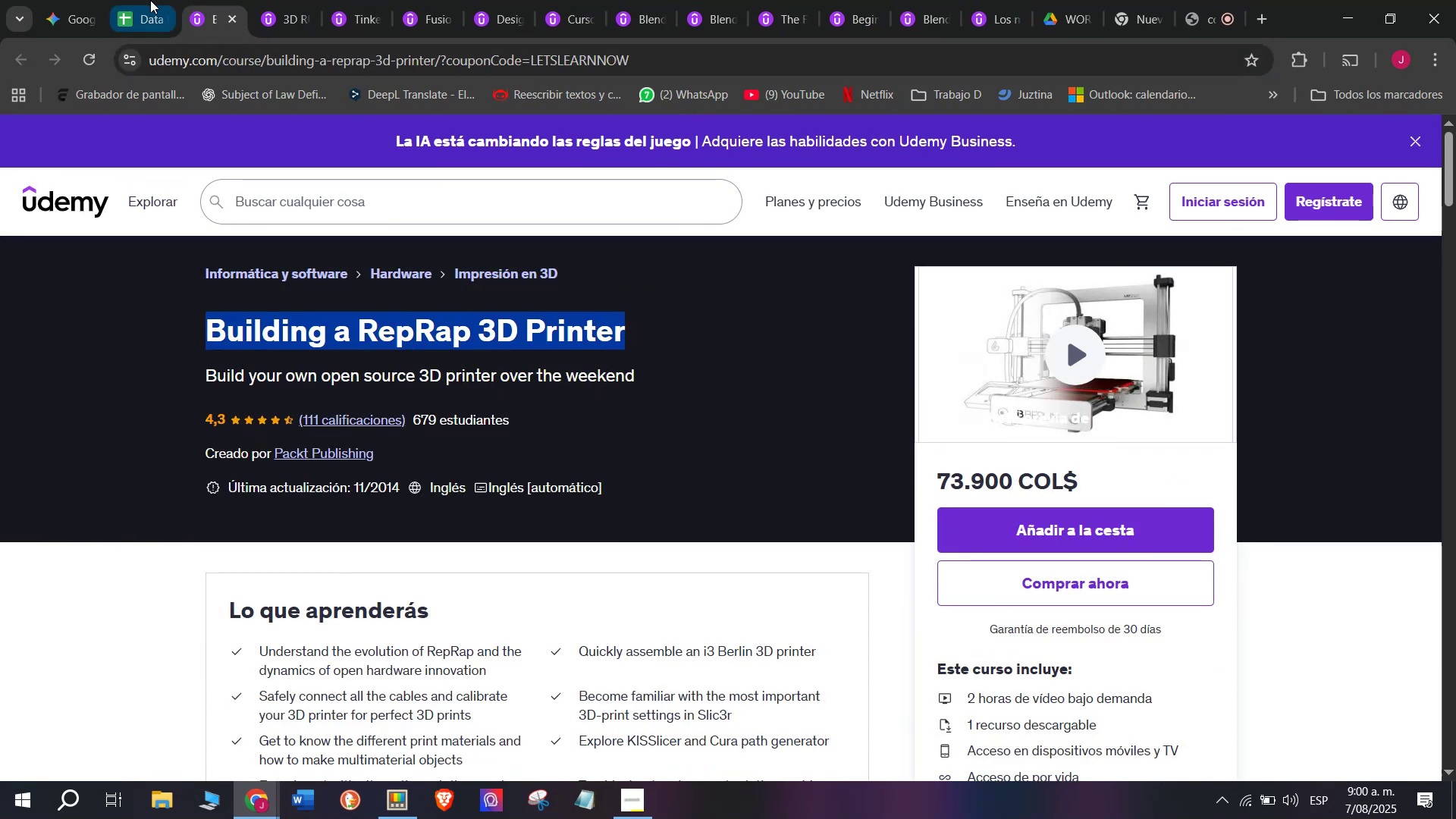 
key(Control+ControlLeft)
 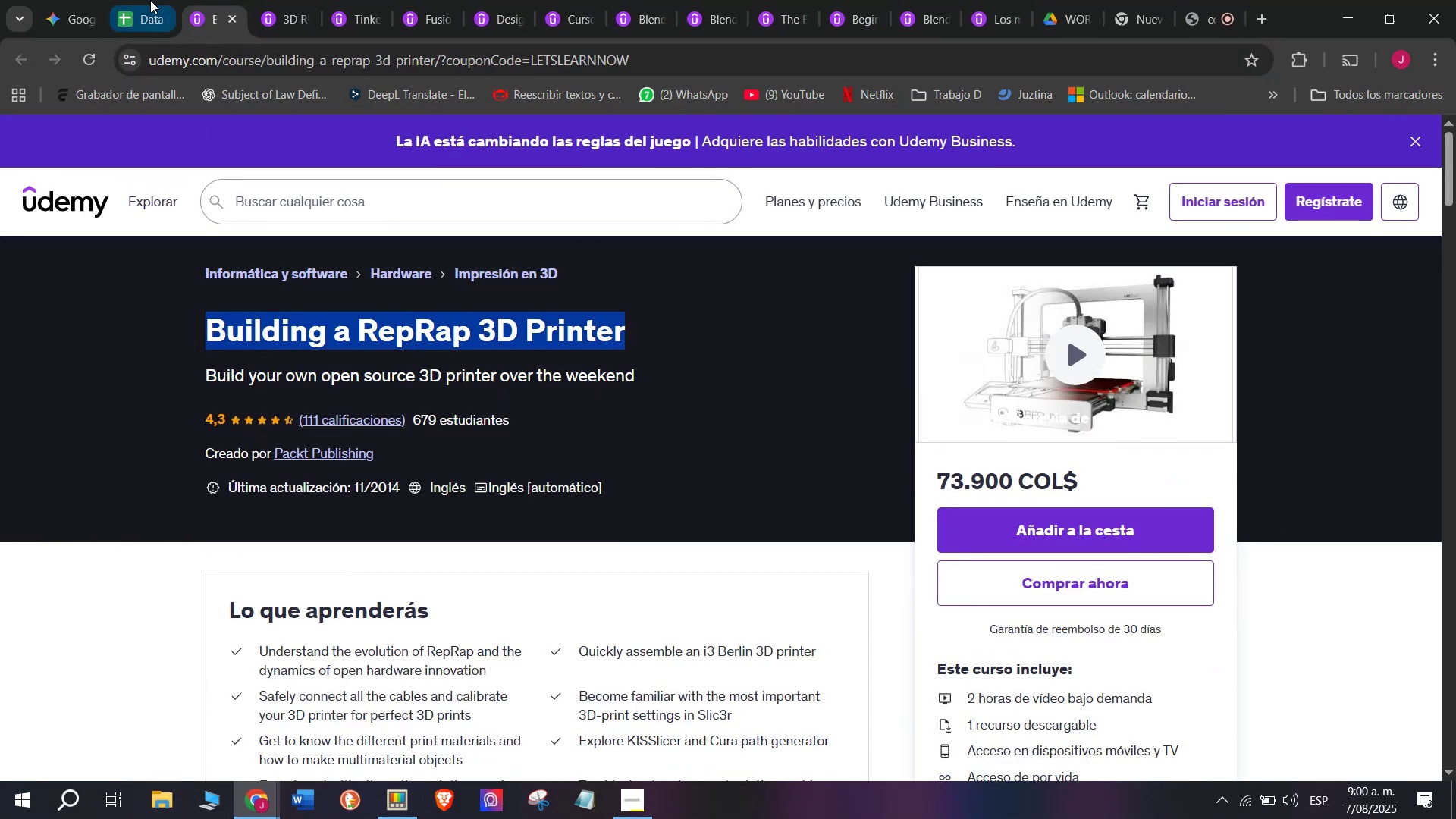 
key(Control+C)
 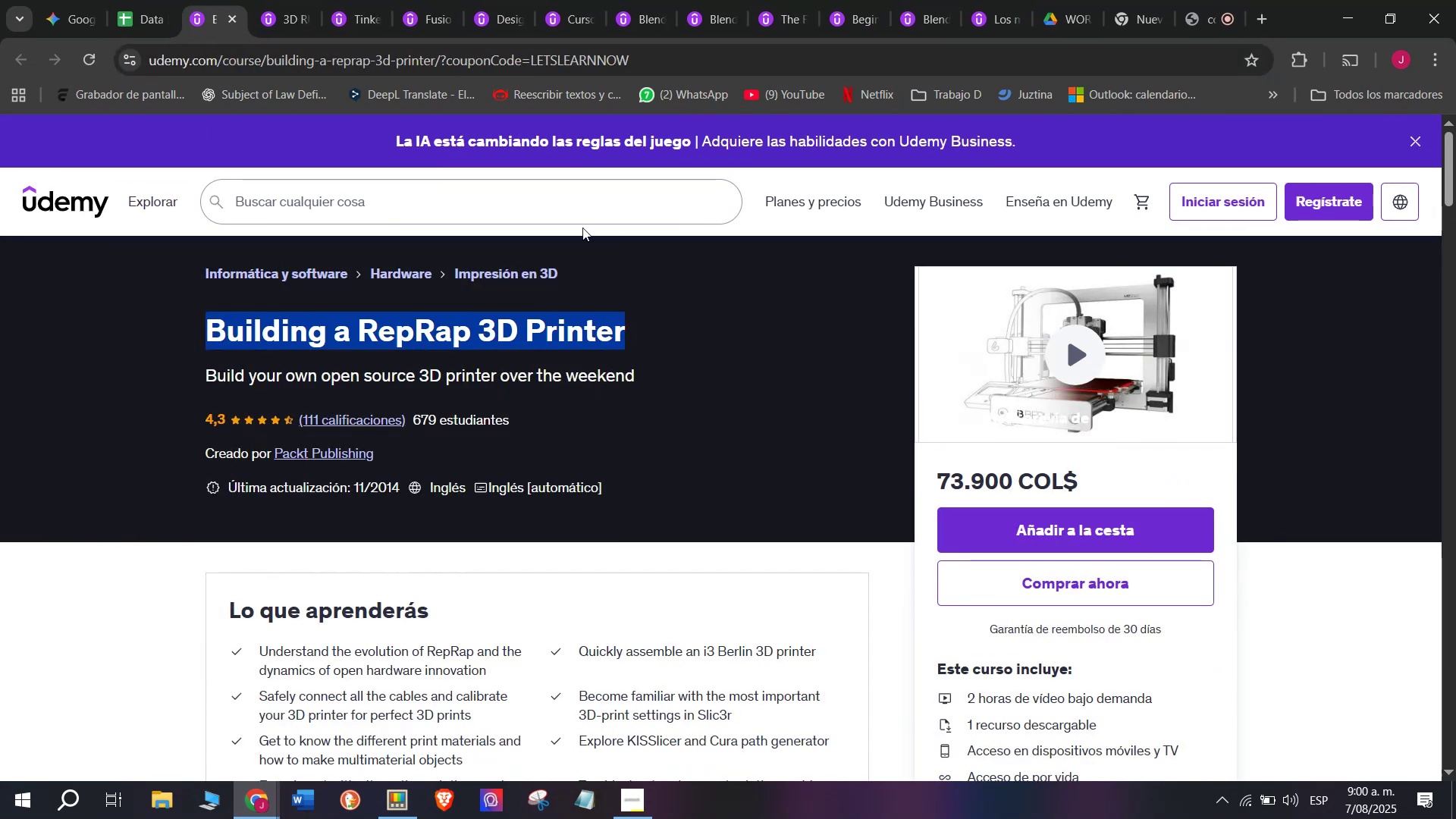 
key(Control+ControlLeft)
 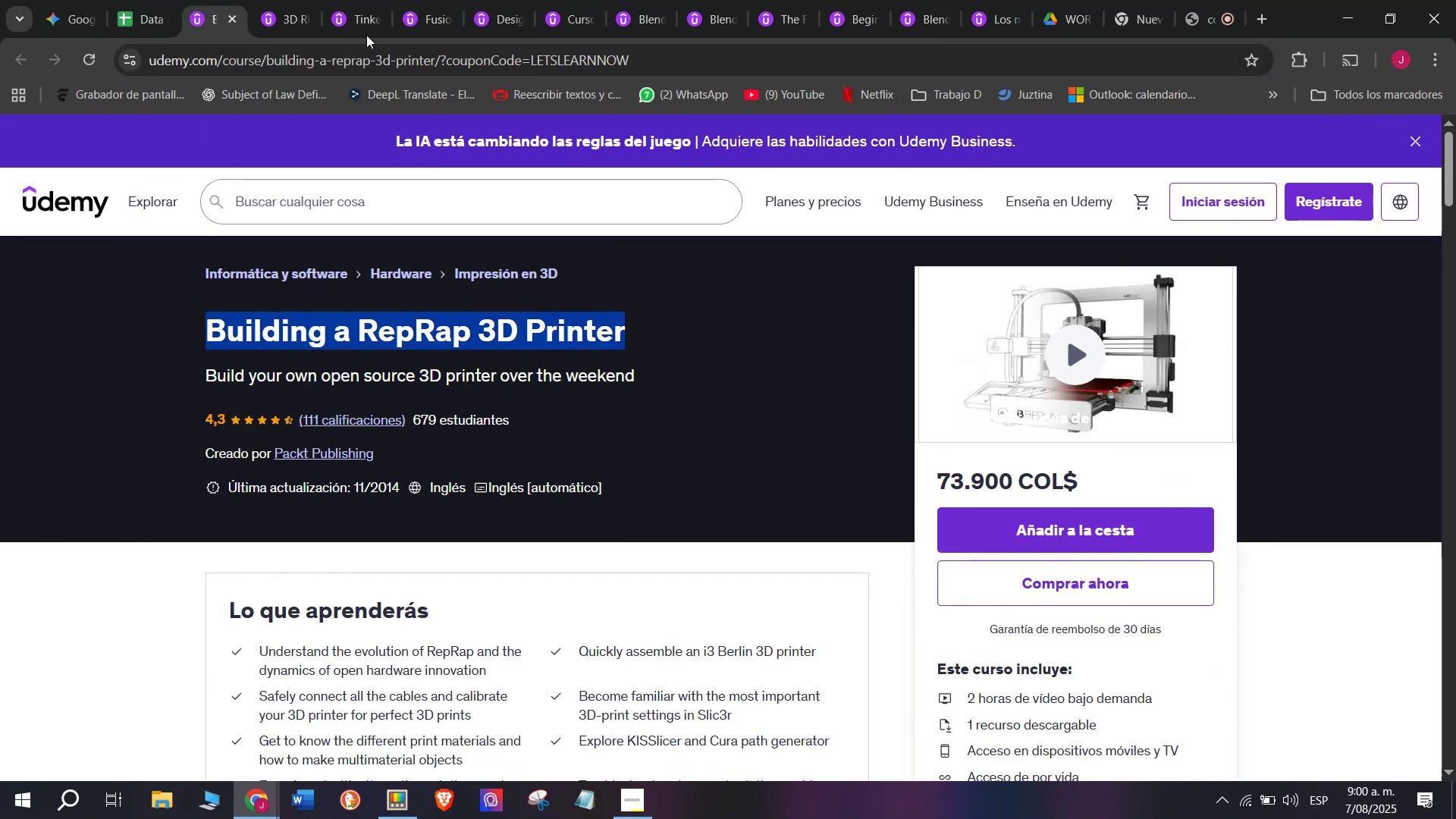 
key(Break)
 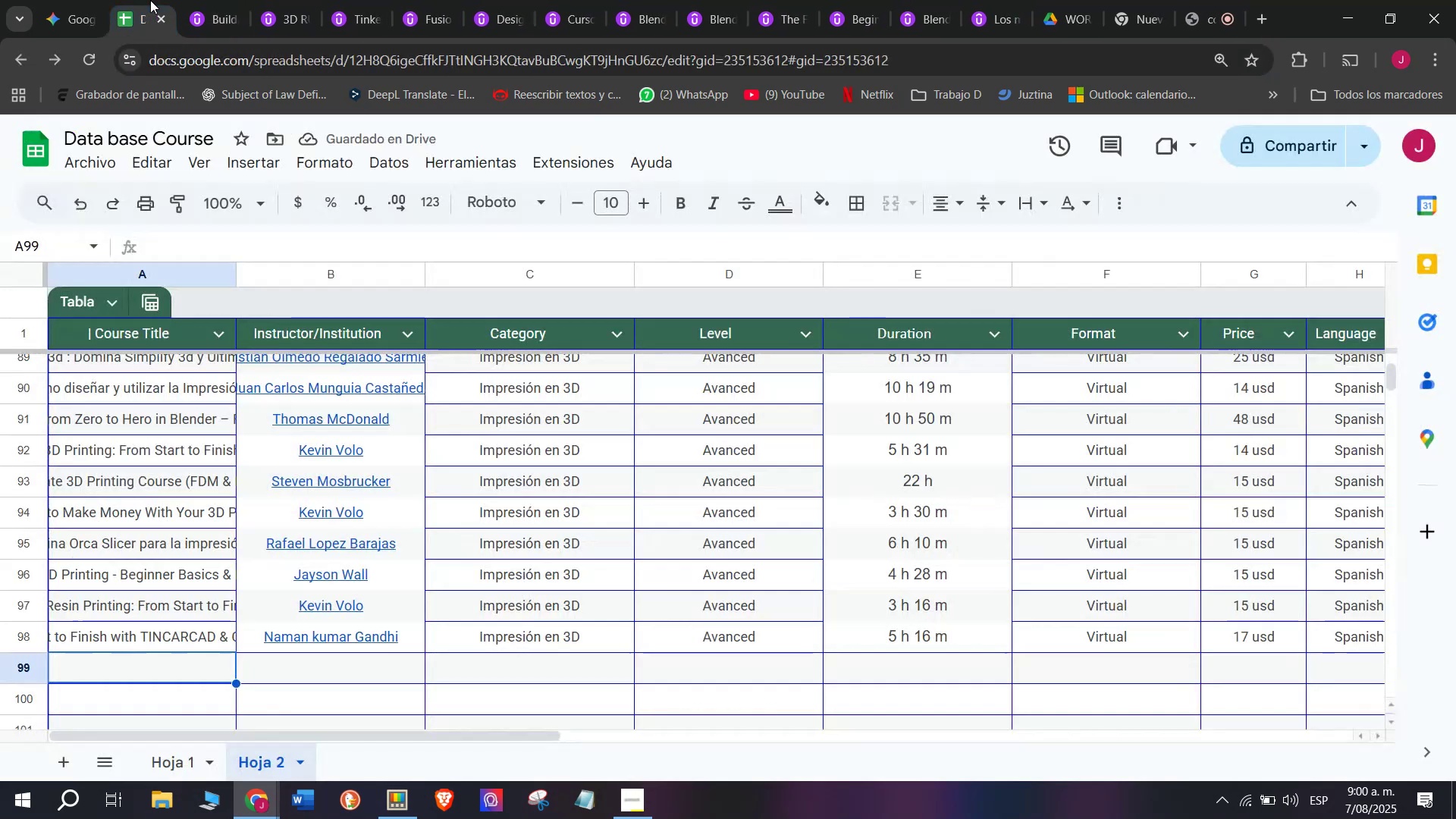 
key(Control+C)
 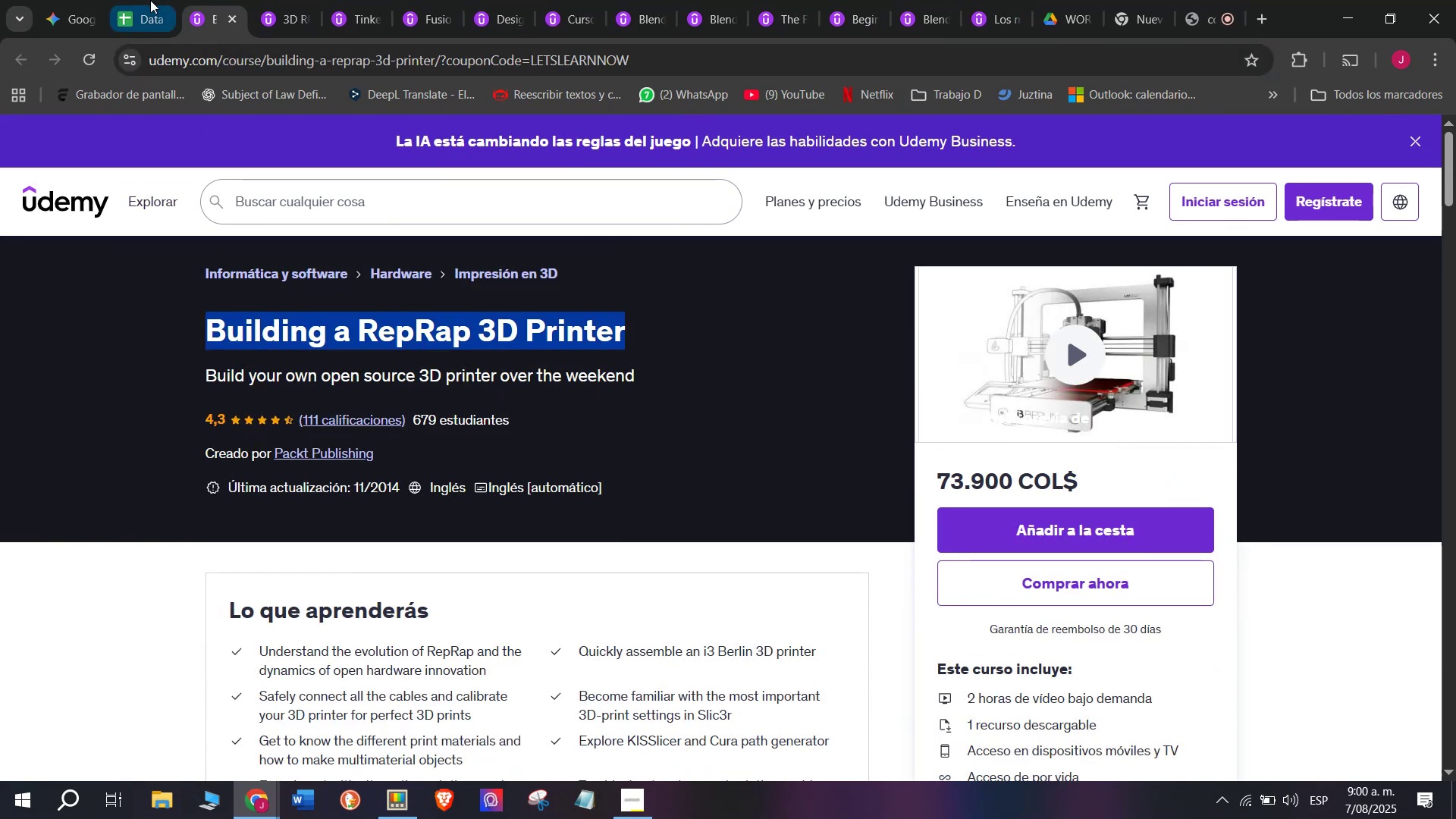 
left_click([150, 0])
 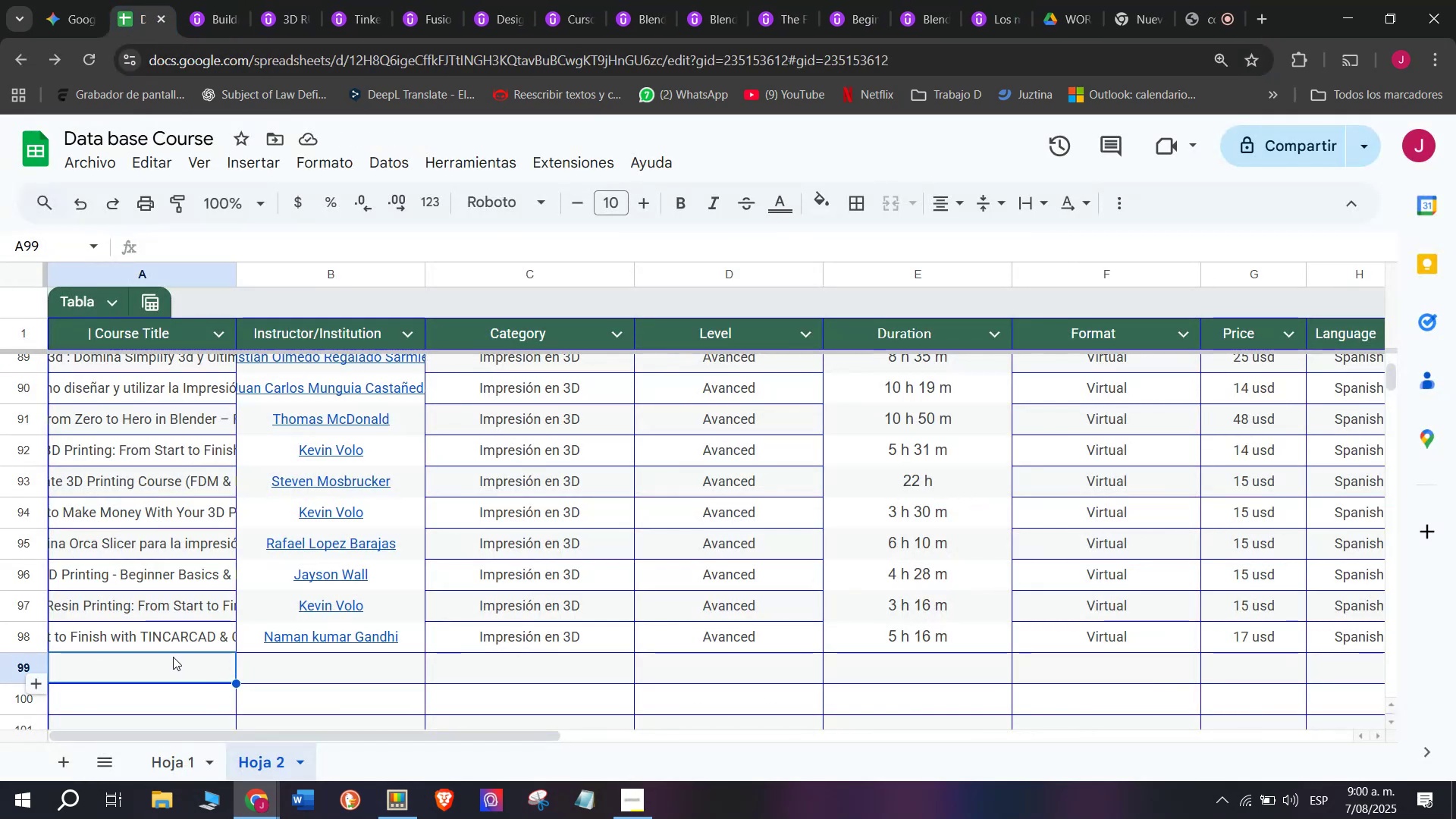 
double_click([173, 657])
 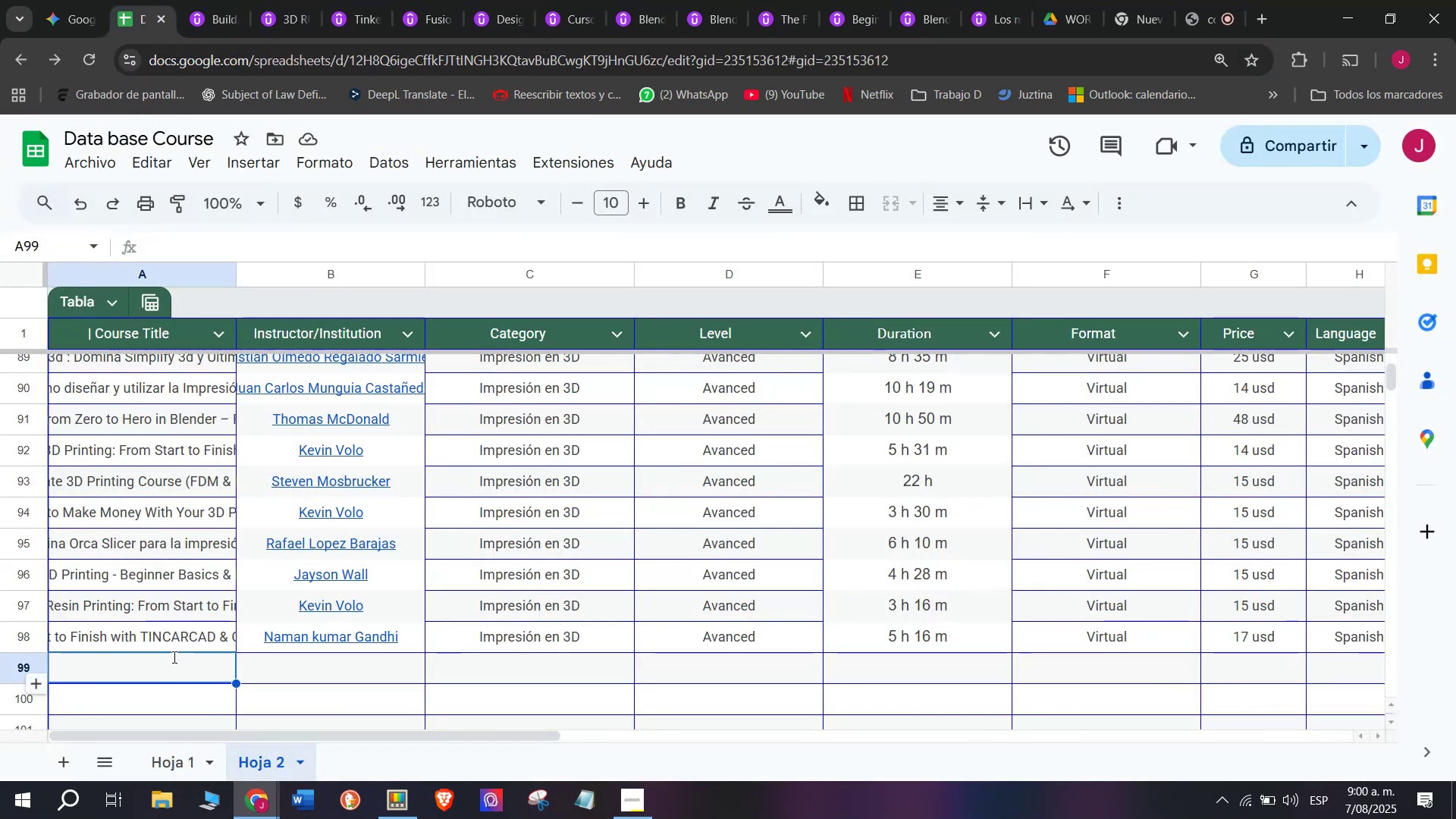 
key(Z)
 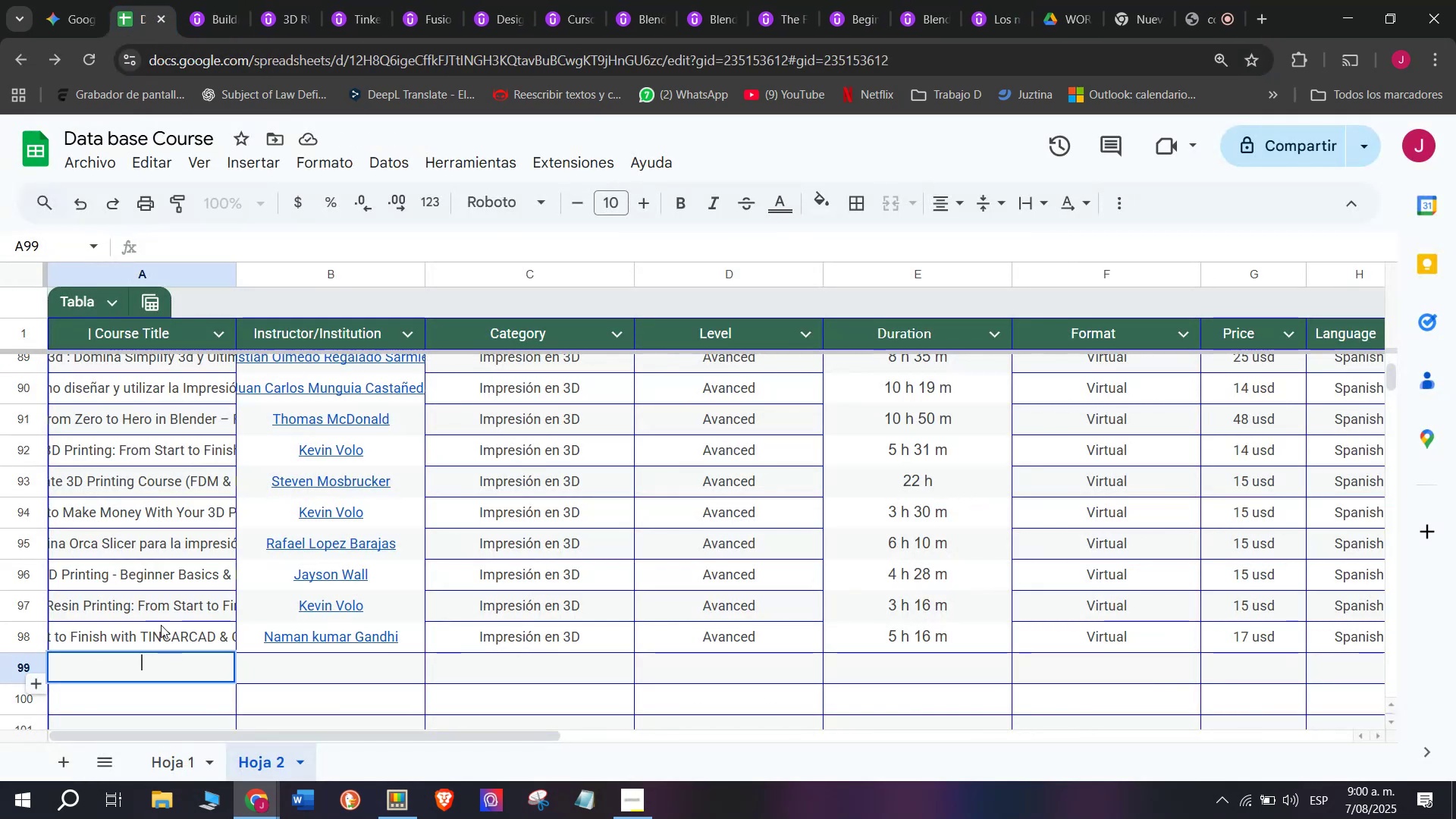 
key(Control+ControlLeft)
 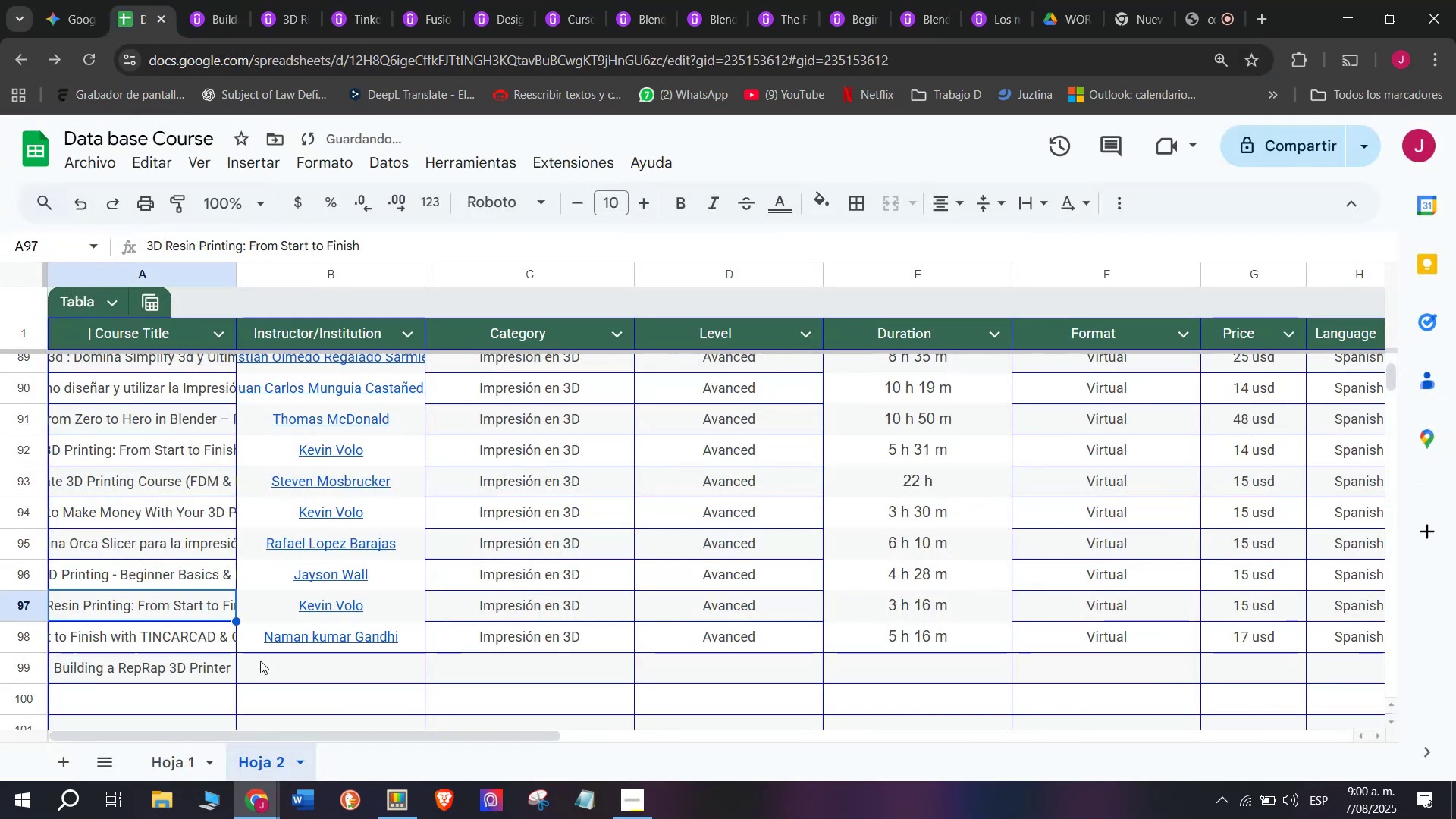 
key(Control+V)
 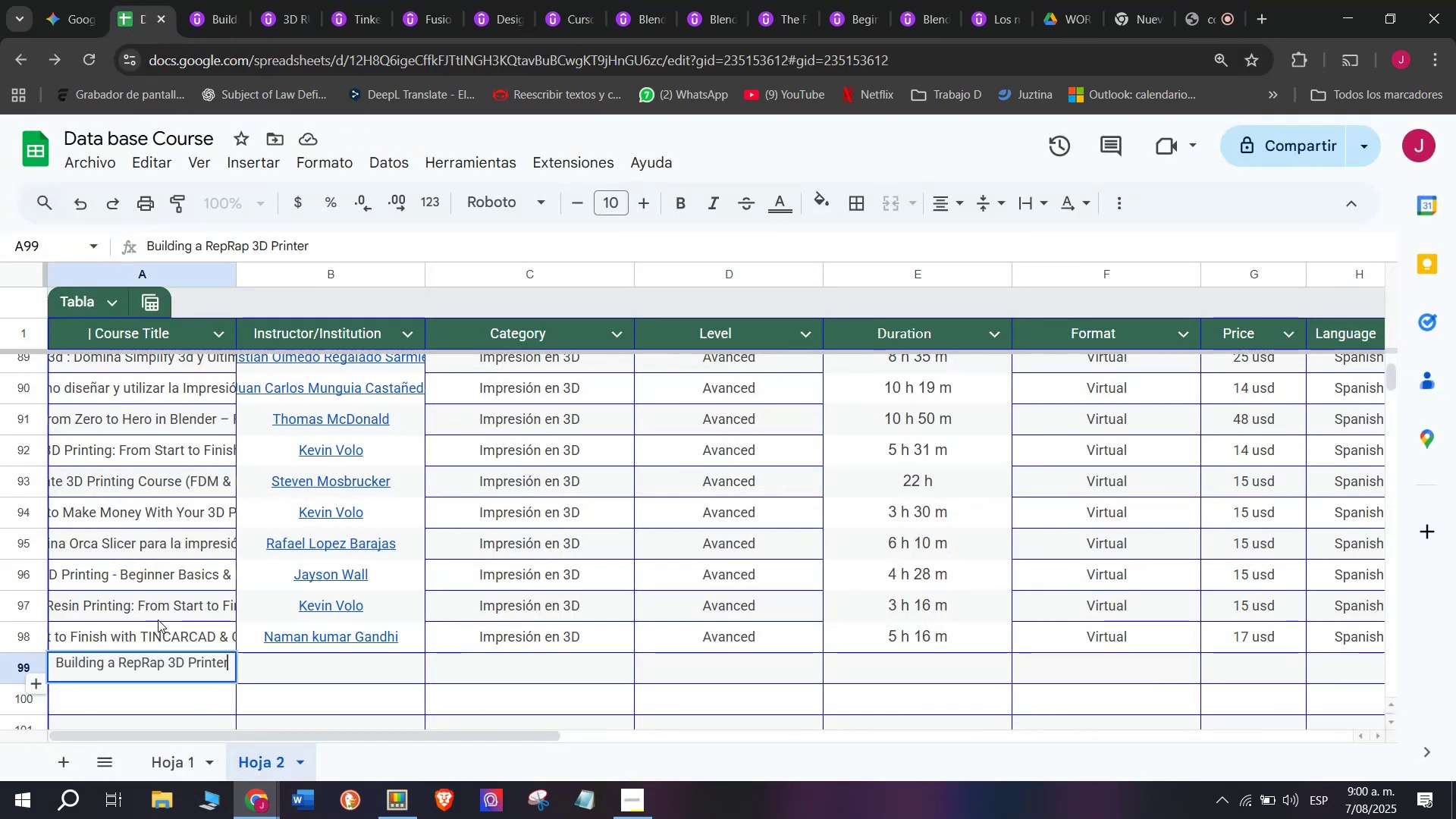 
triple_click([158, 620])
 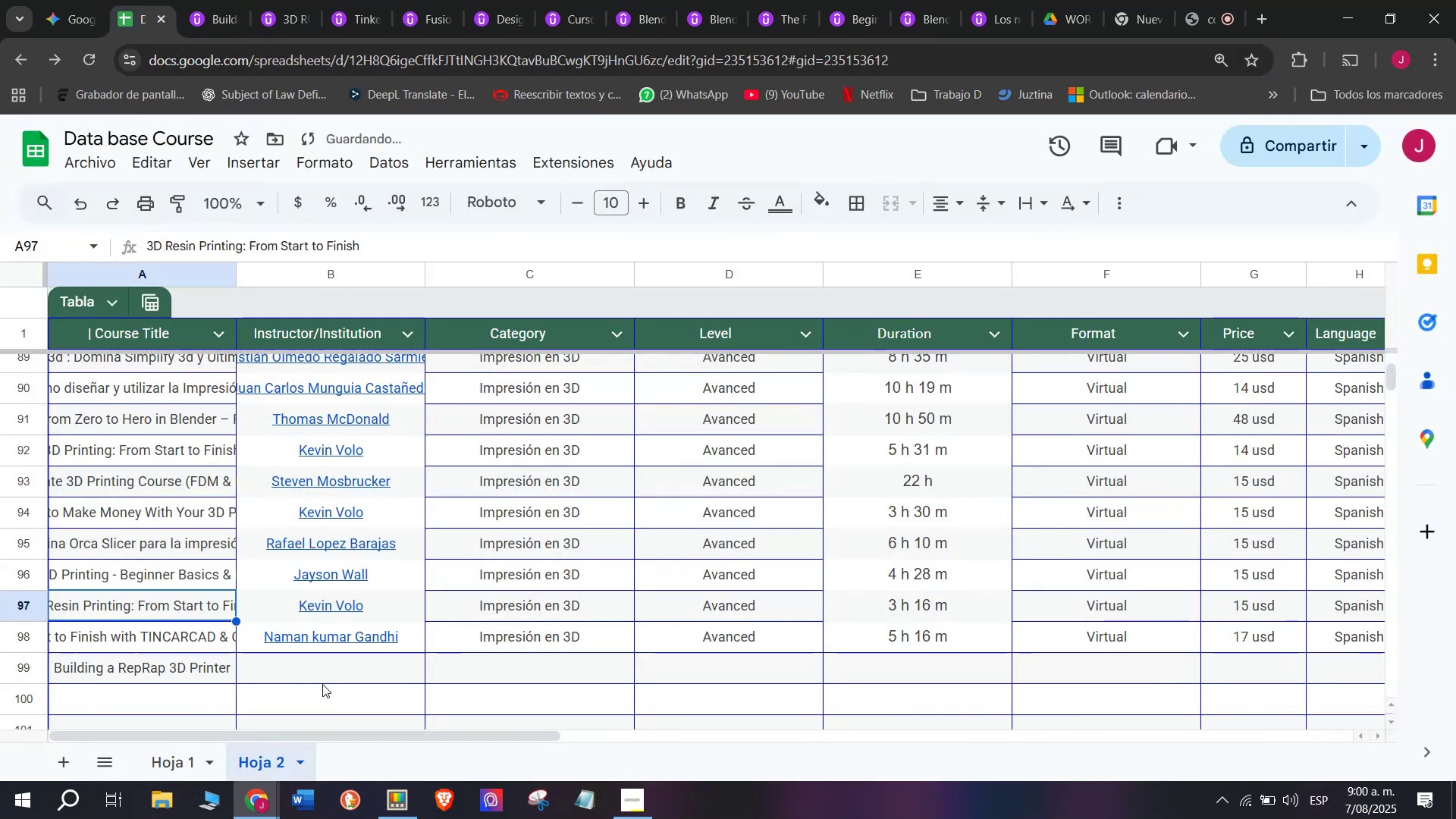 
triple_click([324, 684])
 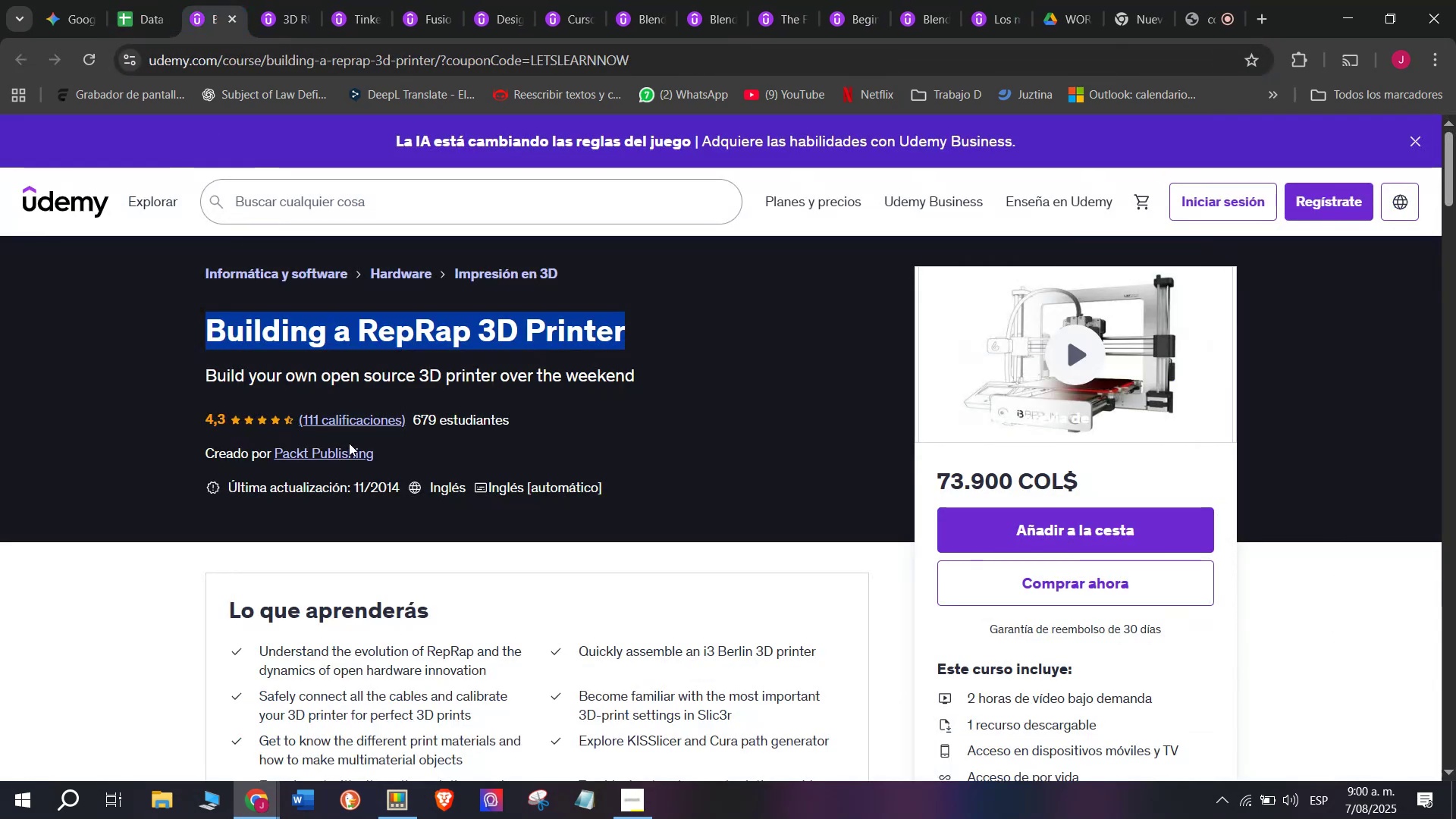 
left_click([346, 457])
 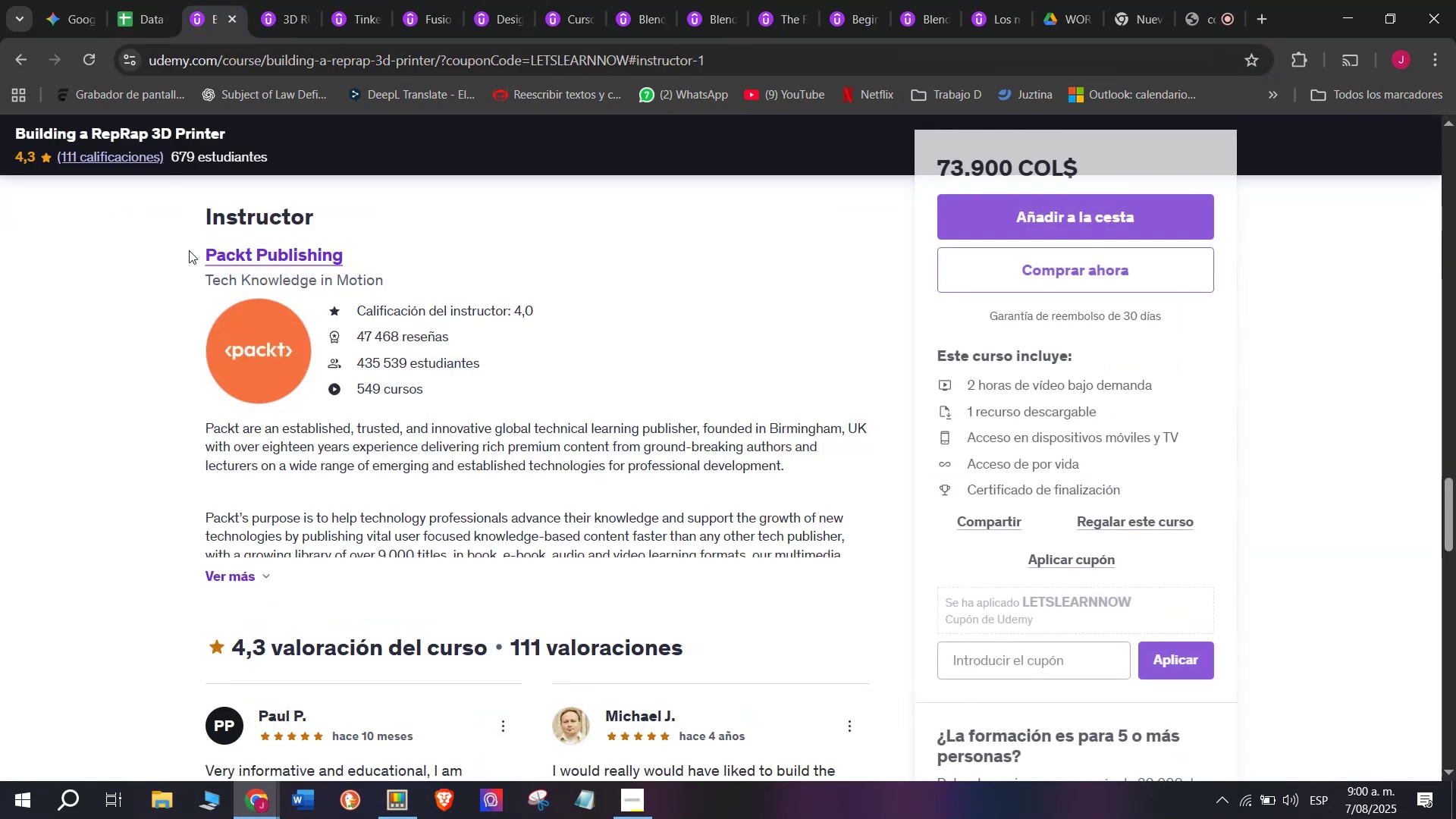 
left_click_drag(start_coordinate=[189, 248], to_coordinate=[368, 252])
 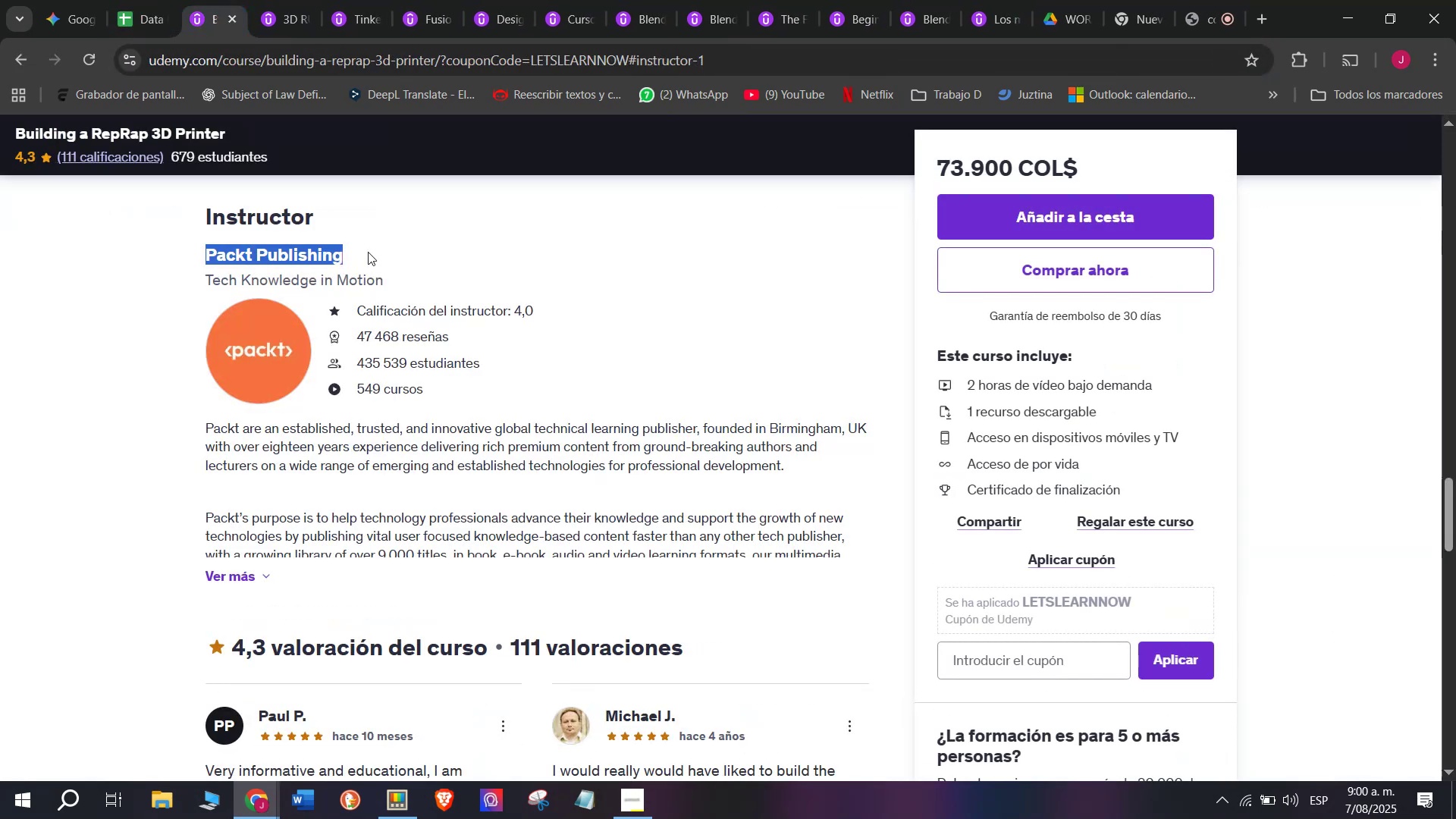 
key(Break)
 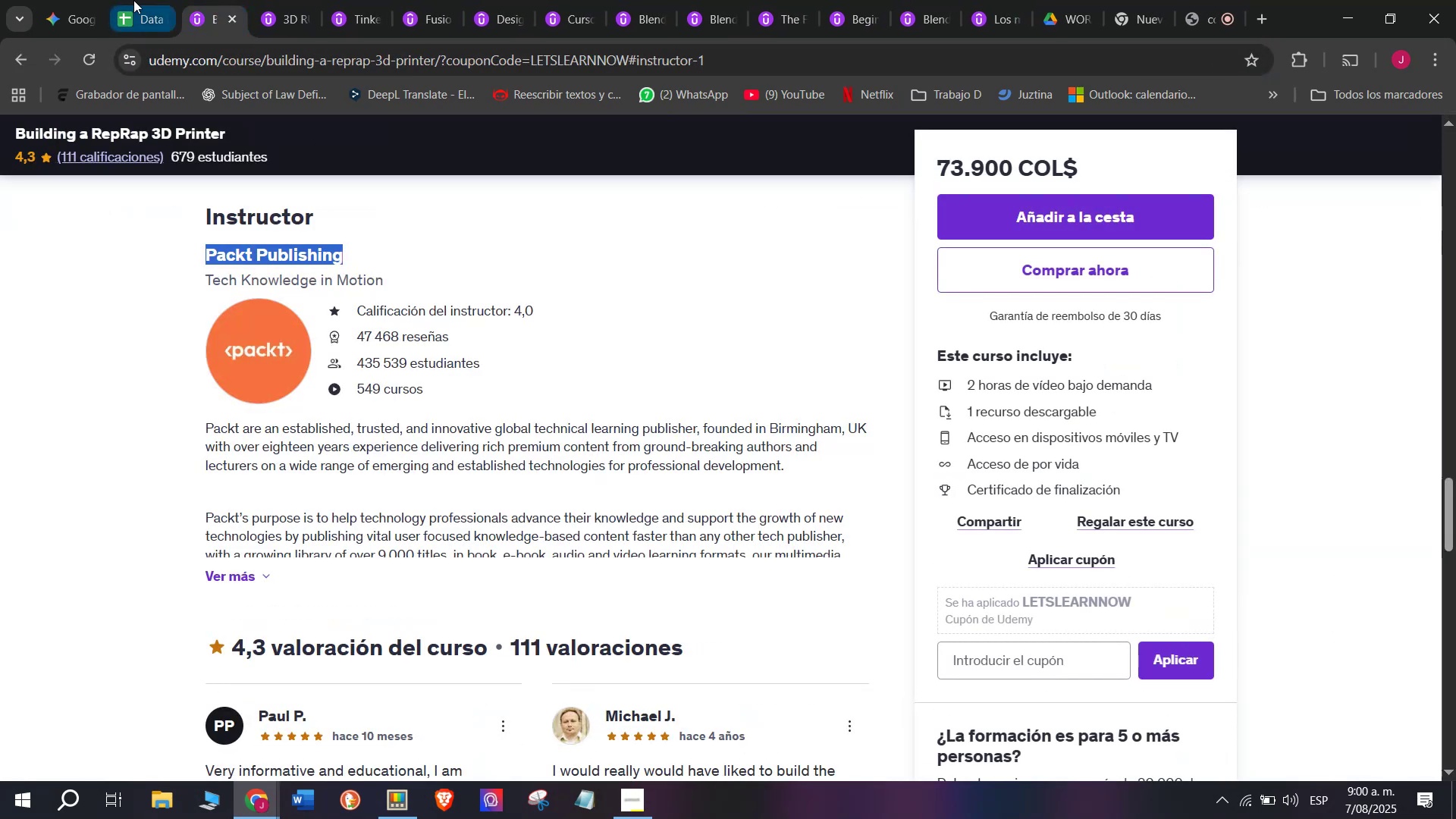 
key(Control+ControlLeft)
 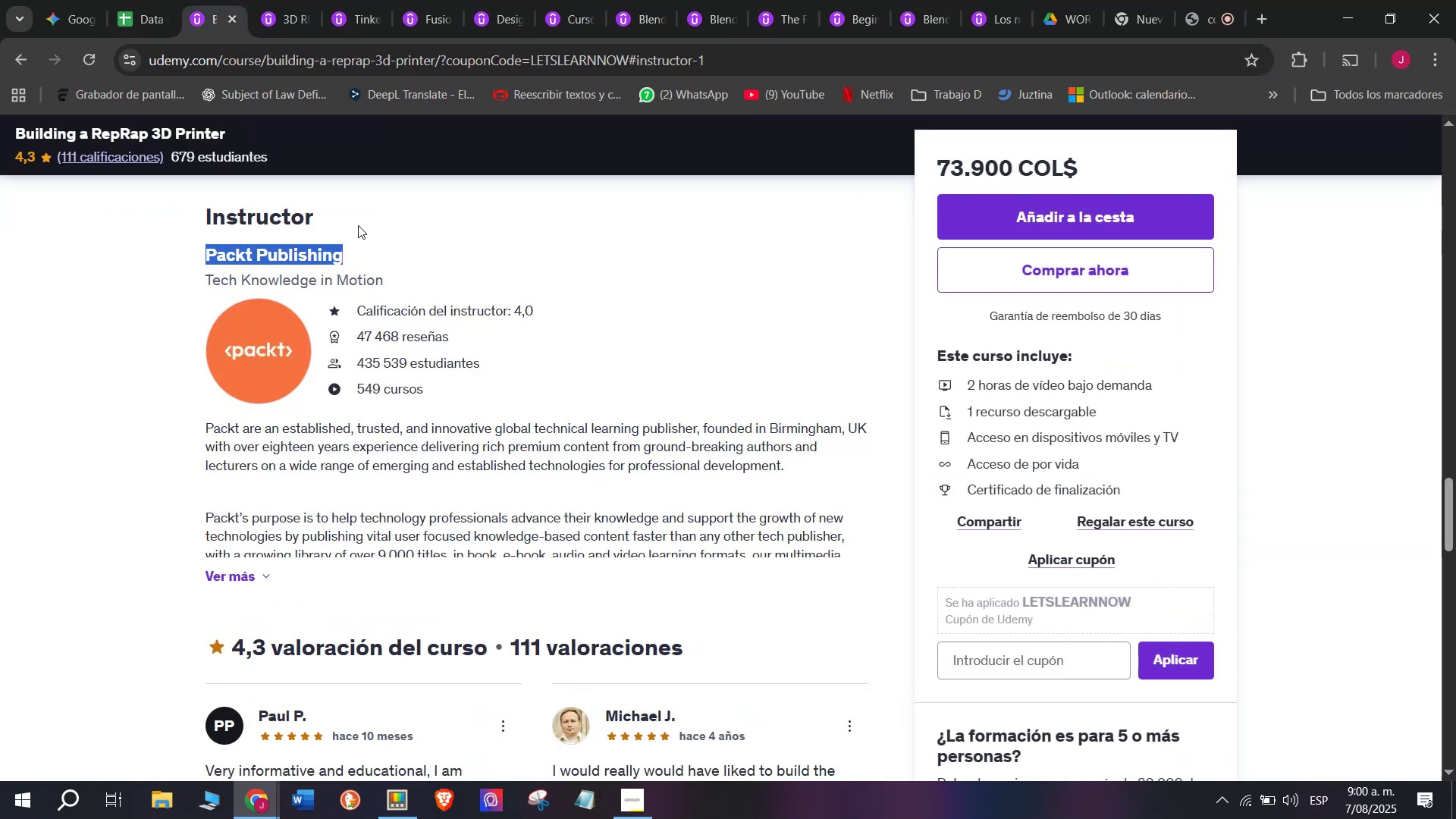 
key(Control+C)
 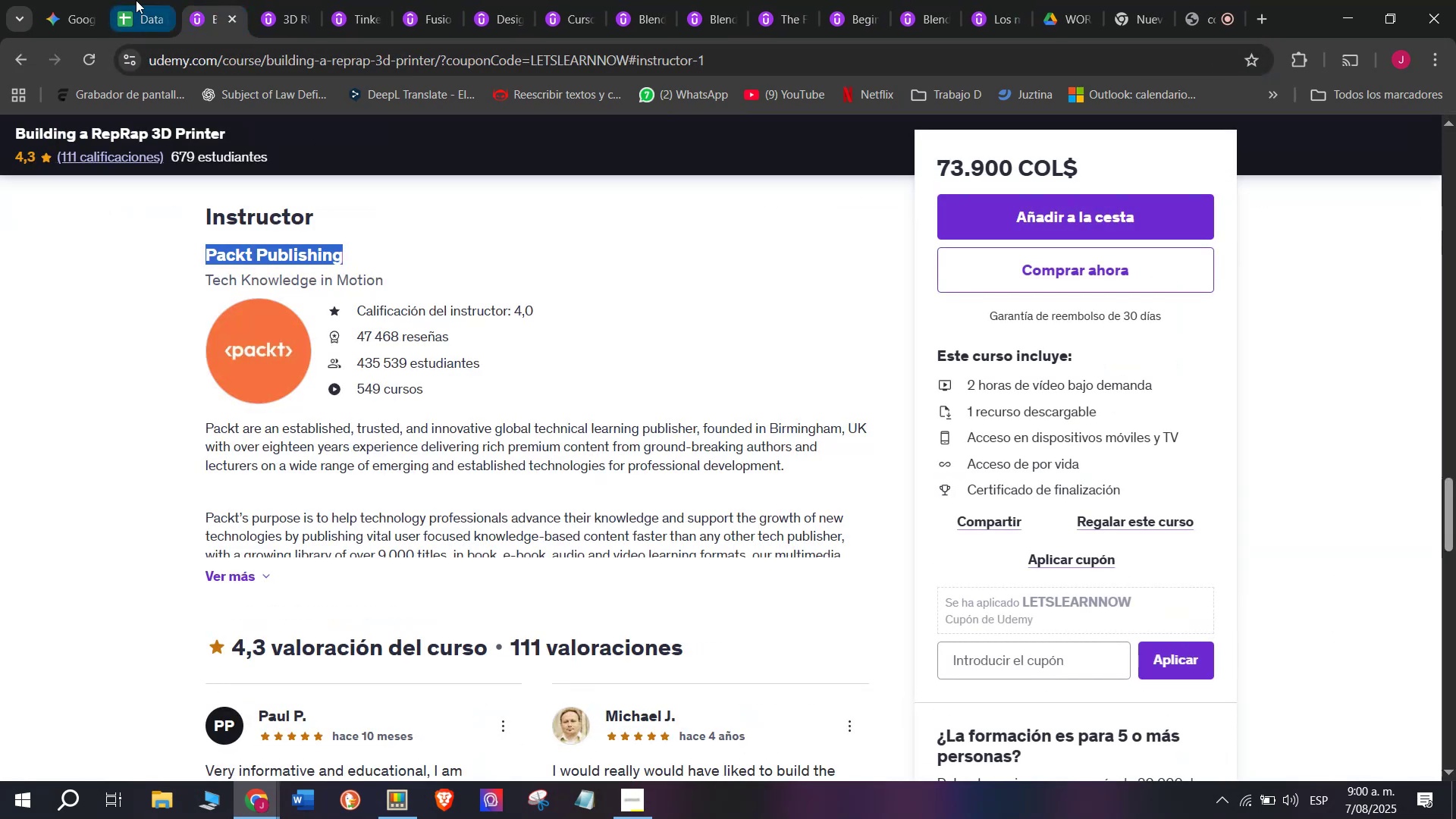 
left_click([133, 0])
 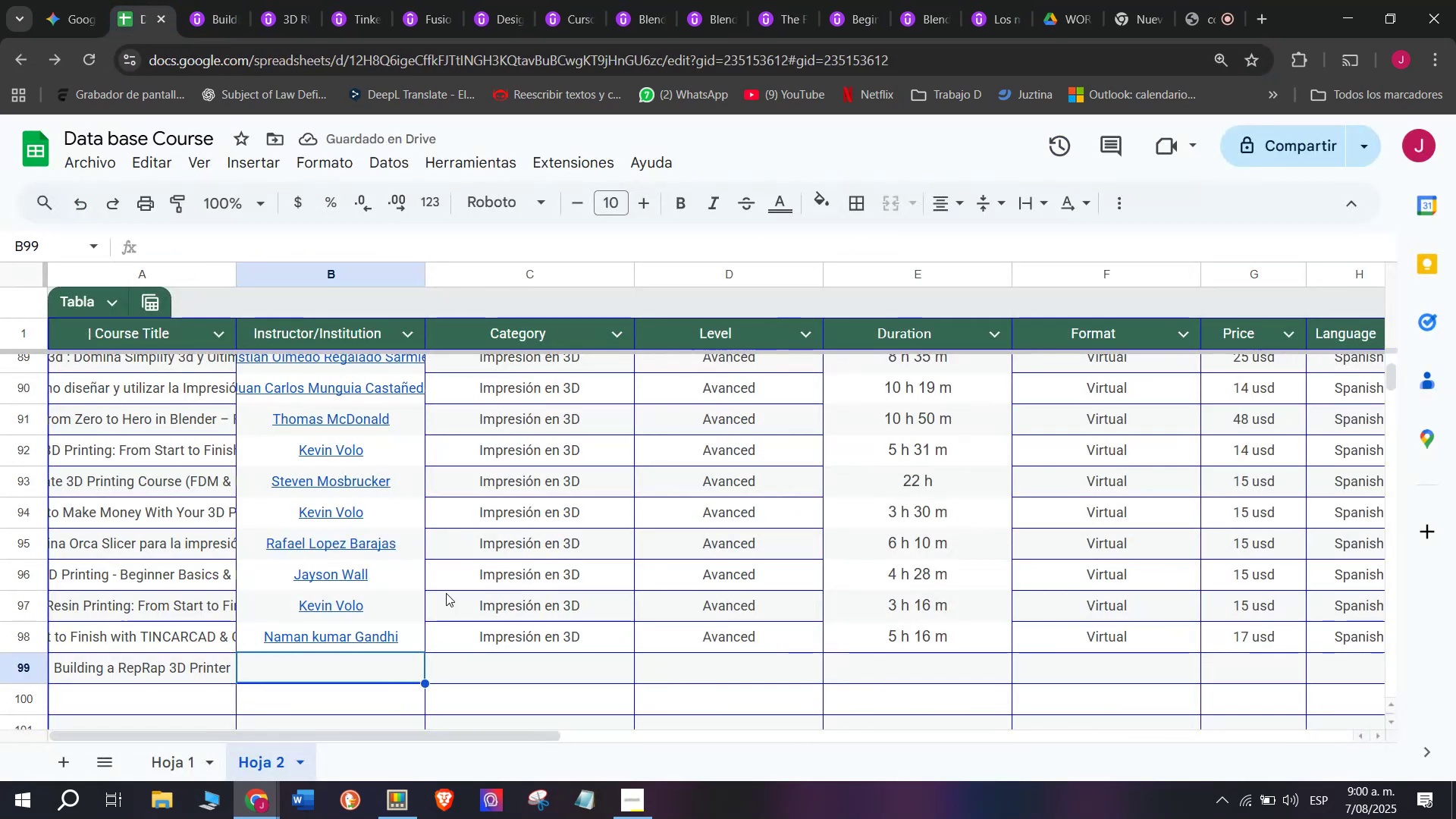 
key(Control+ControlLeft)
 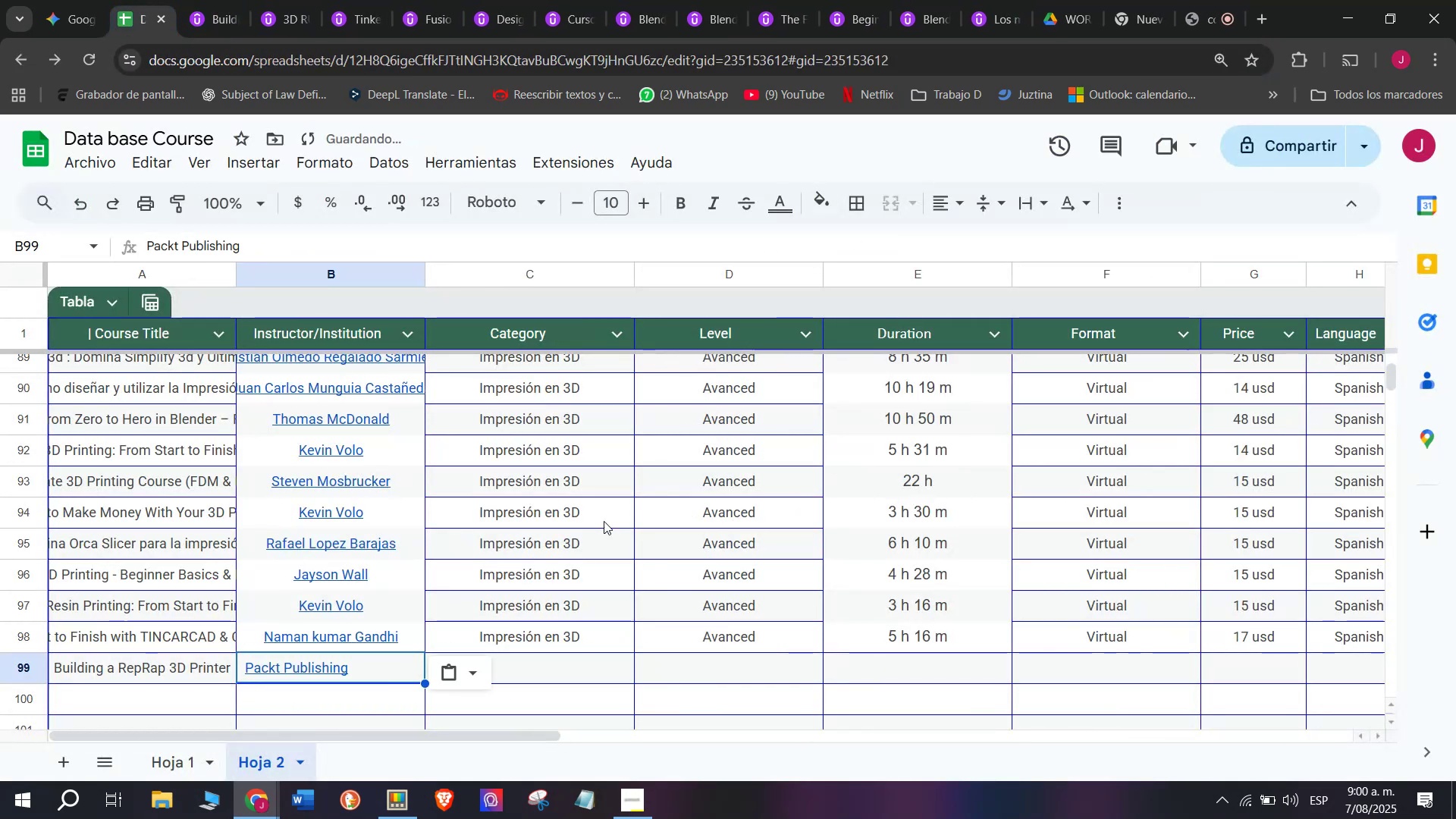 
key(Z)
 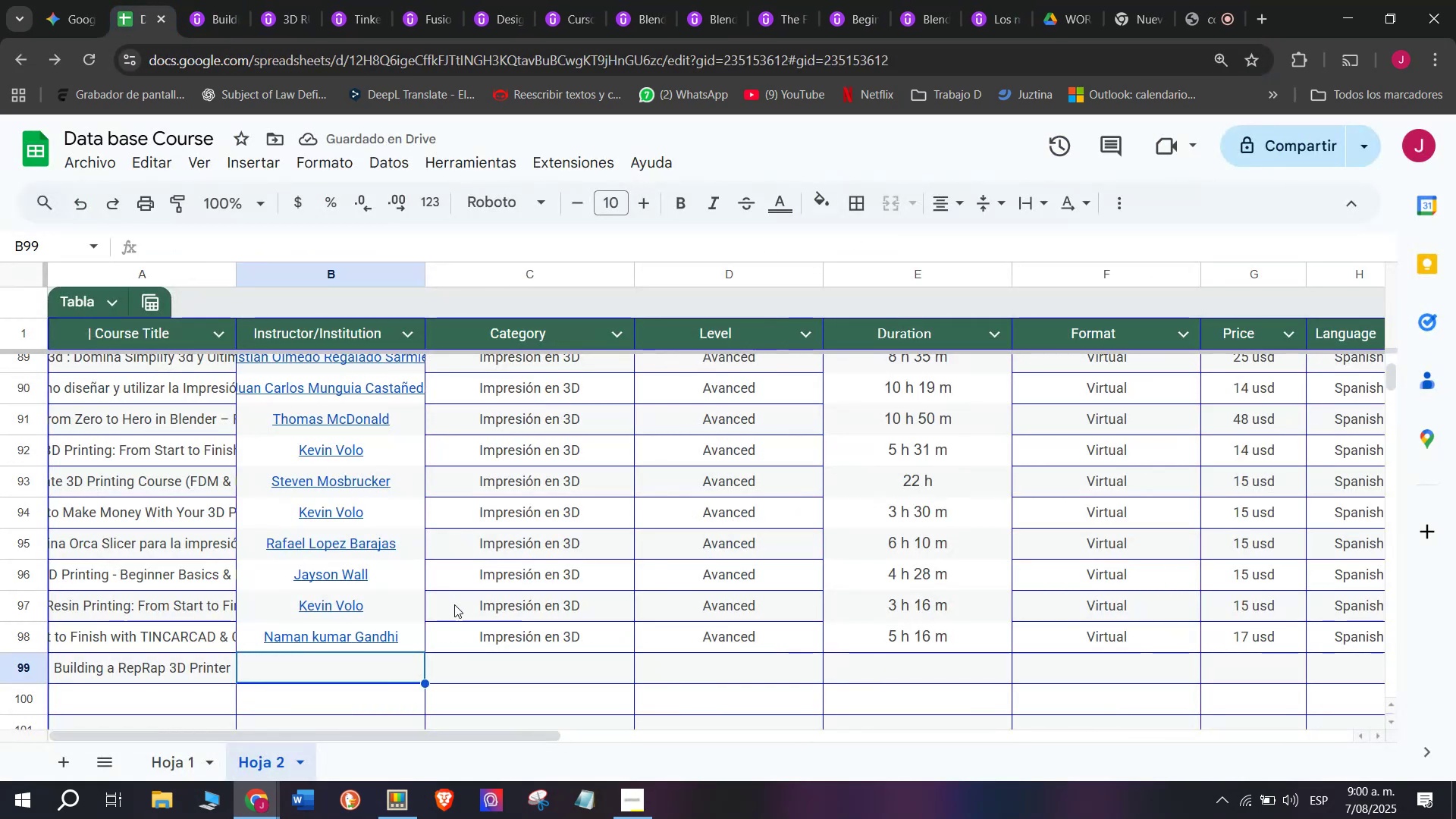 
key(Control+V)
 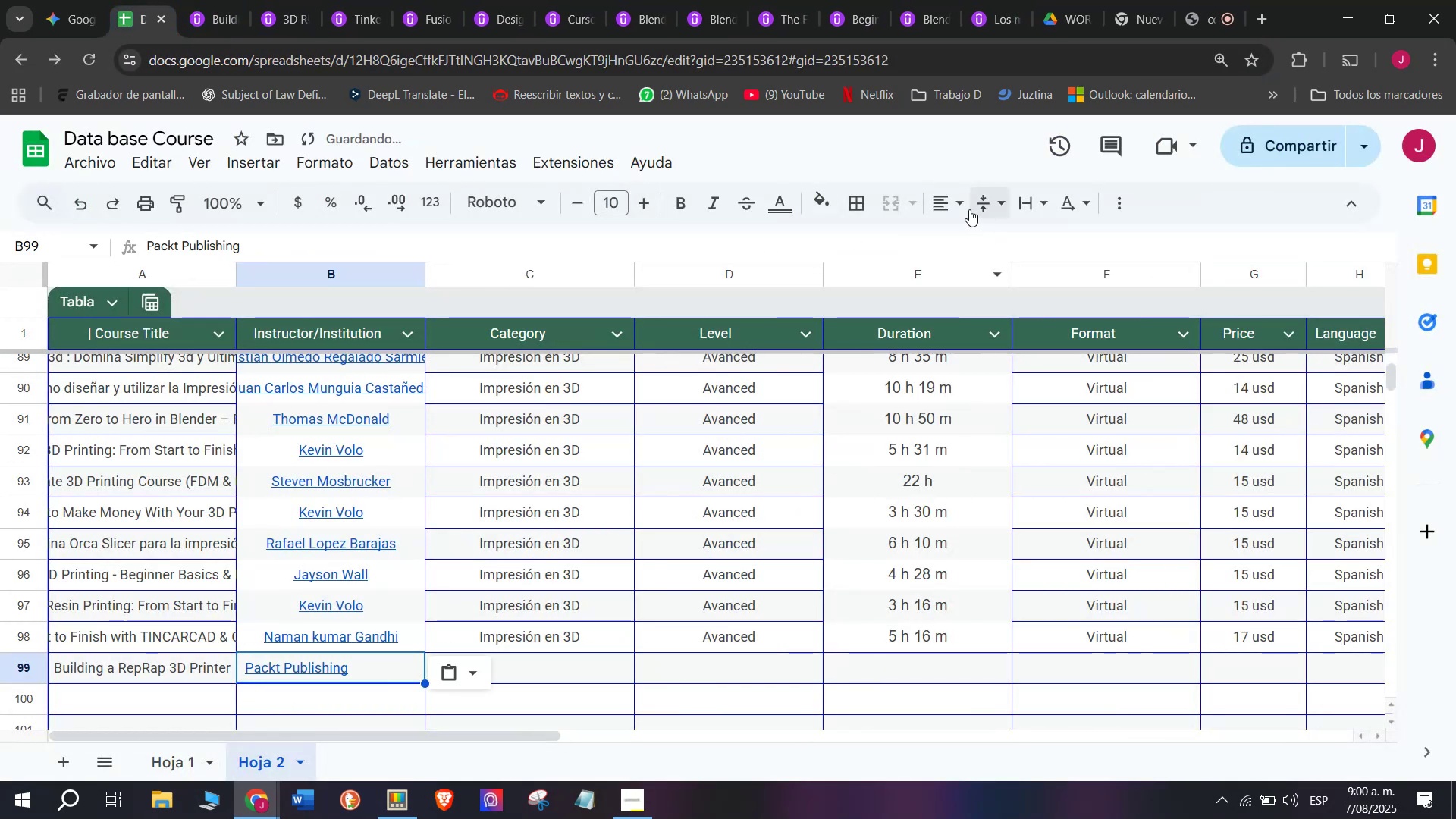 
left_click([963, 205])
 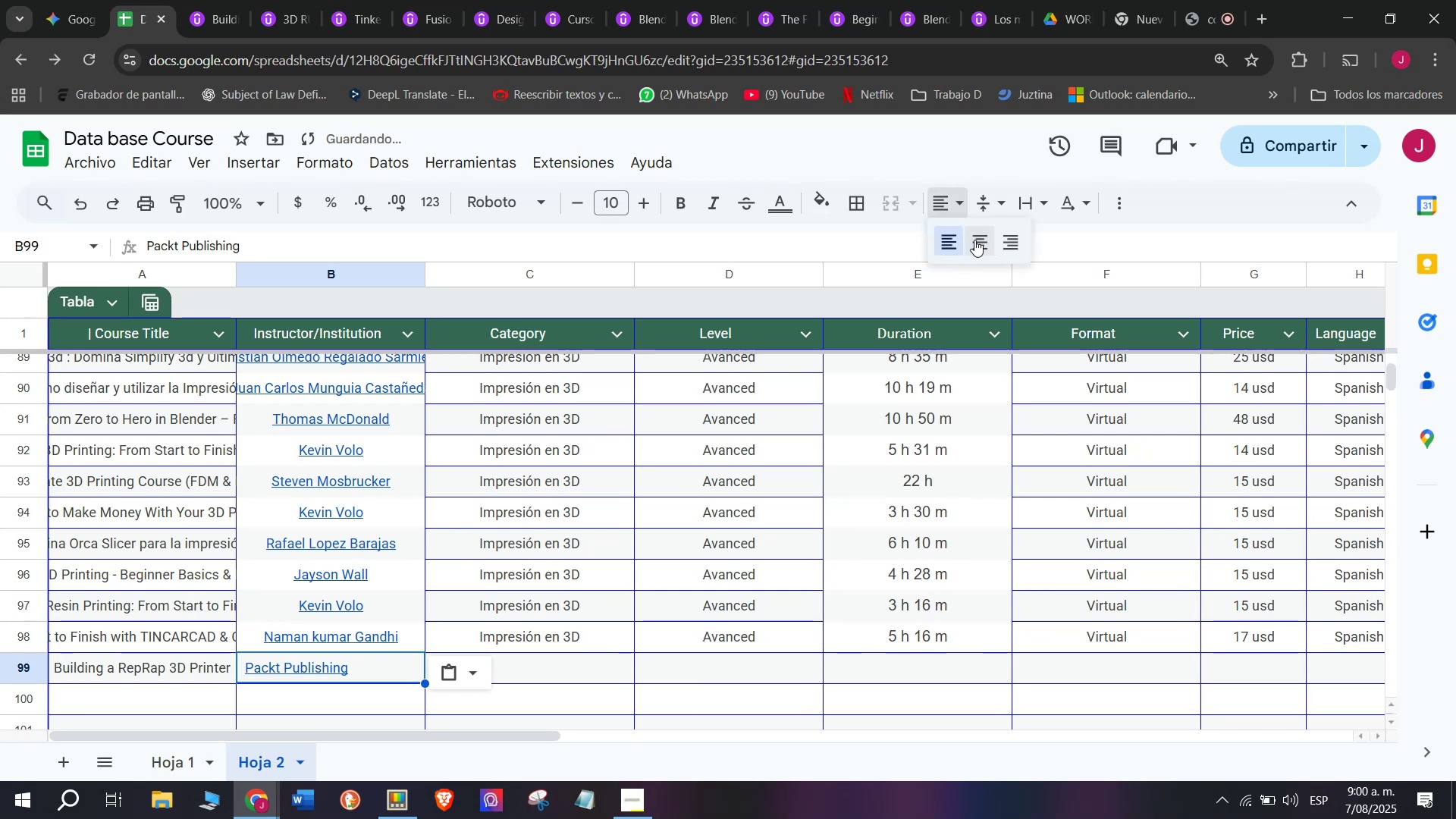 
left_click([974, 240])
 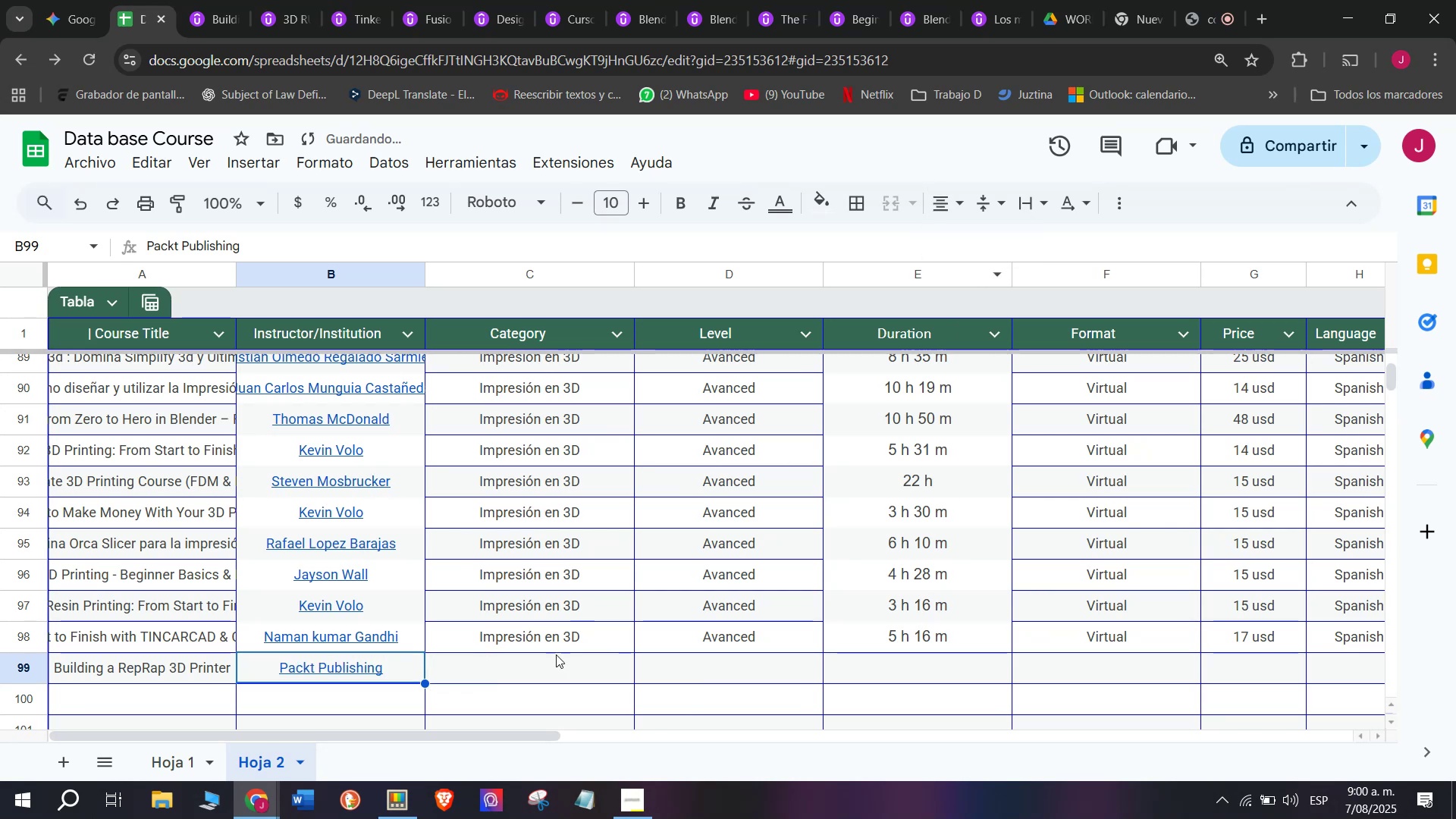 
left_click([551, 658])
 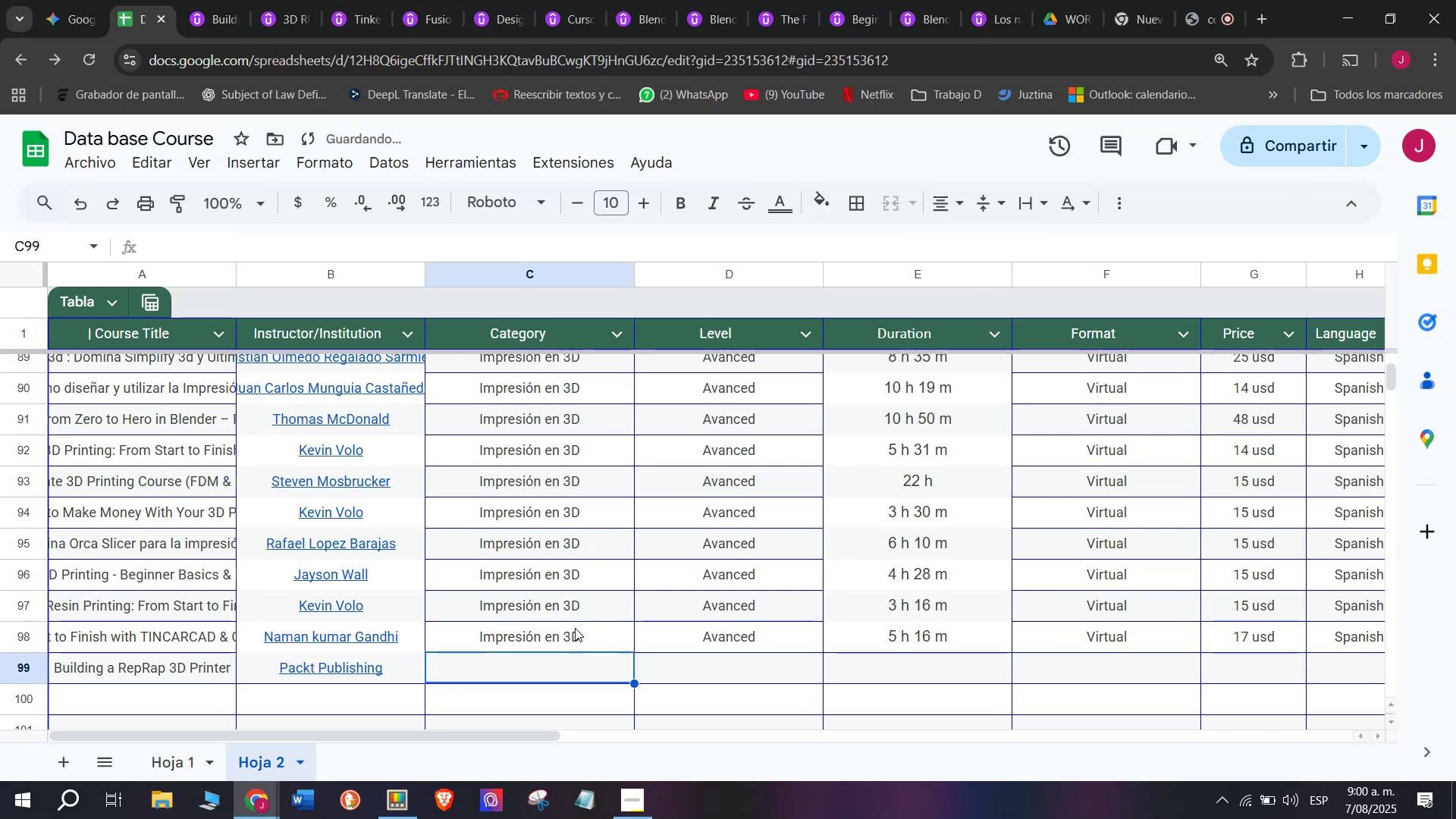 
key(Break)
 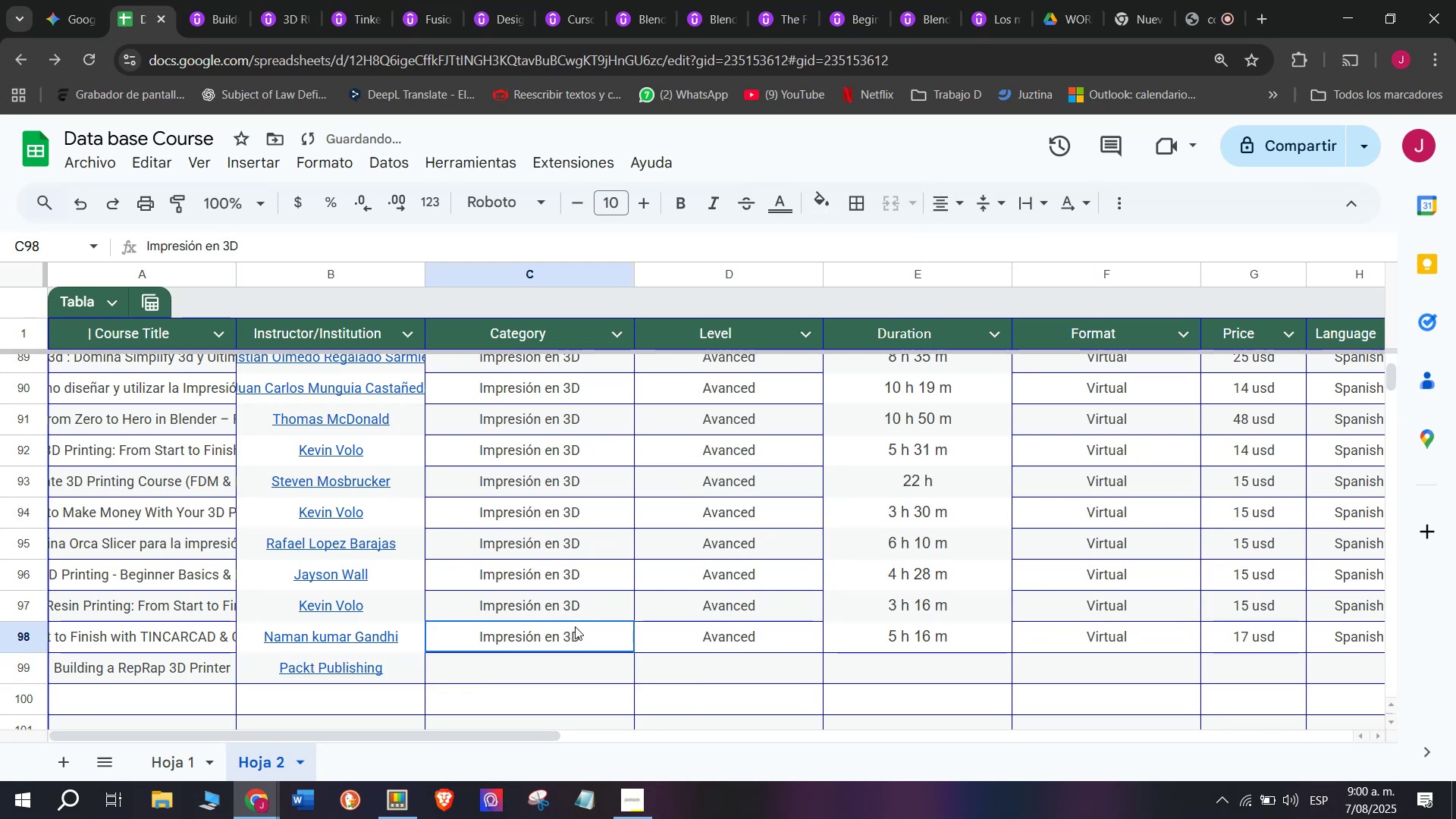 
key(Control+ControlLeft)
 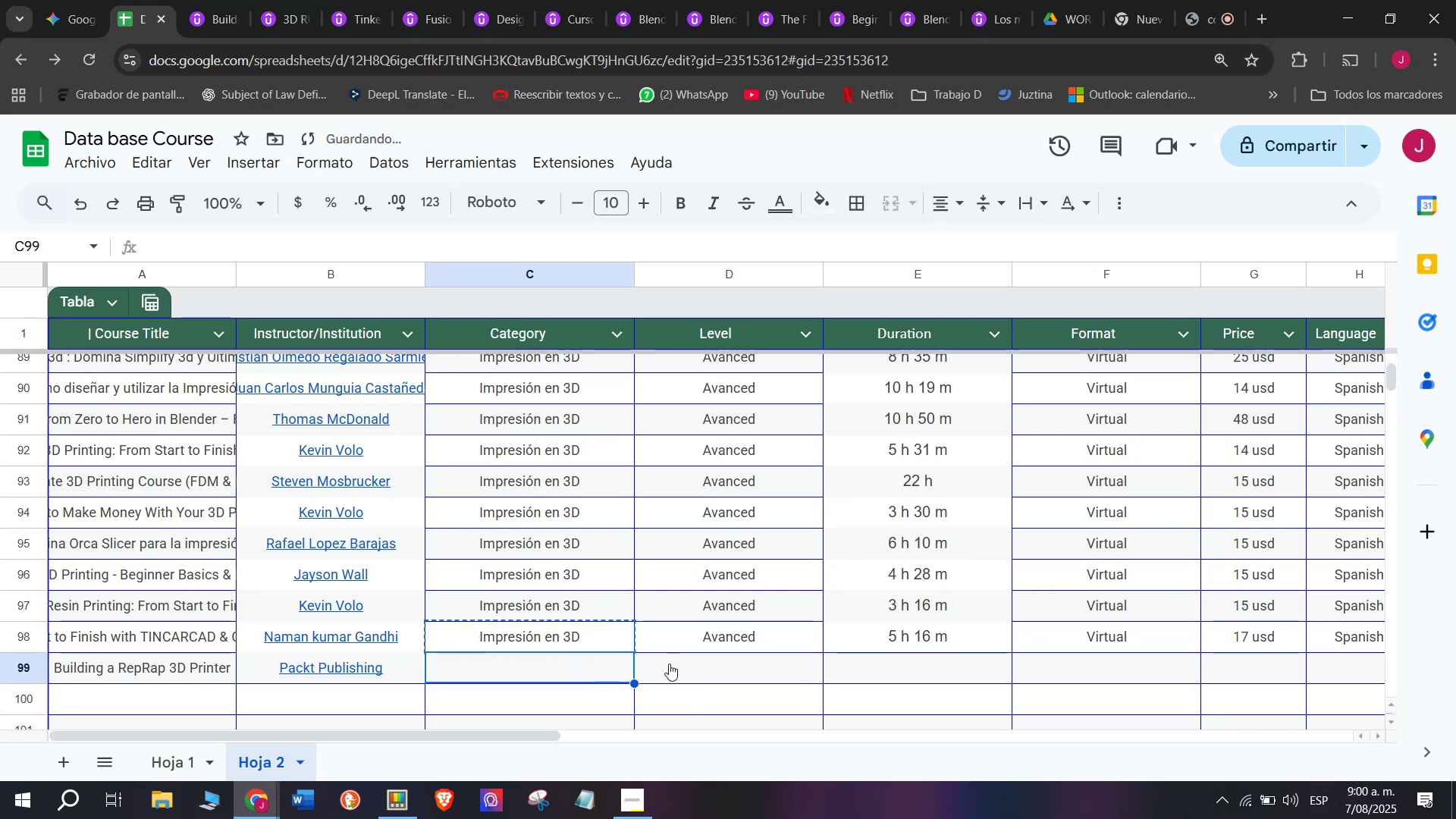 
key(Control+C)
 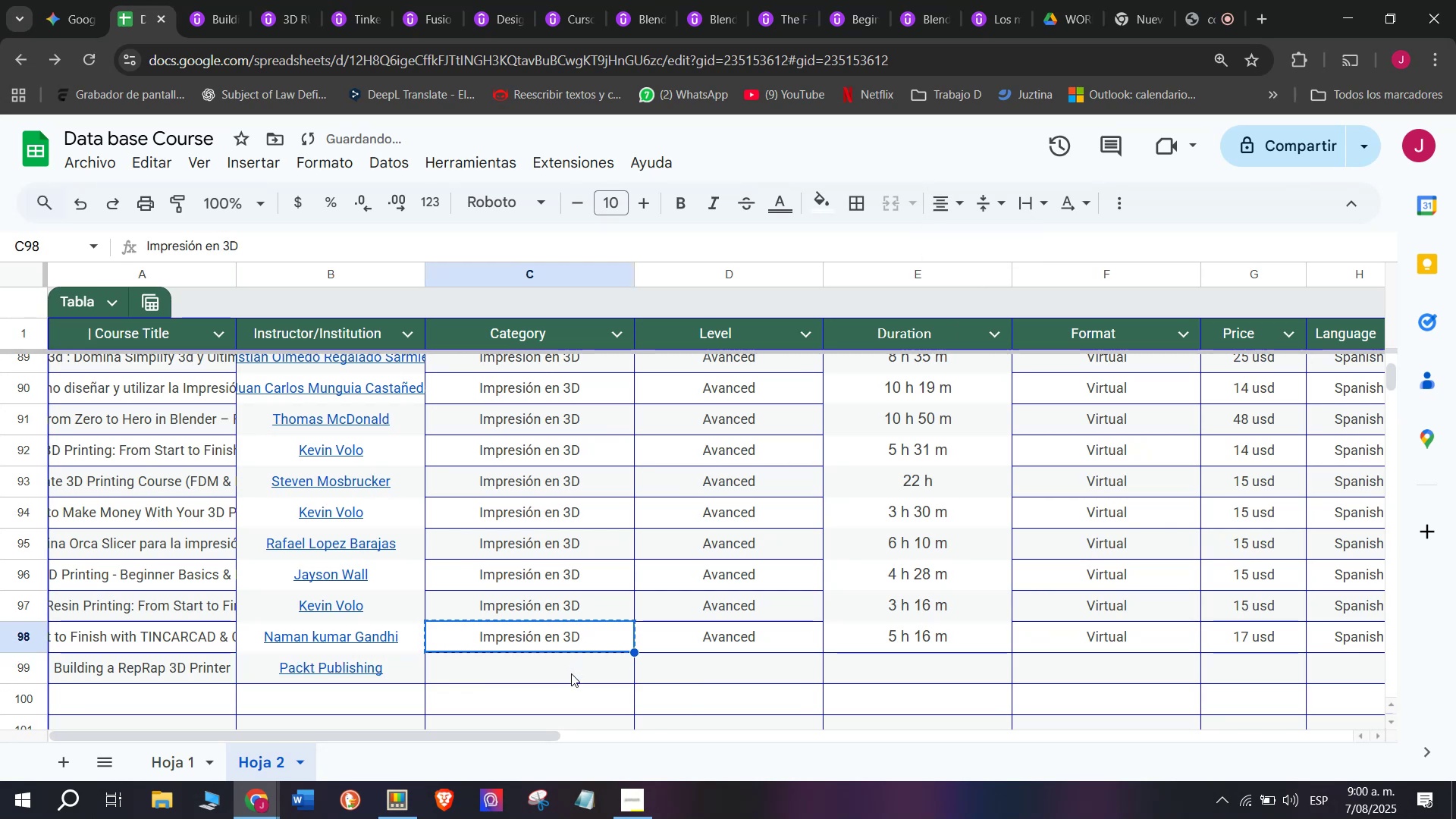 
triple_click([571, 673])
 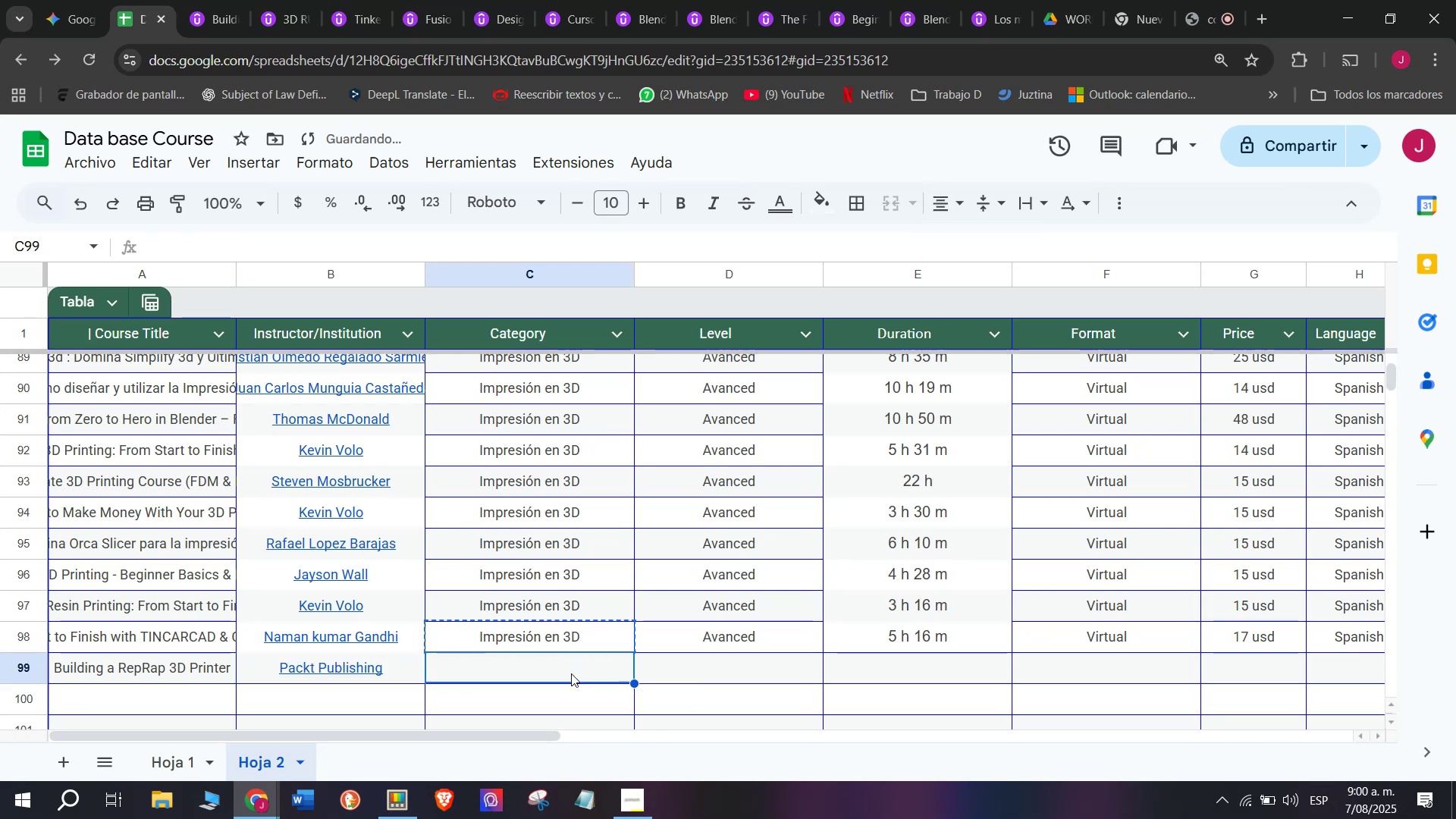 
key(Control+ControlLeft)
 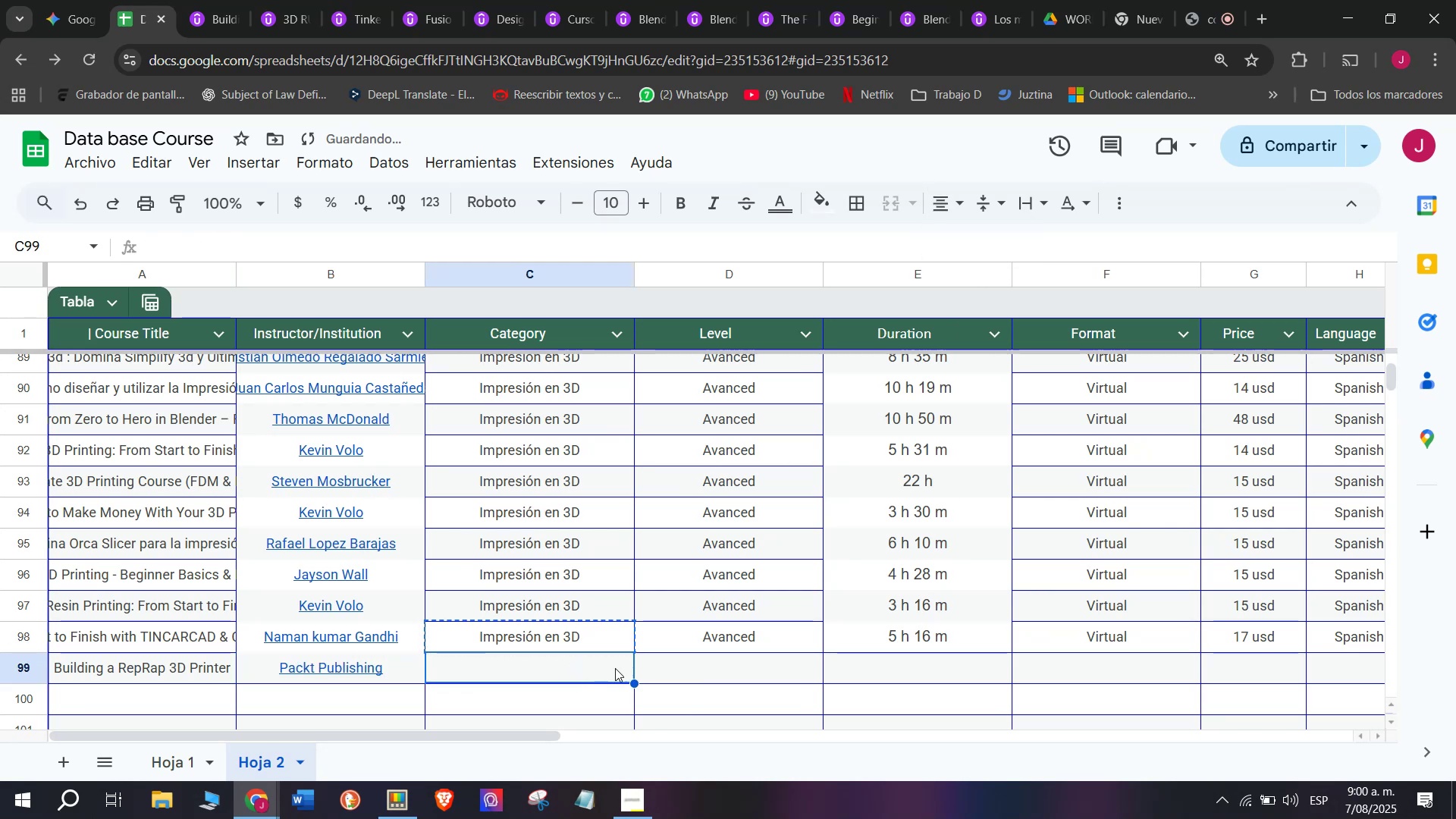 
key(Z)
 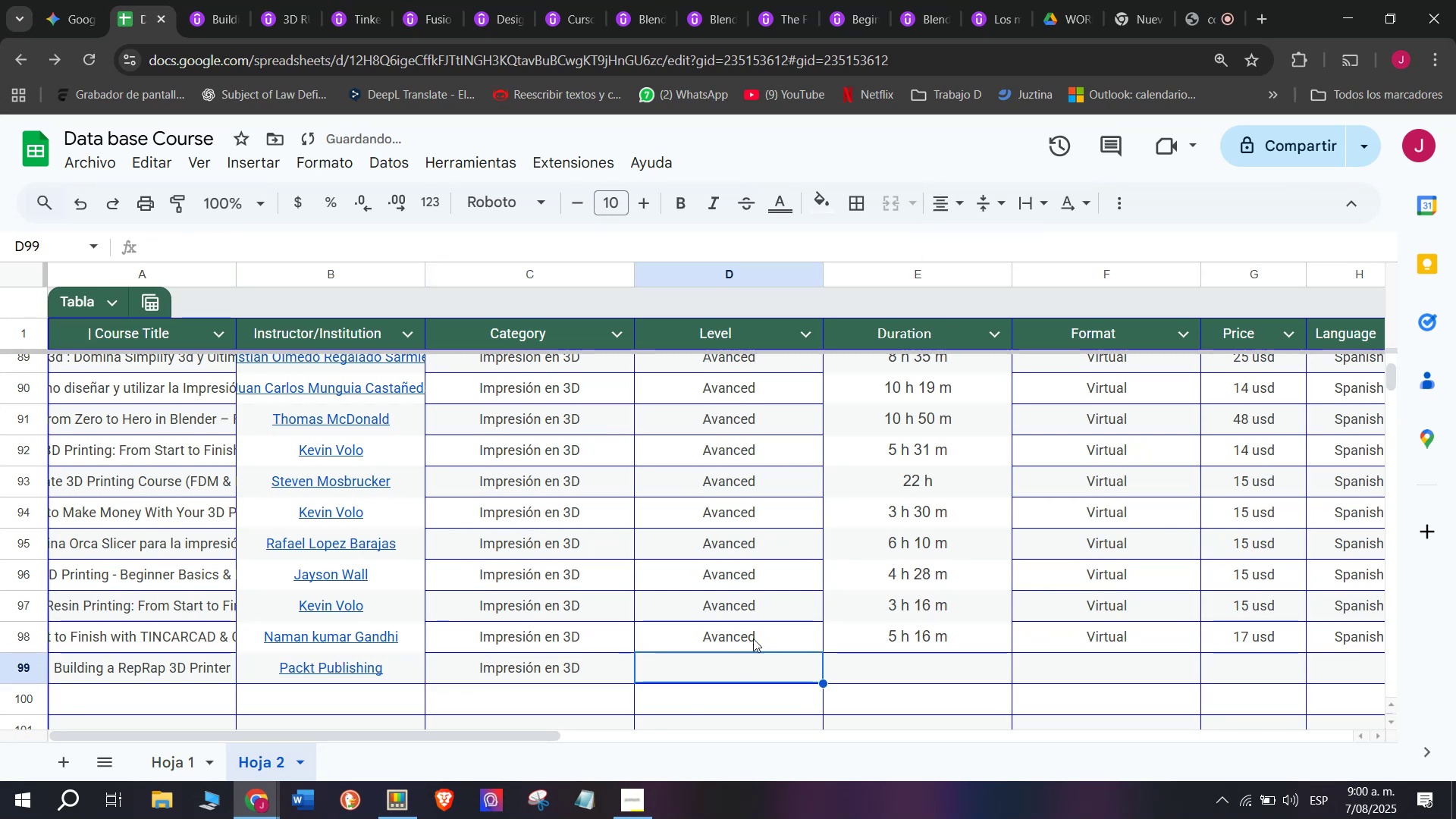 
key(Control+V)
 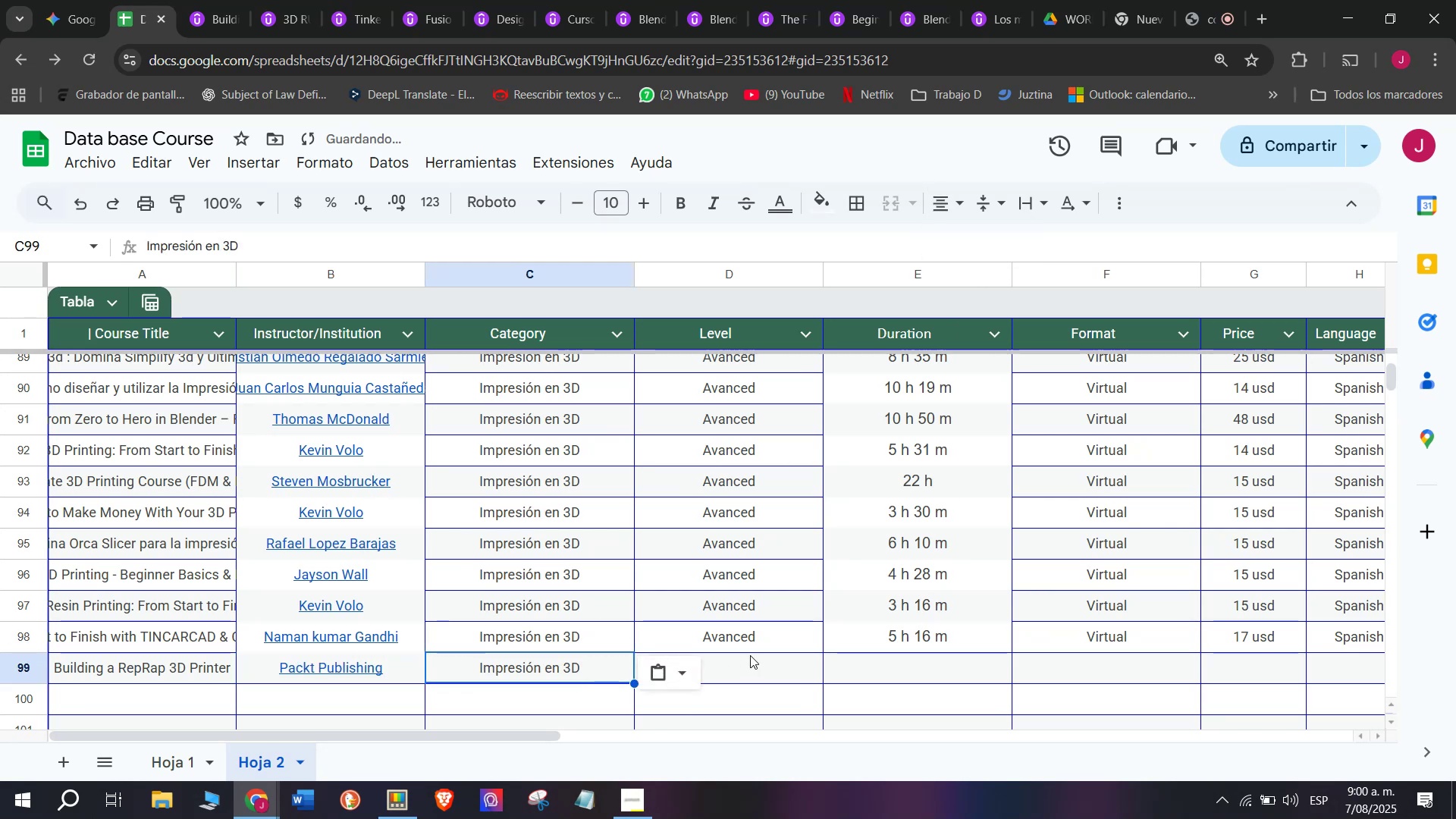 
triple_click([750, 655])
 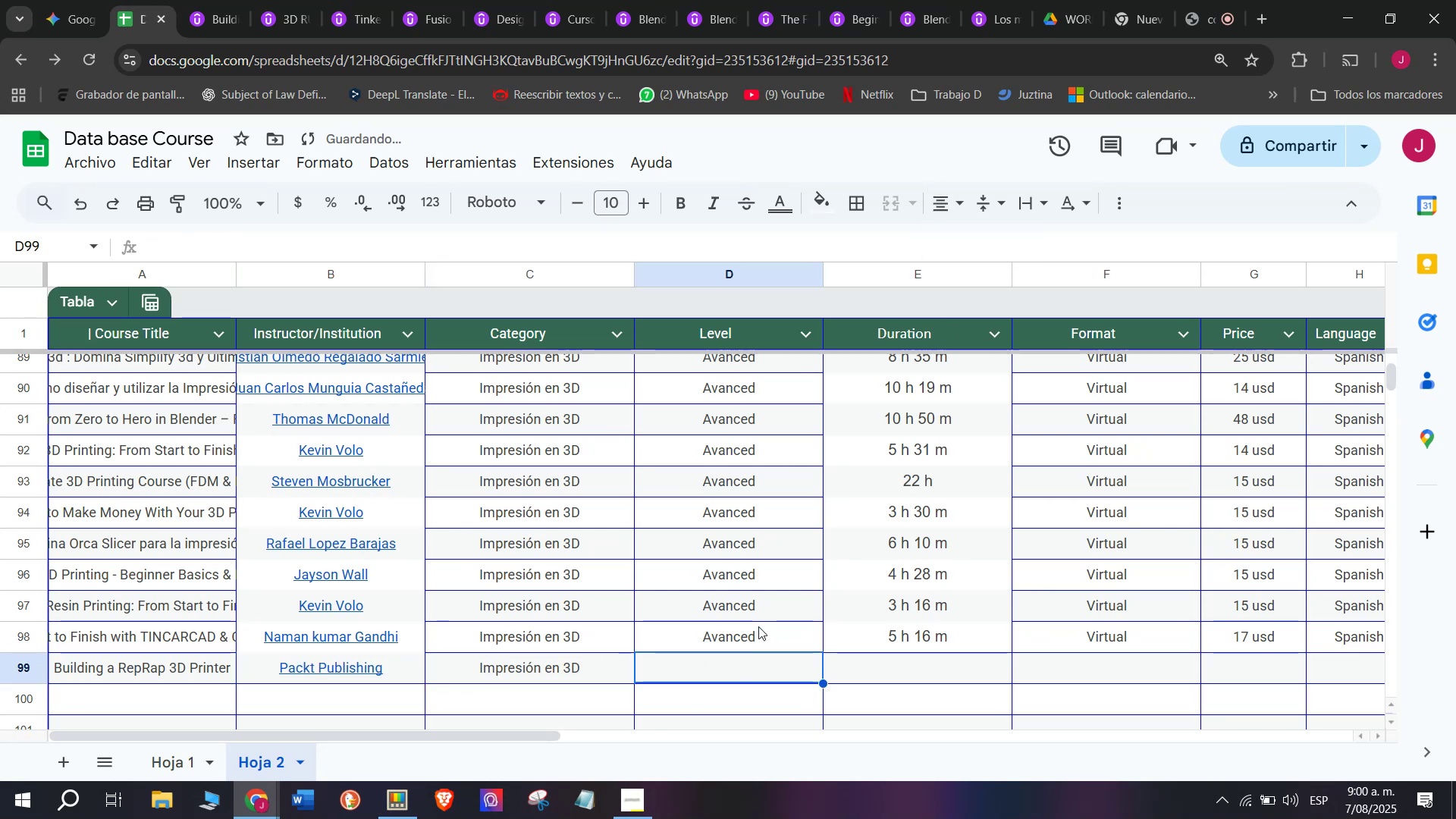 
left_click([758, 632])
 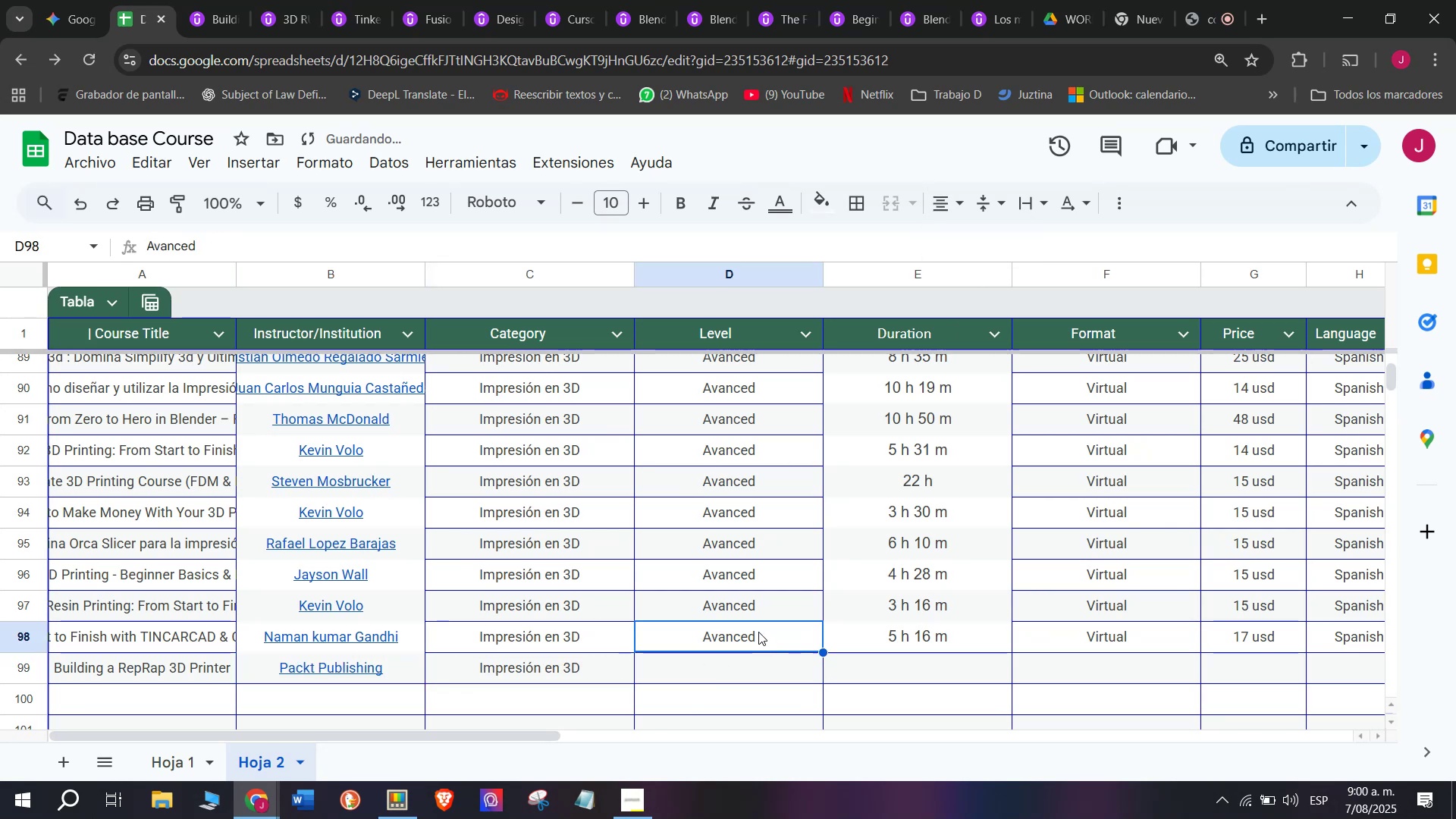 
key(Control+ControlLeft)
 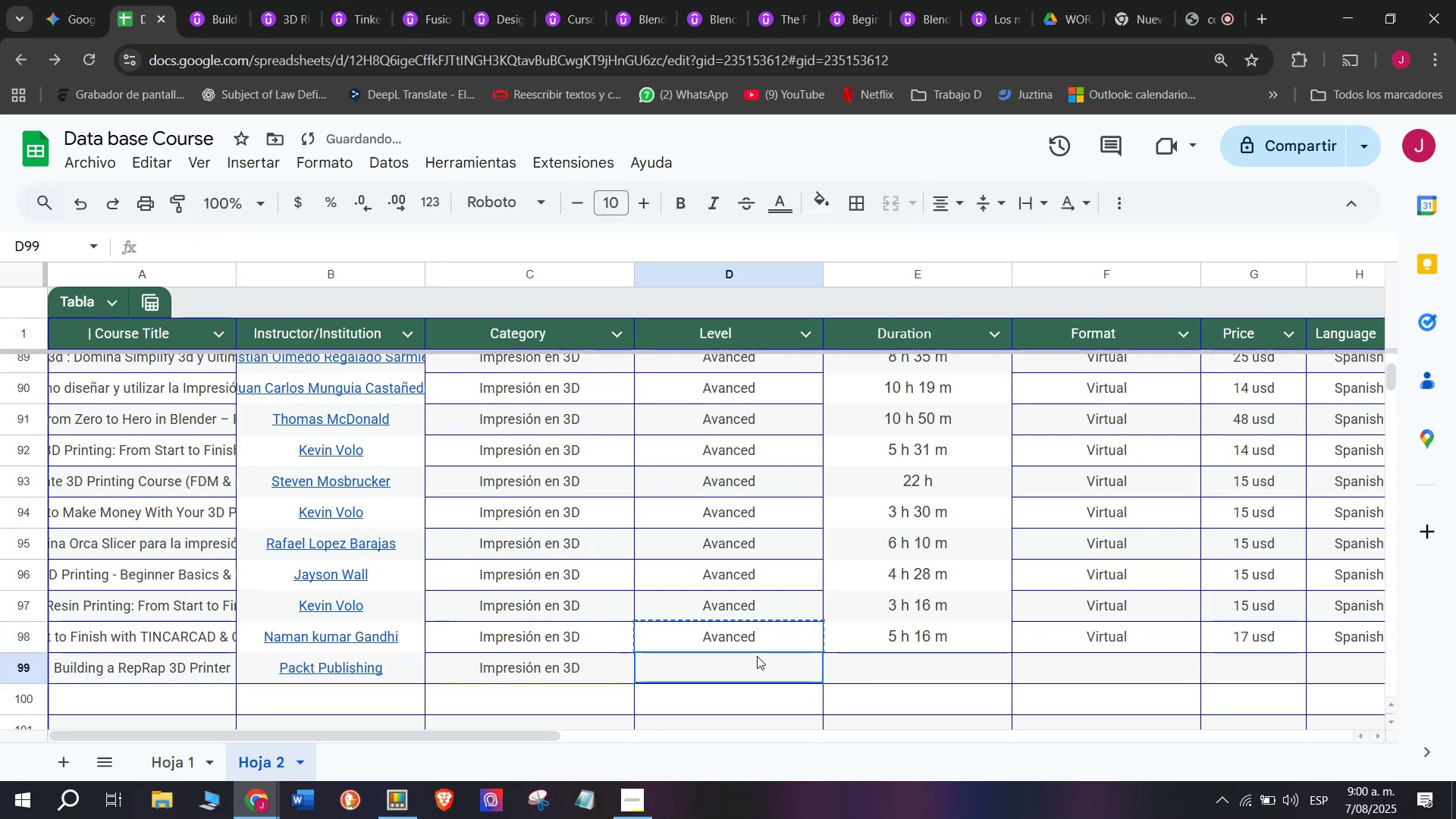 
key(Break)
 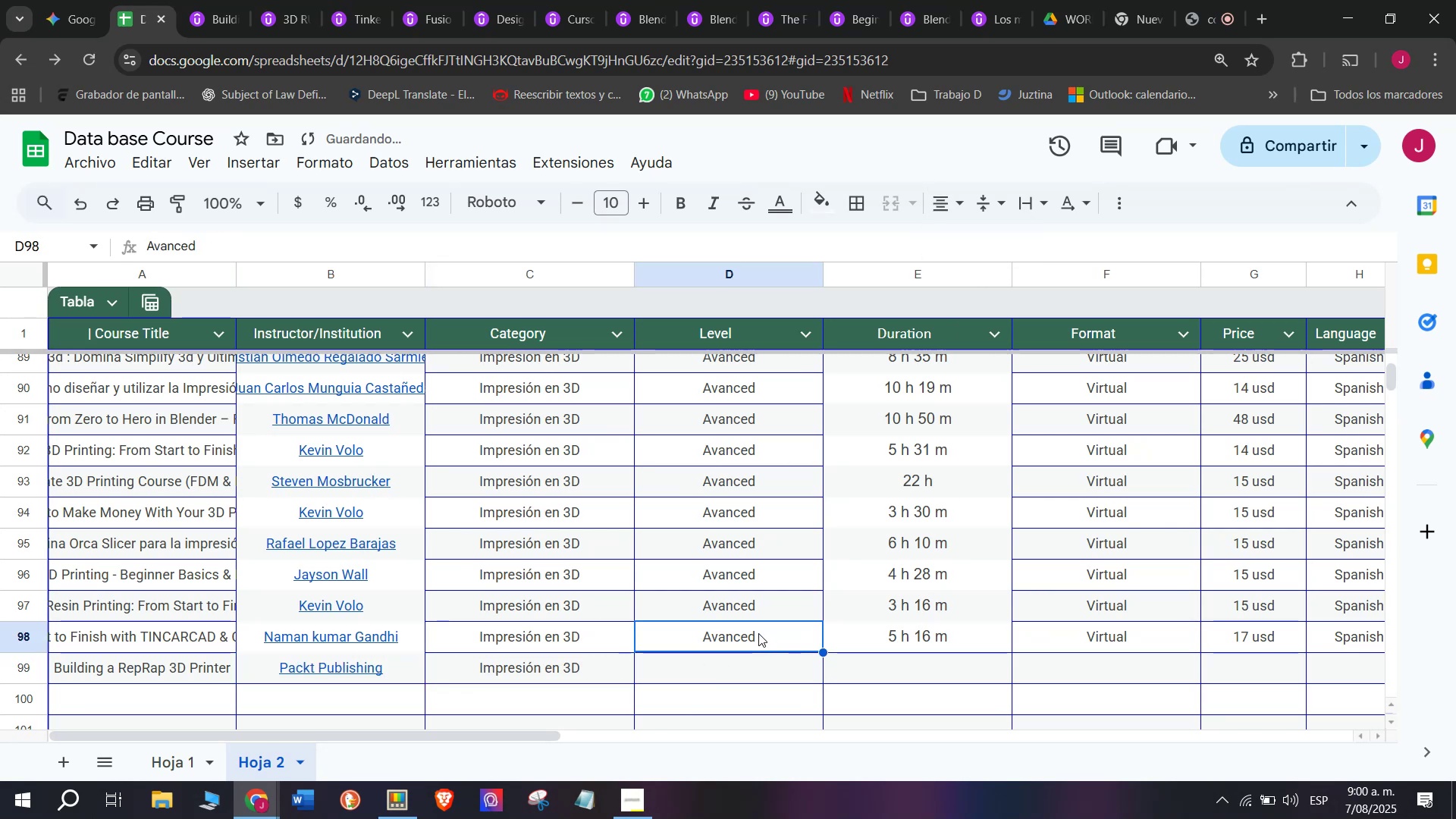 
key(Control+C)
 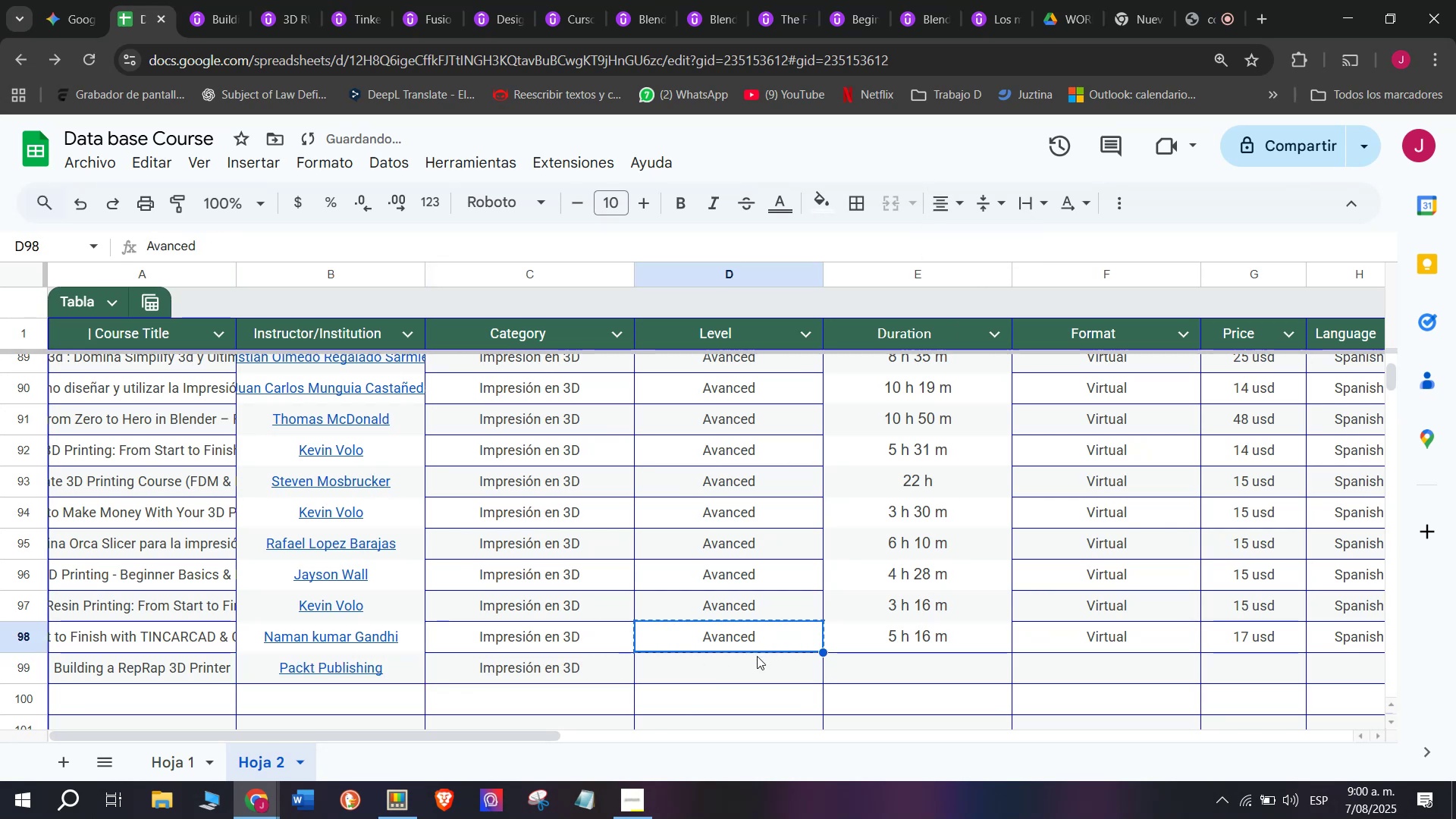 
left_click([757, 656])
 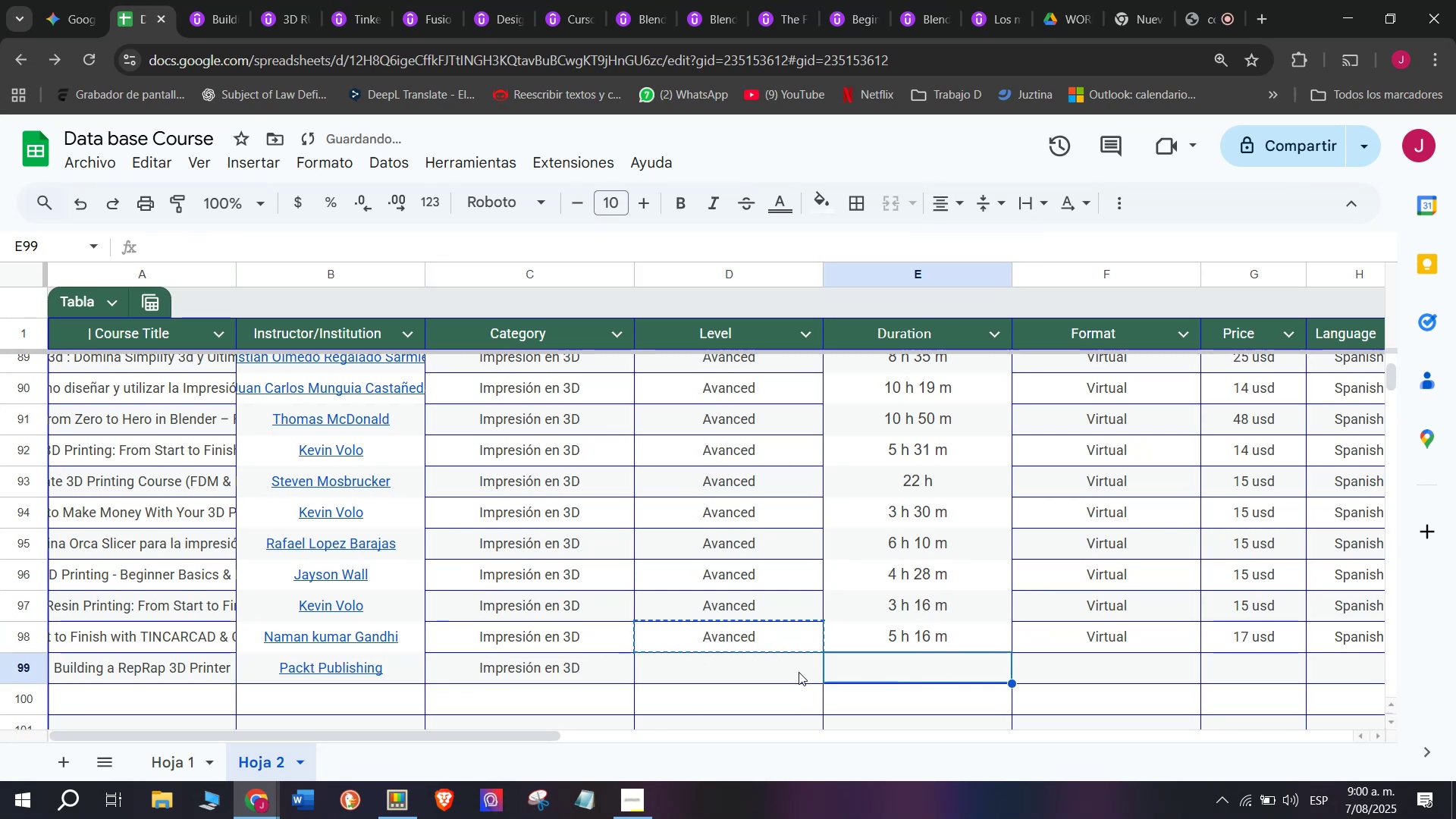 
left_click([744, 674])
 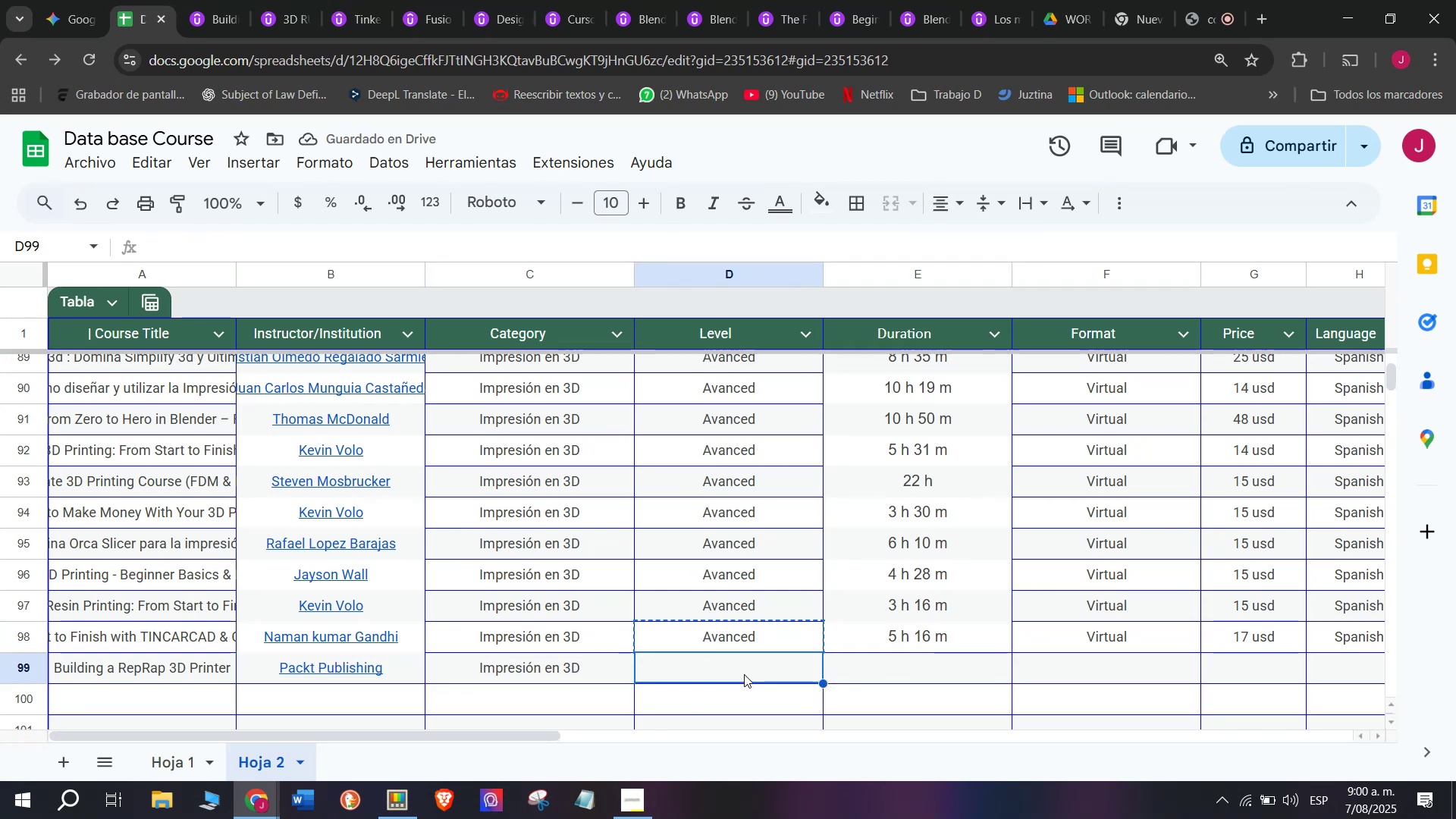 
key(Control+V)
 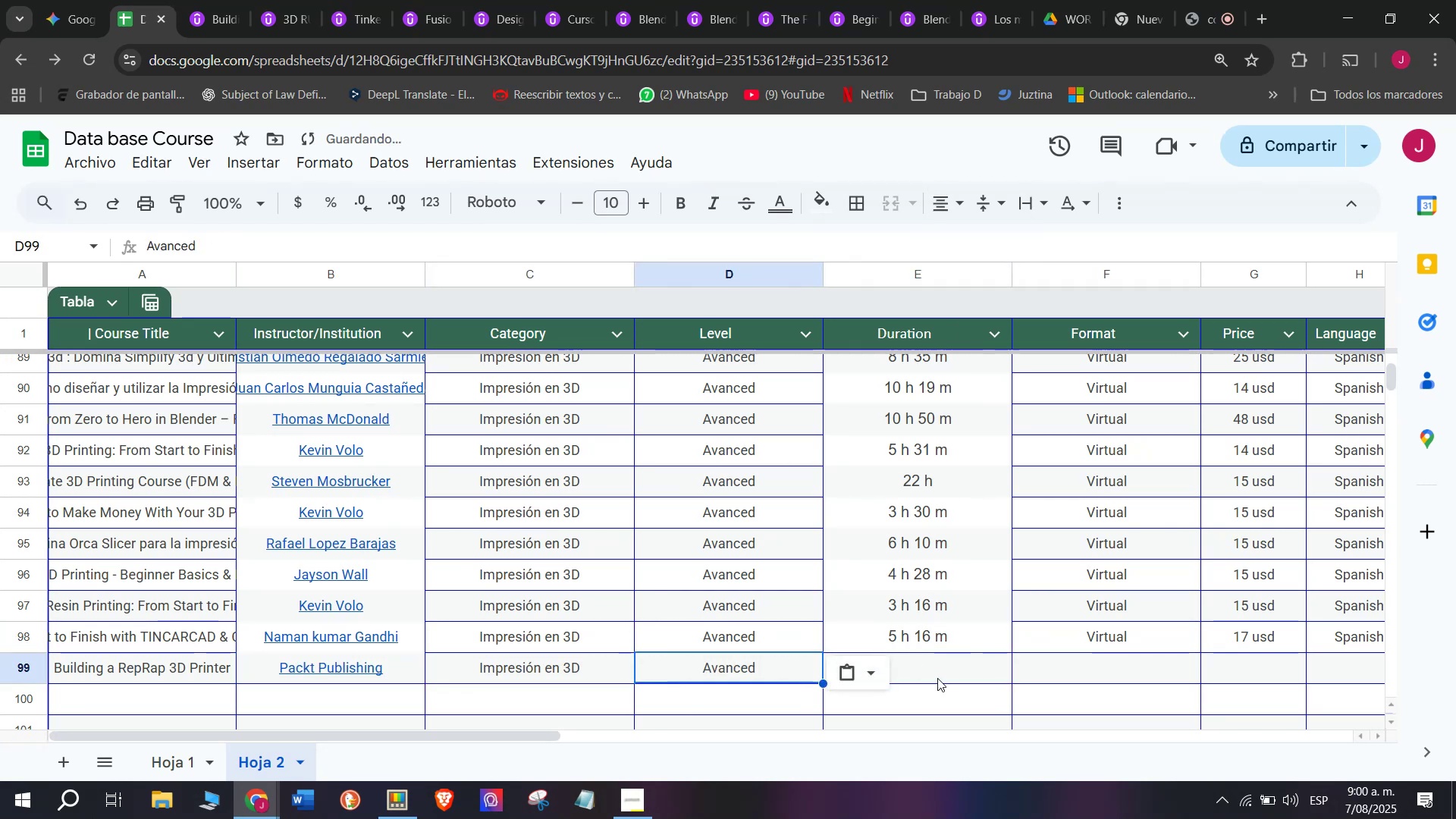 
key(Control+ControlLeft)
 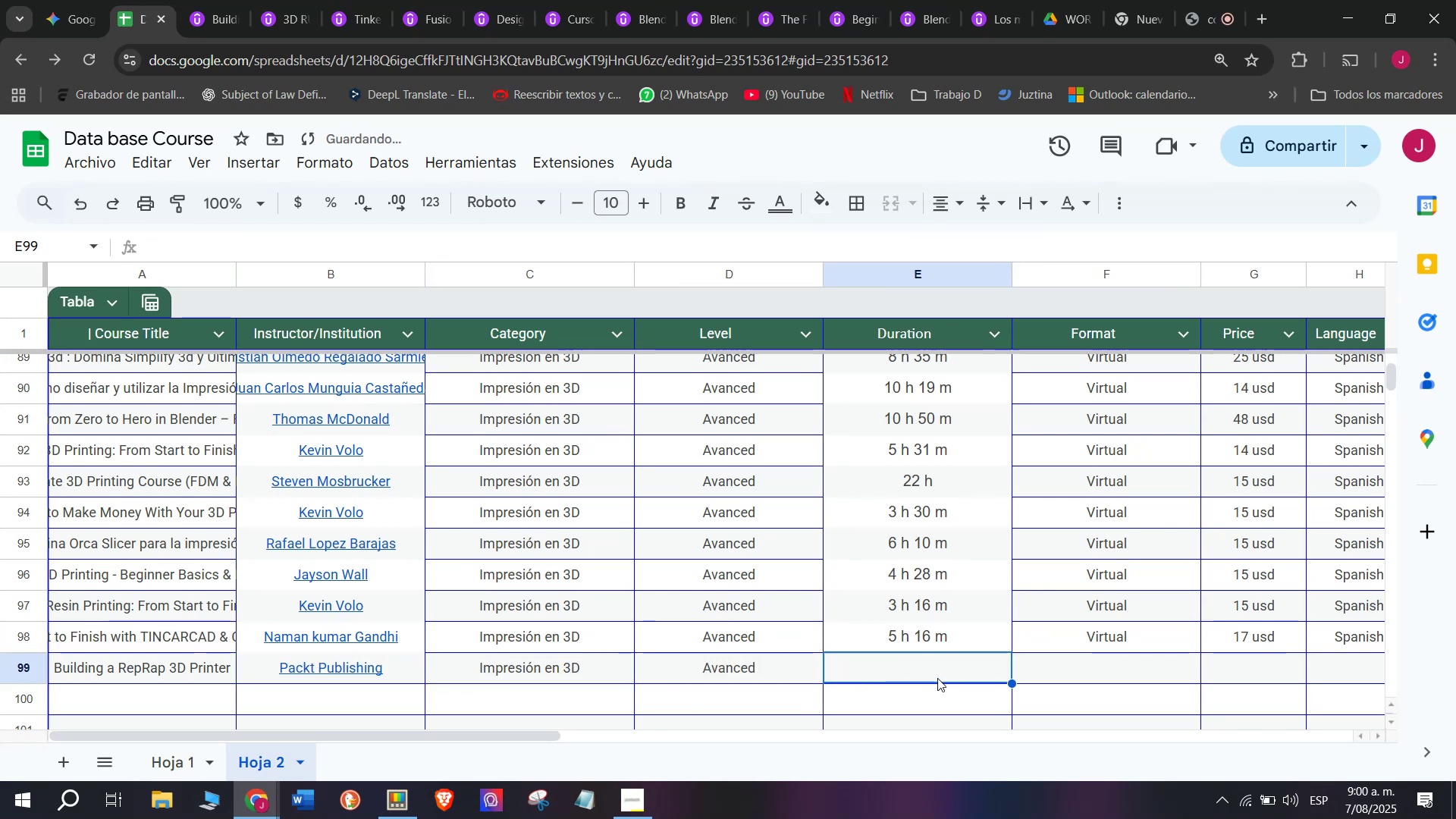 
key(Z)
 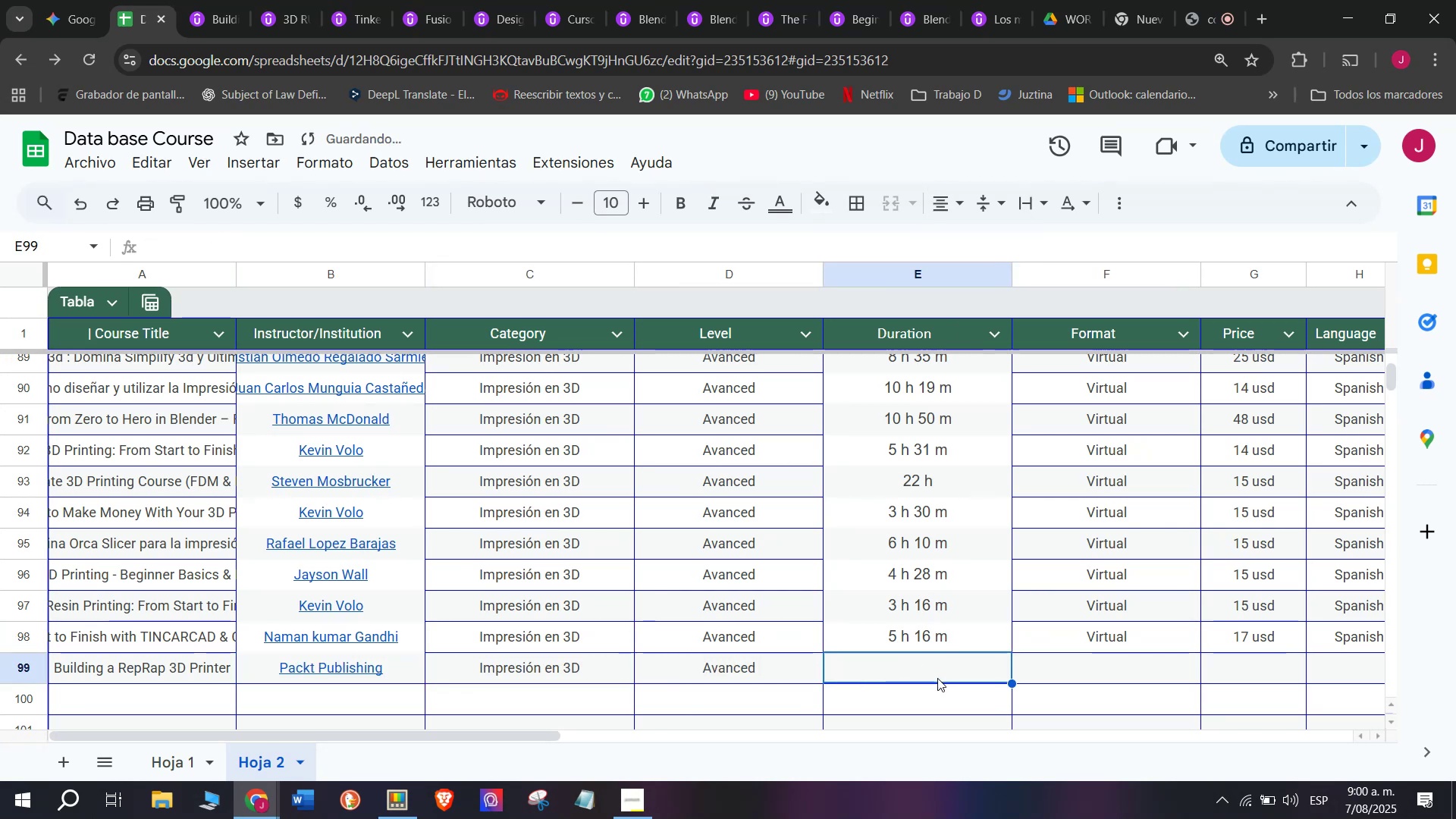 
double_click([937, 678])
 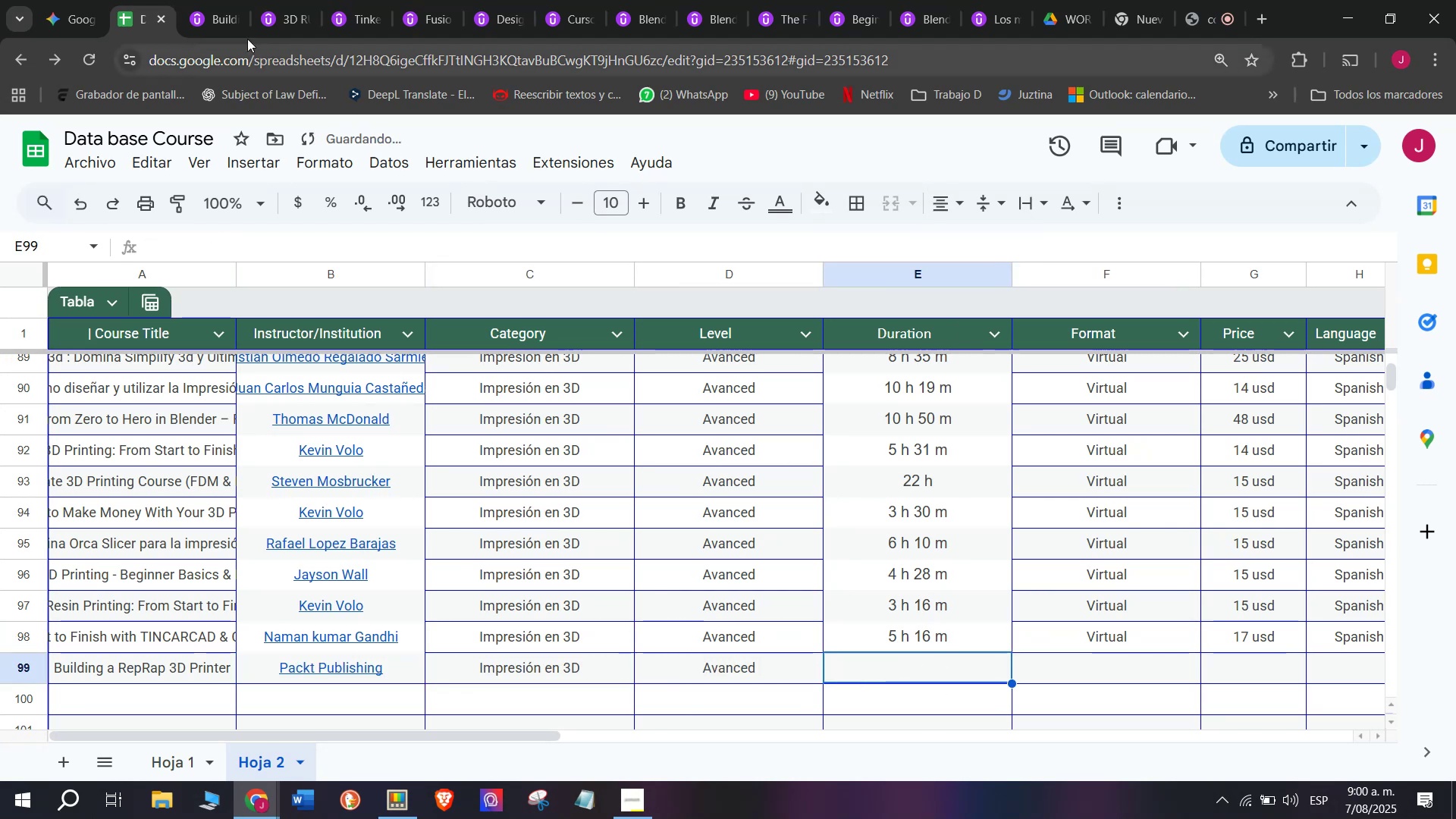 
left_click([207, 0])
 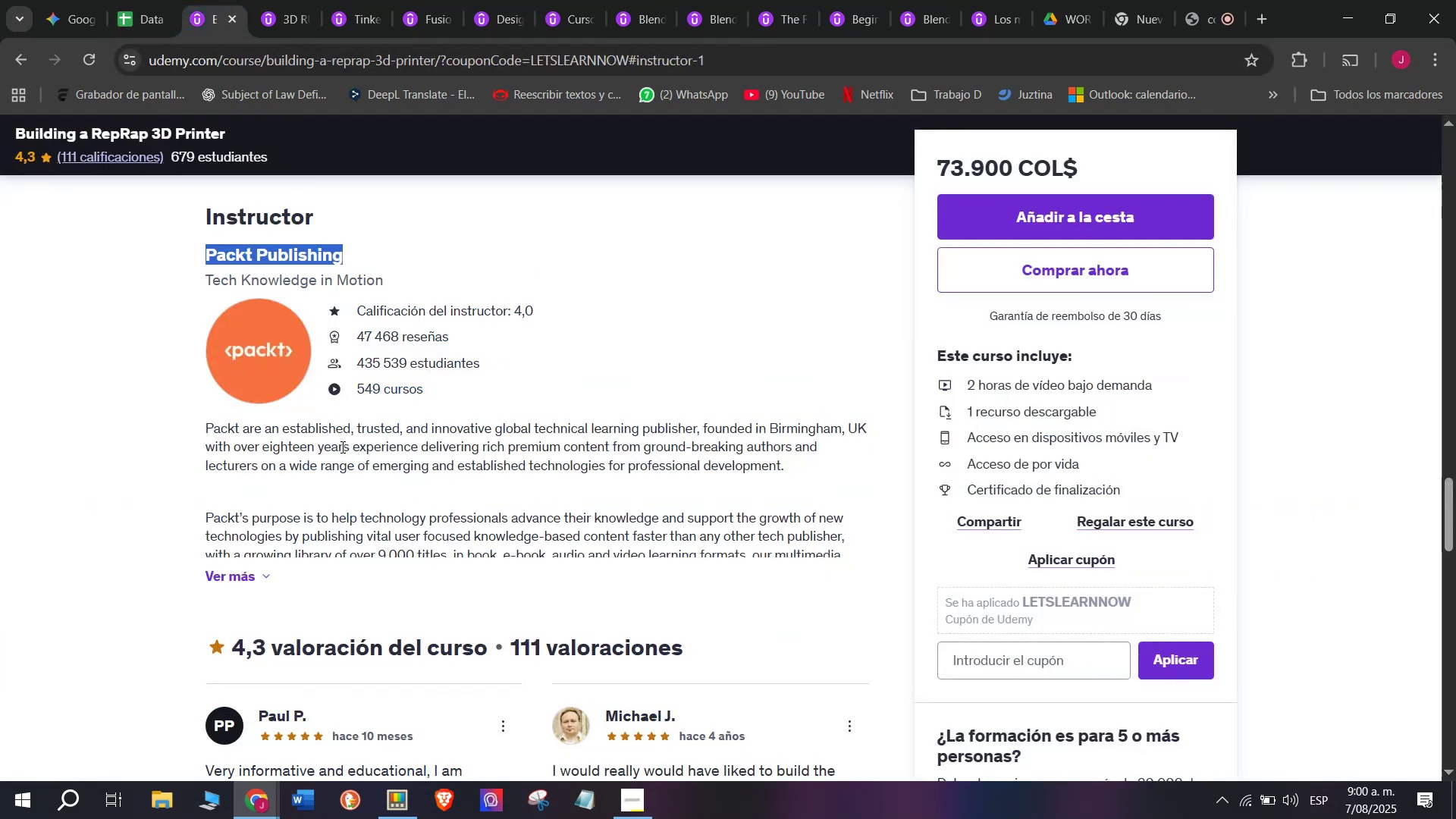 
scroll: coordinate [399, 585], scroll_direction: up, amount: 10.0
 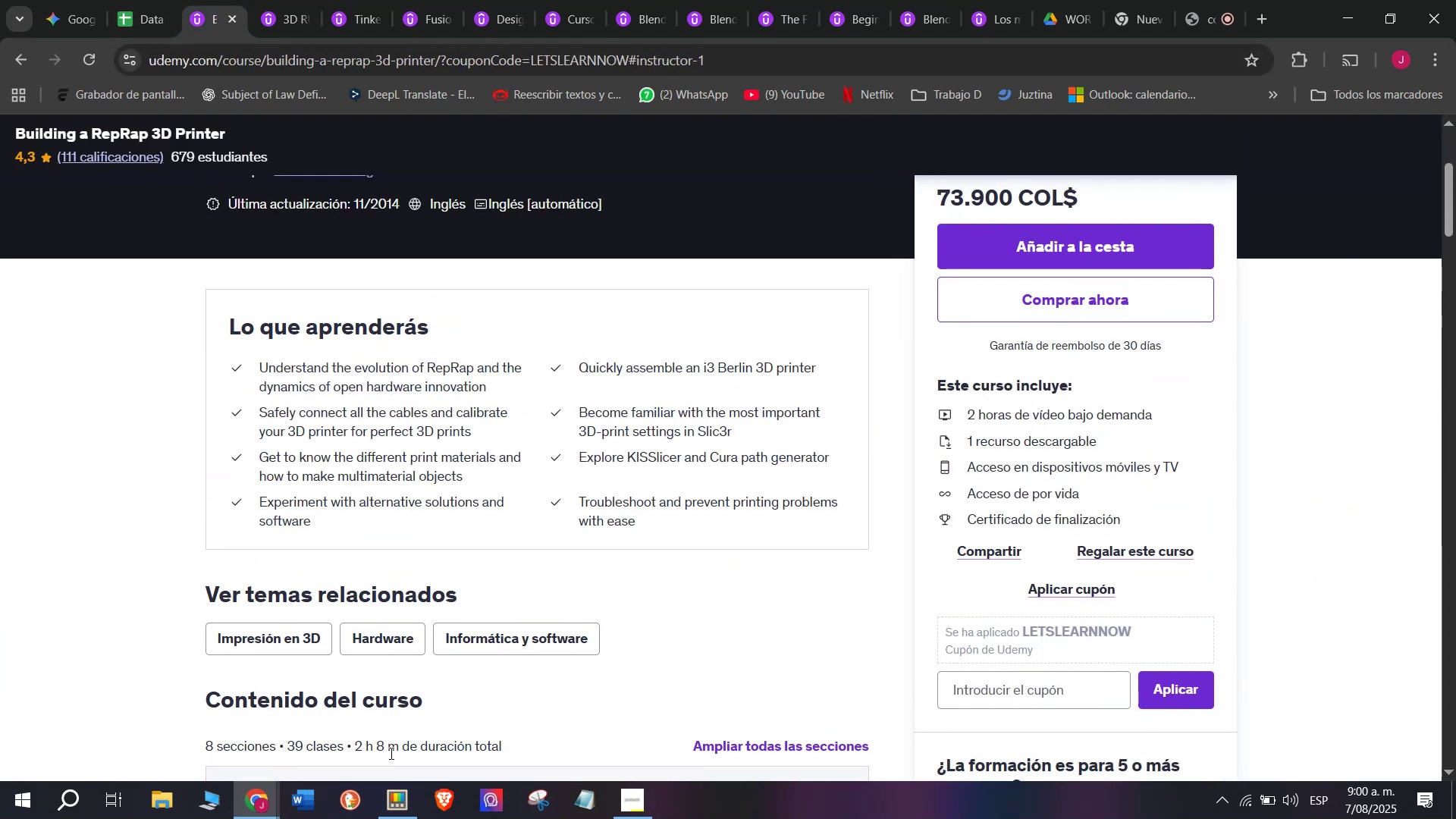 
left_click_drag(start_coordinate=[397, 748], to_coordinate=[354, 745])
 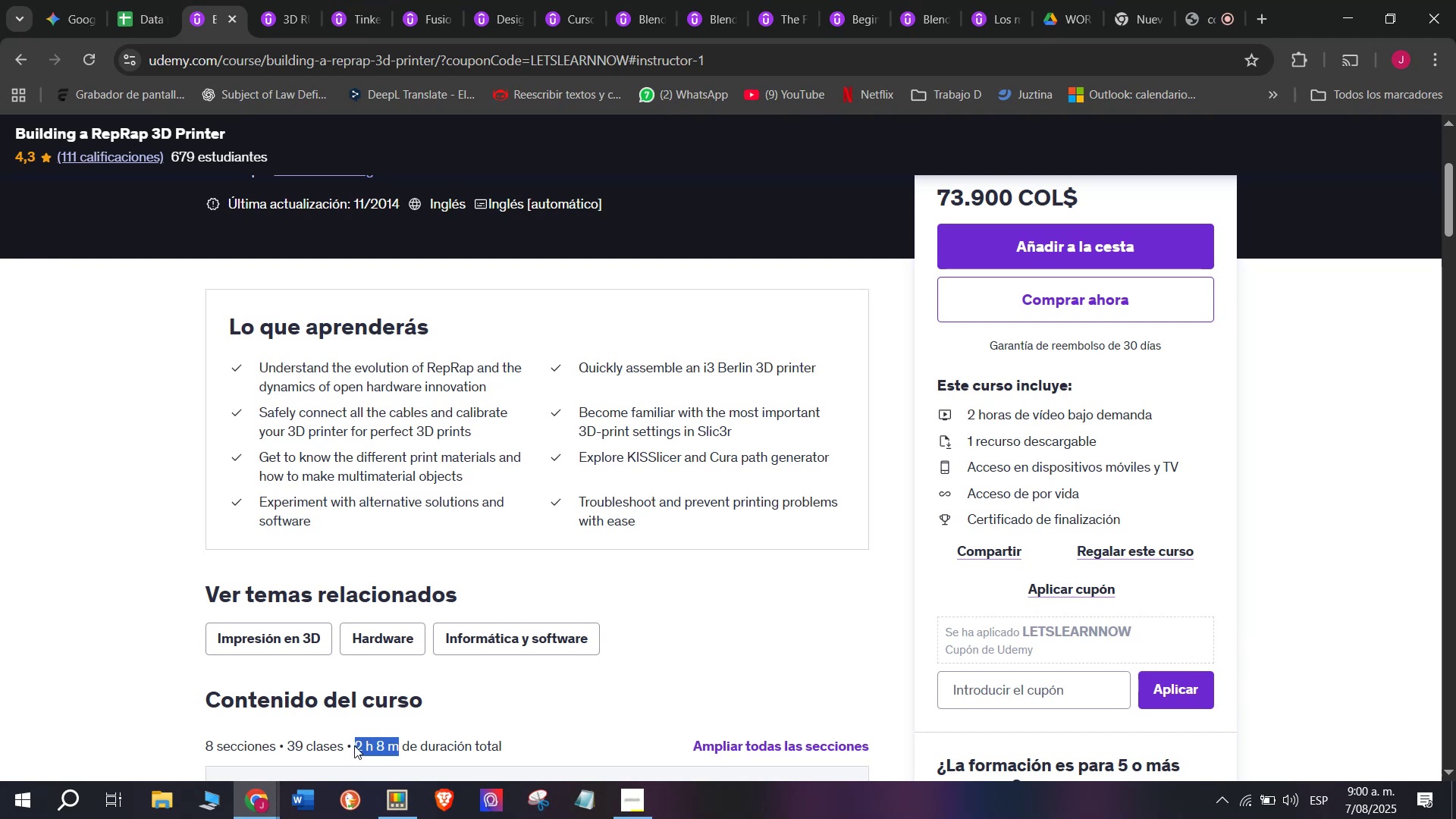 
key(Break)
 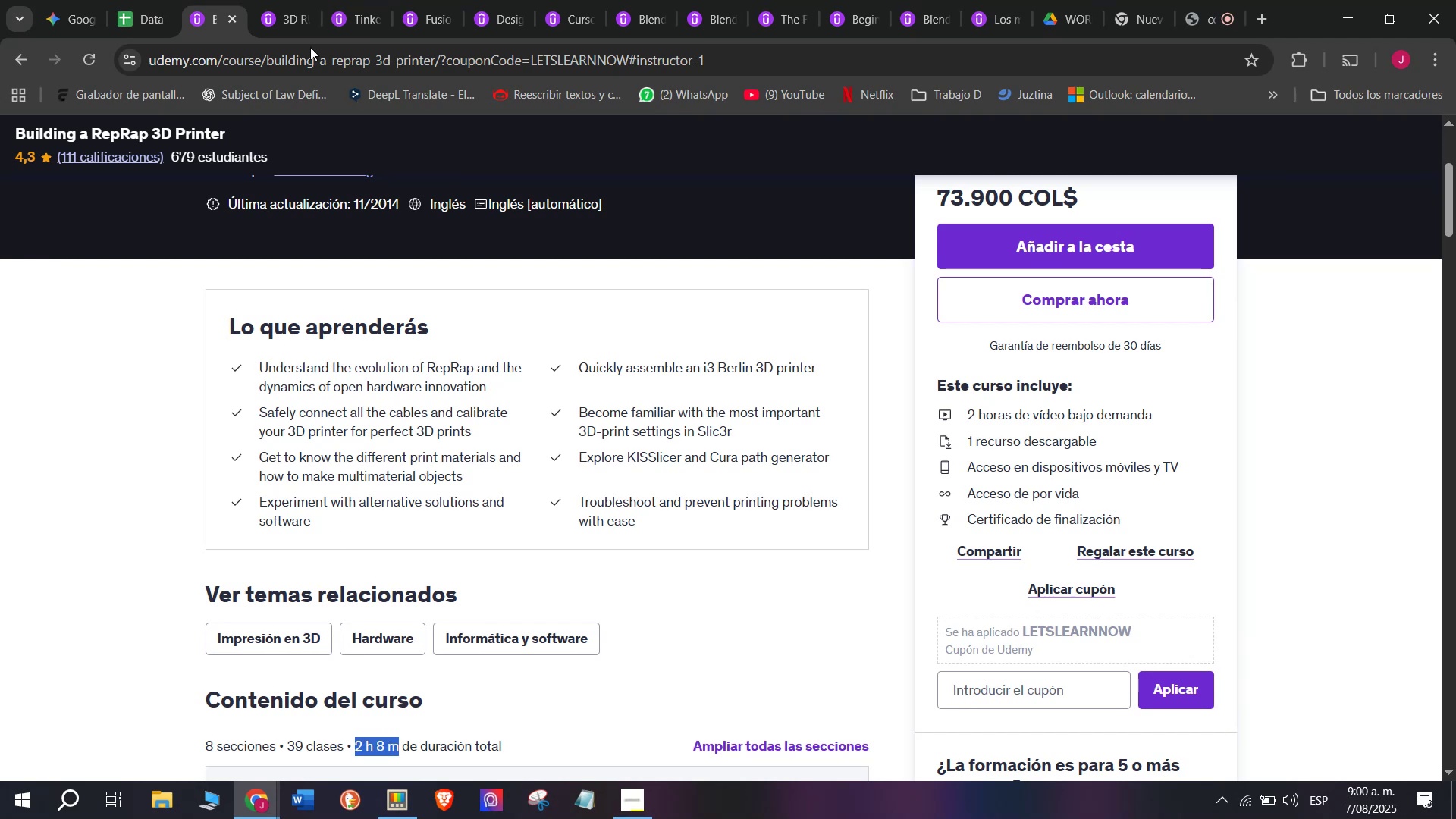 
key(Control+ControlLeft)
 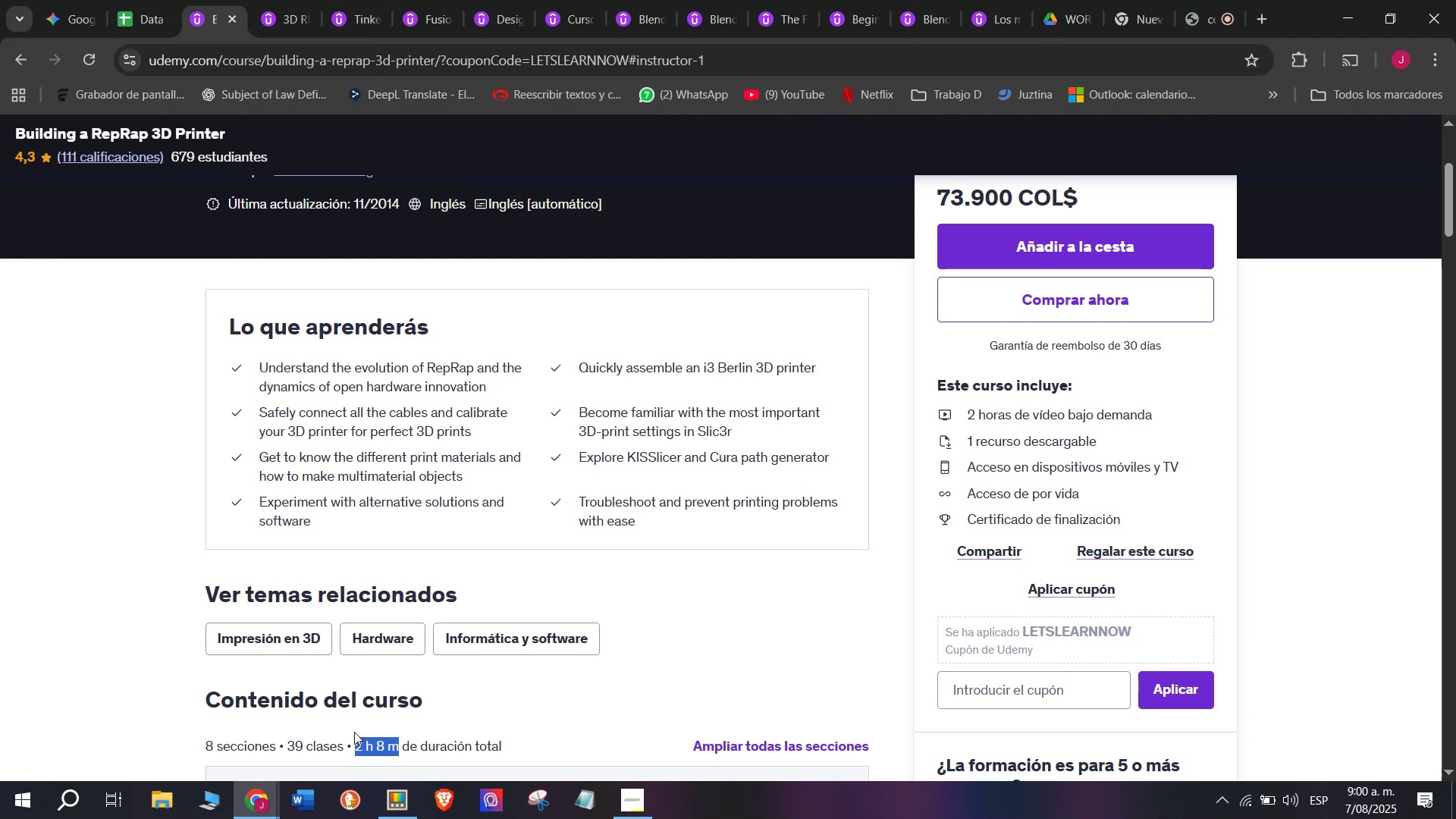 
key(Control+C)
 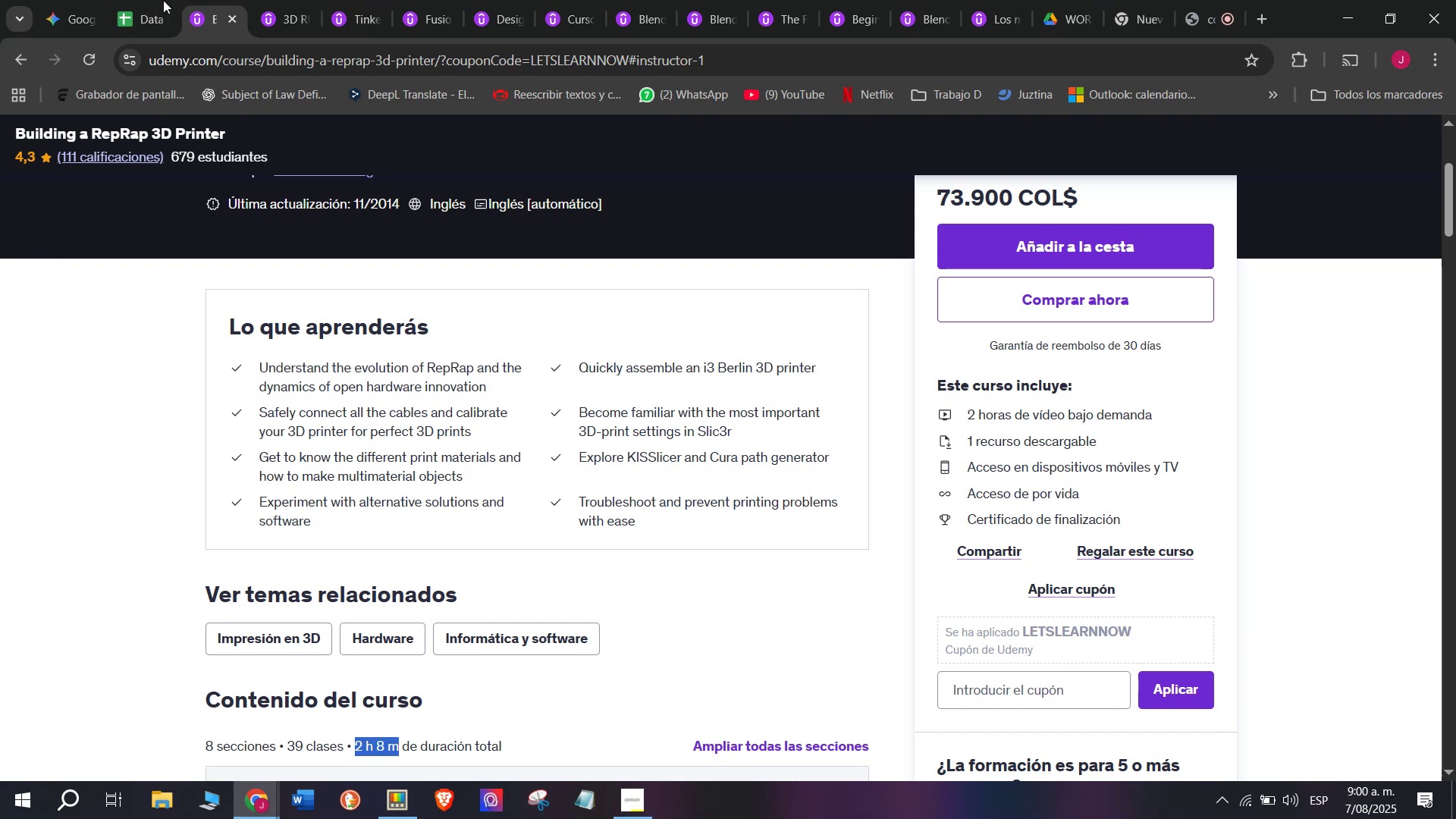 
left_click([127, 0])
 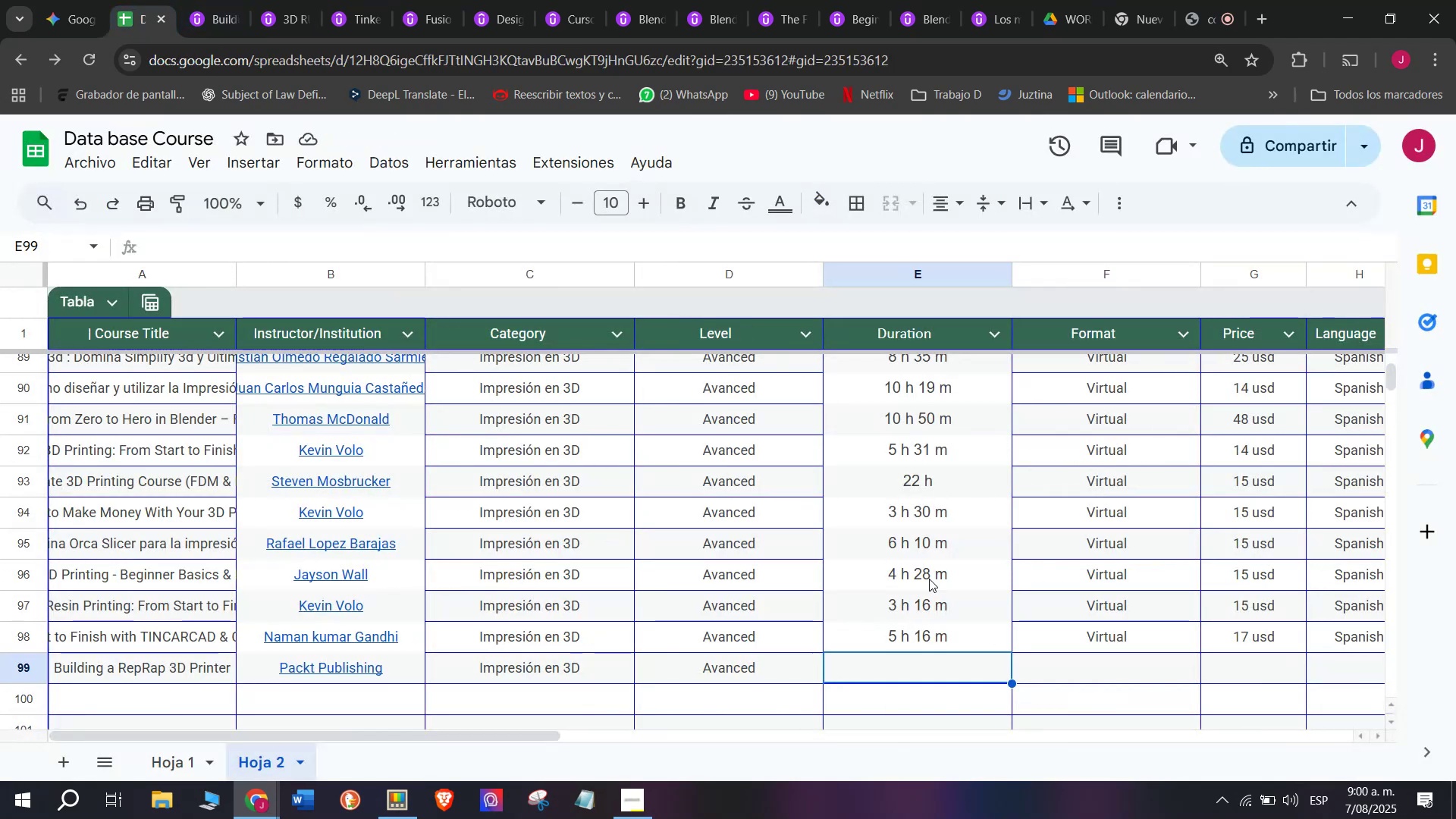 
key(Z)
 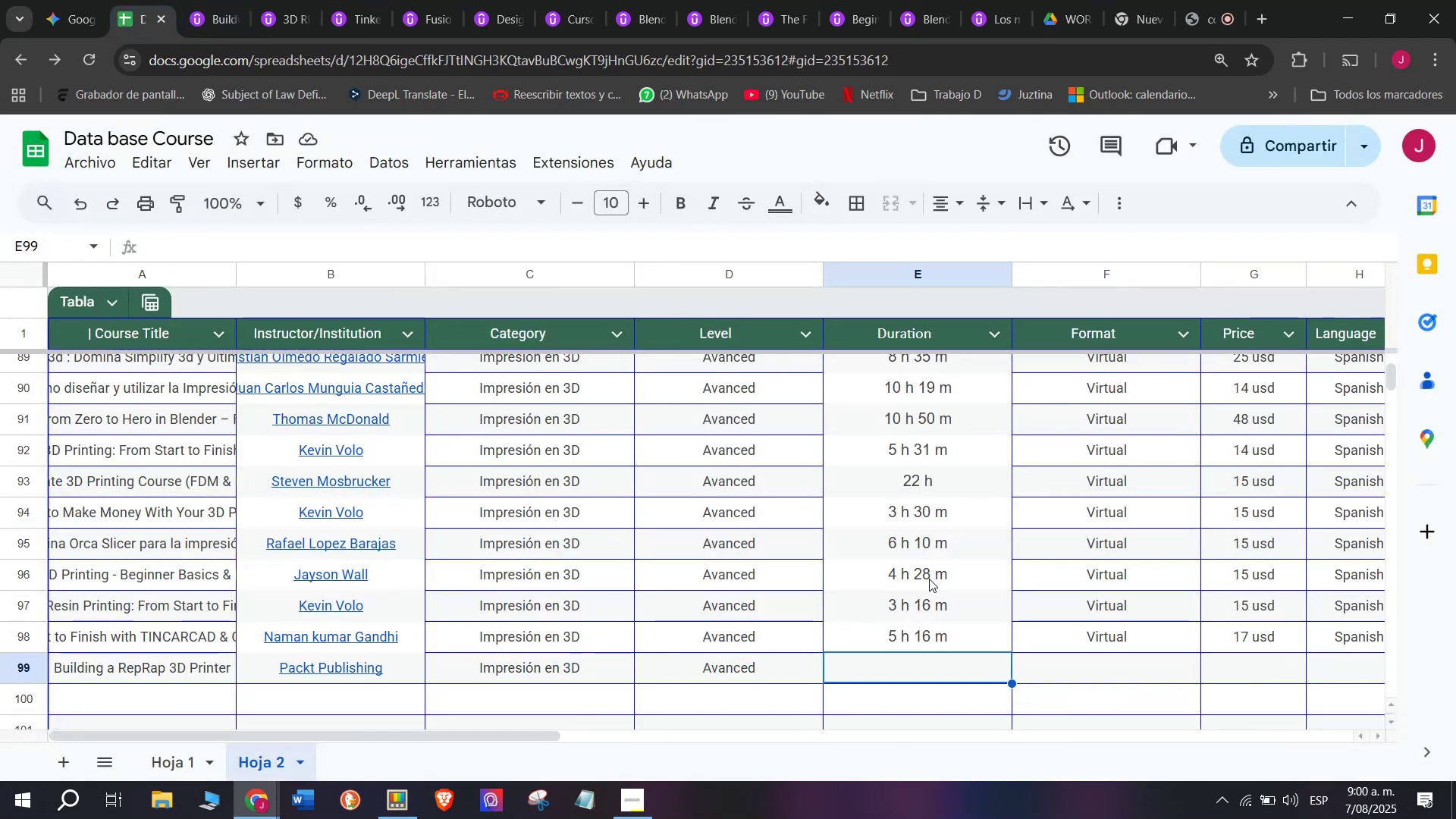 
key(Control+ControlLeft)
 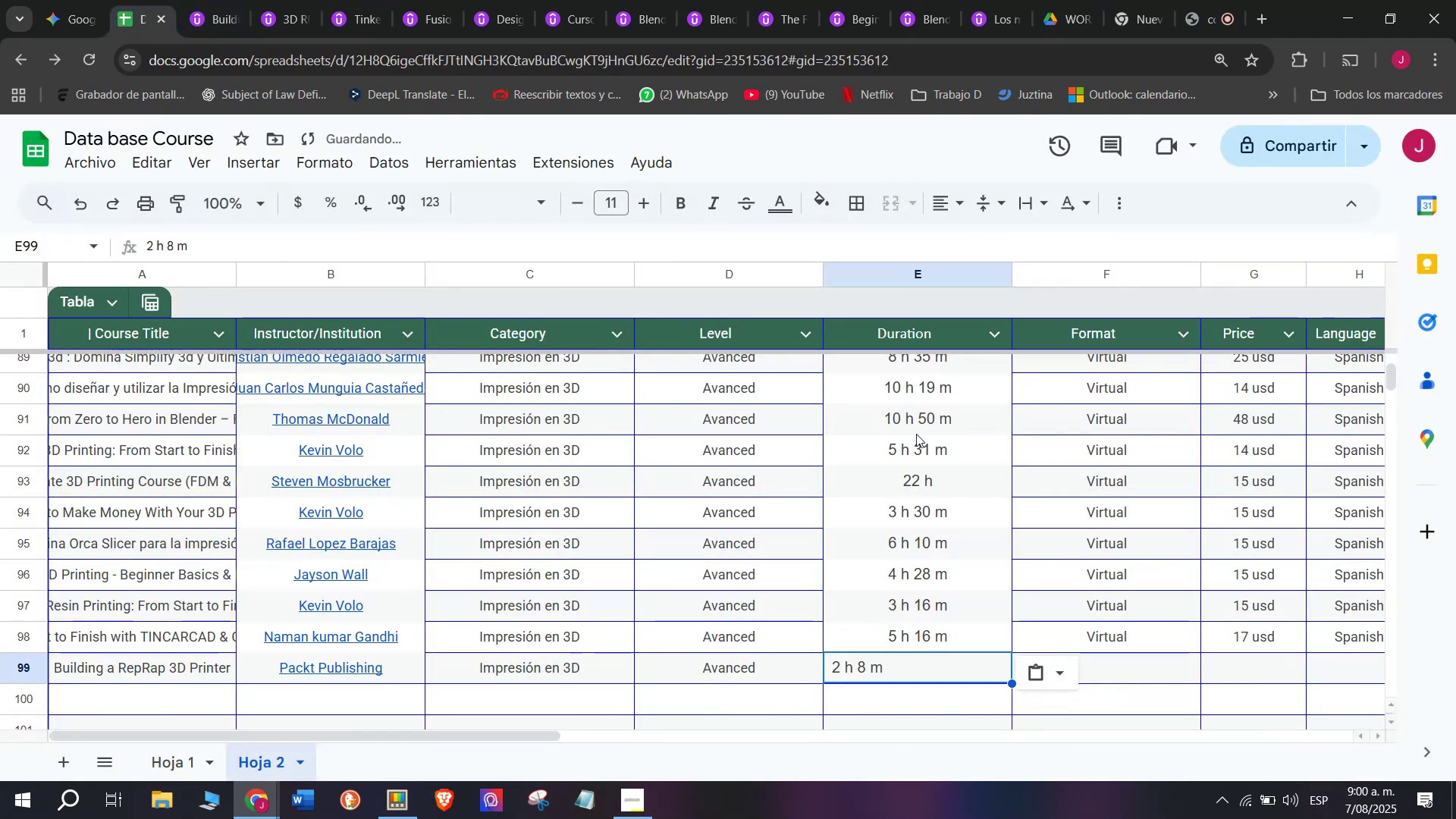 
key(Control+V)
 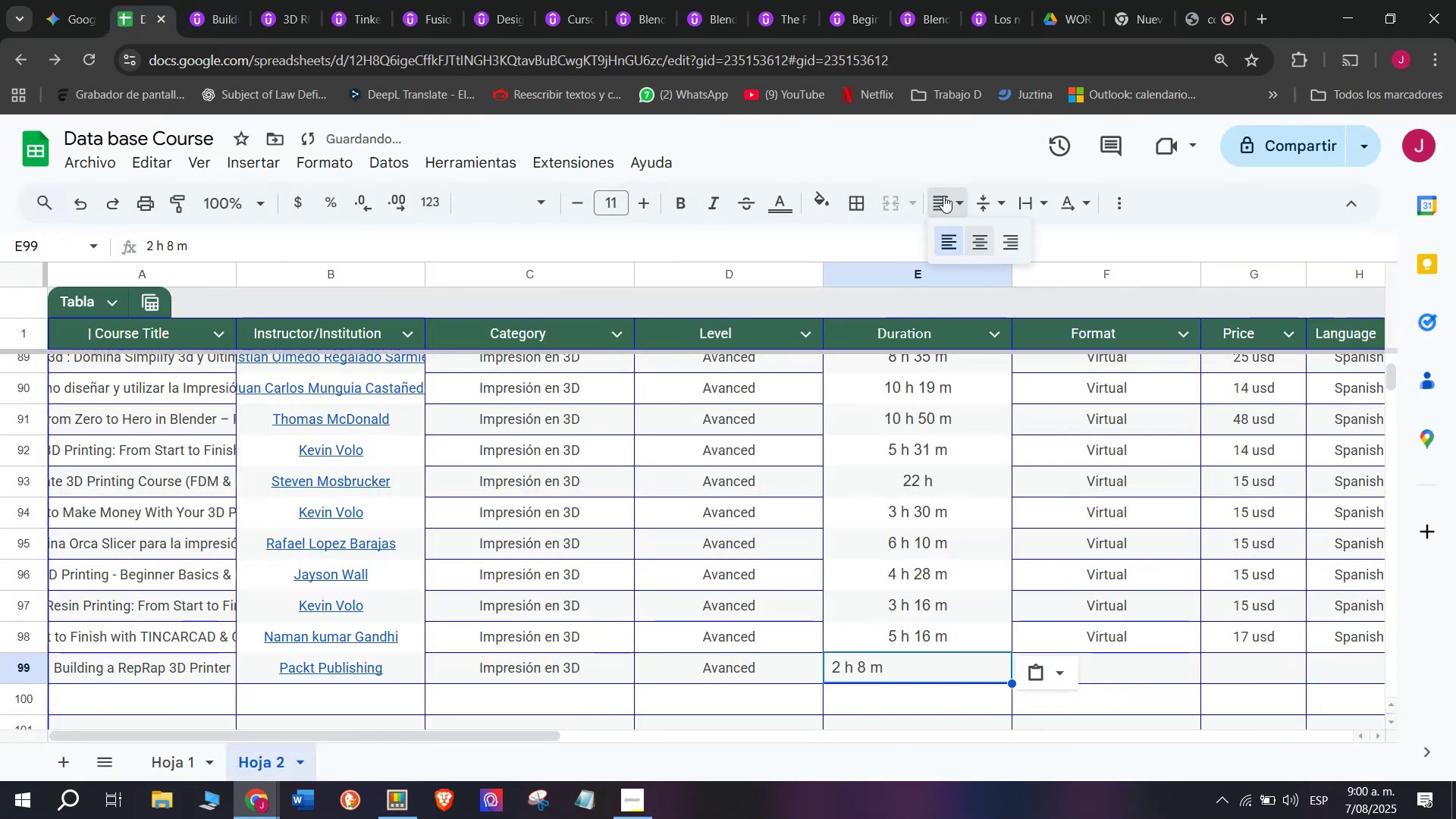 
double_click([979, 228])
 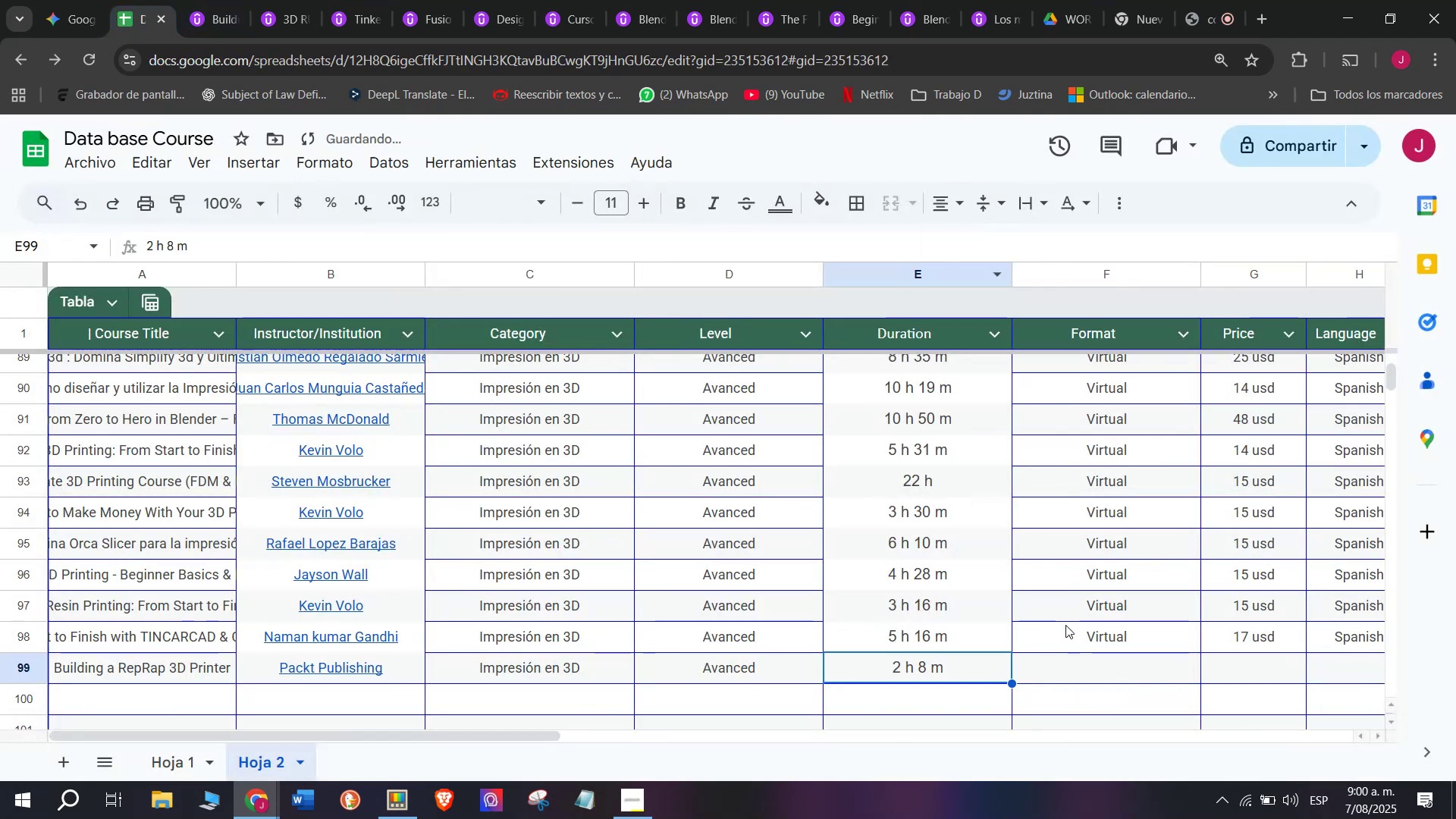 
key(Break)
 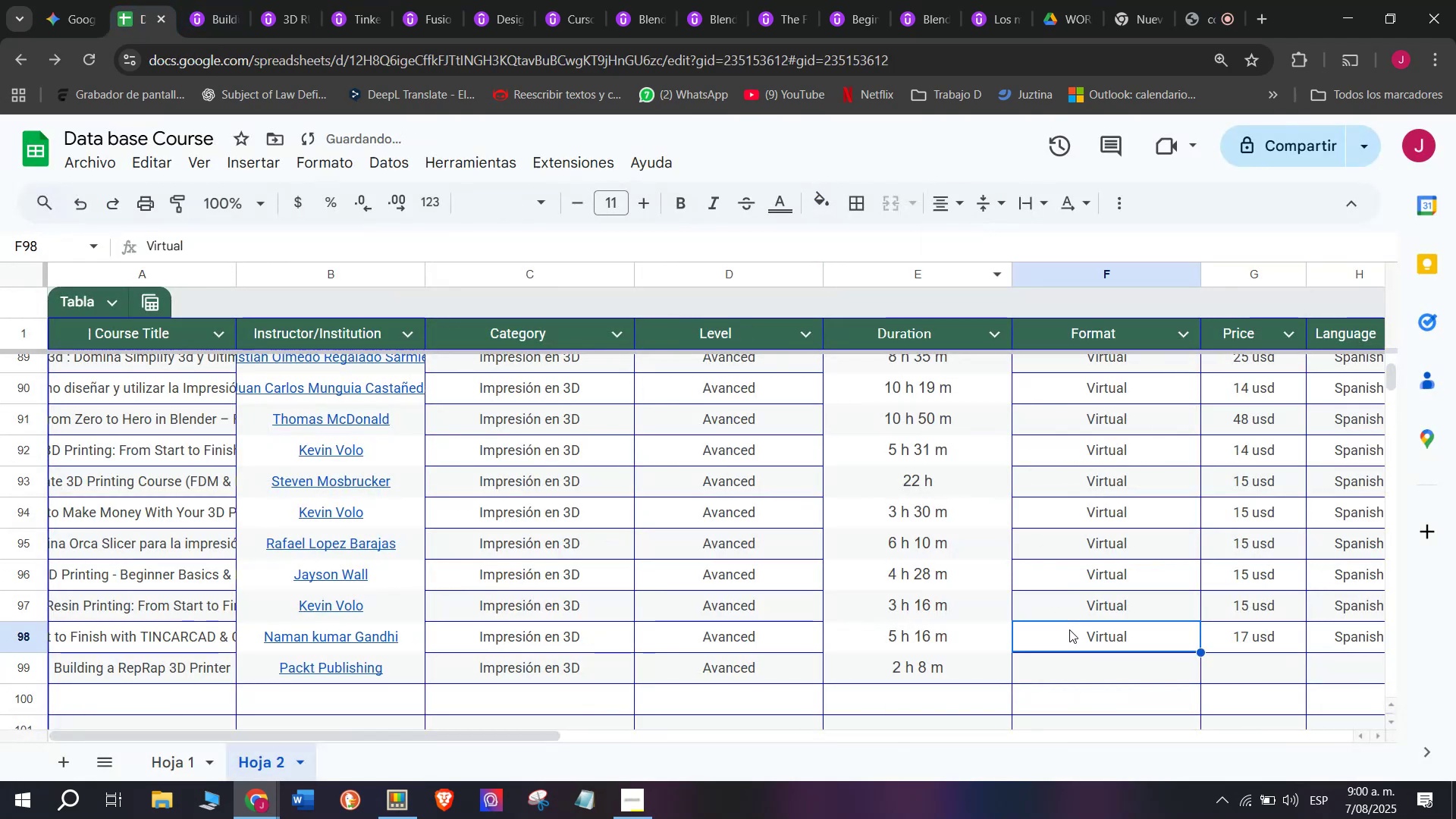 
key(Control+ControlLeft)
 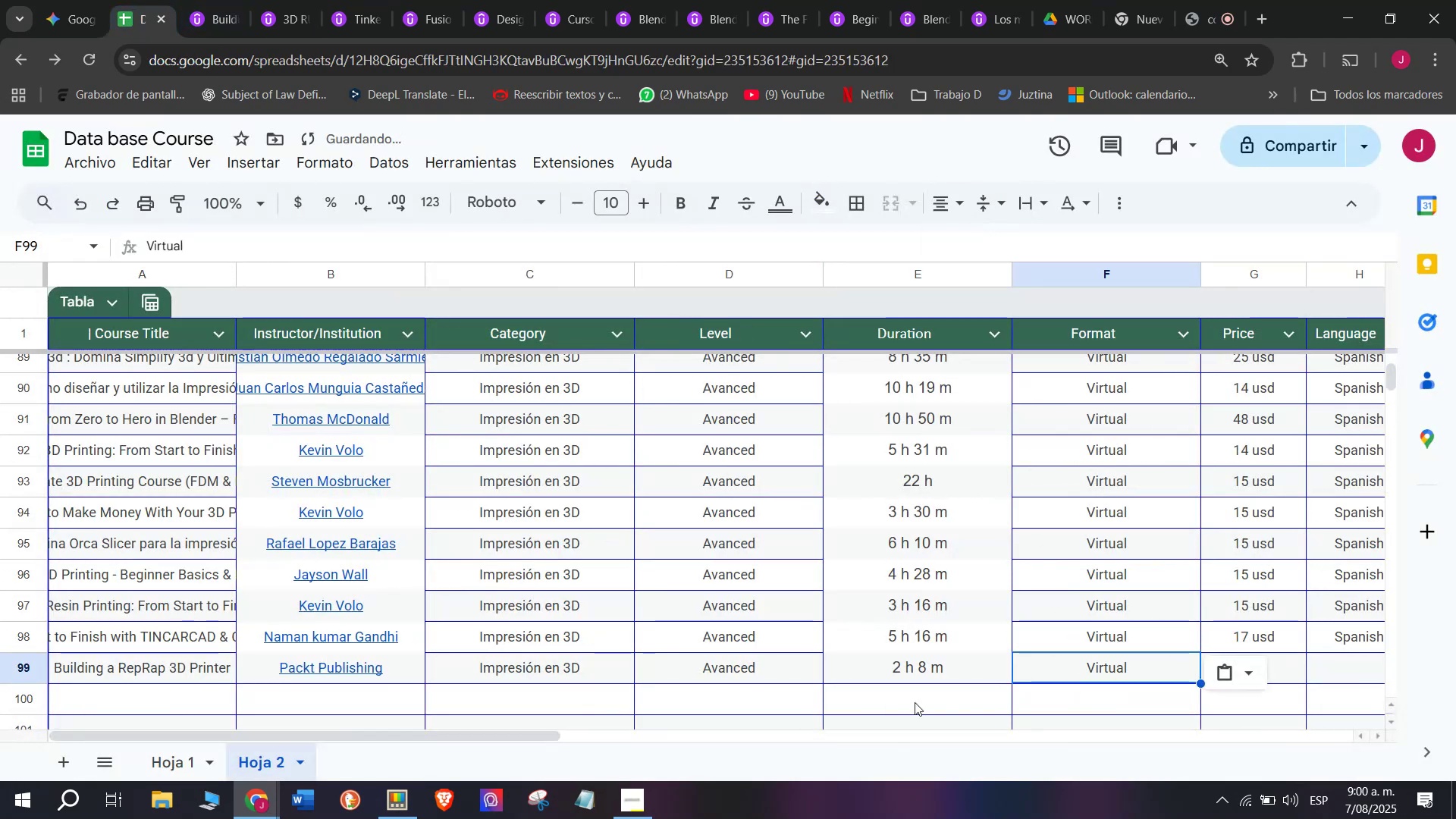 
key(Control+C)
 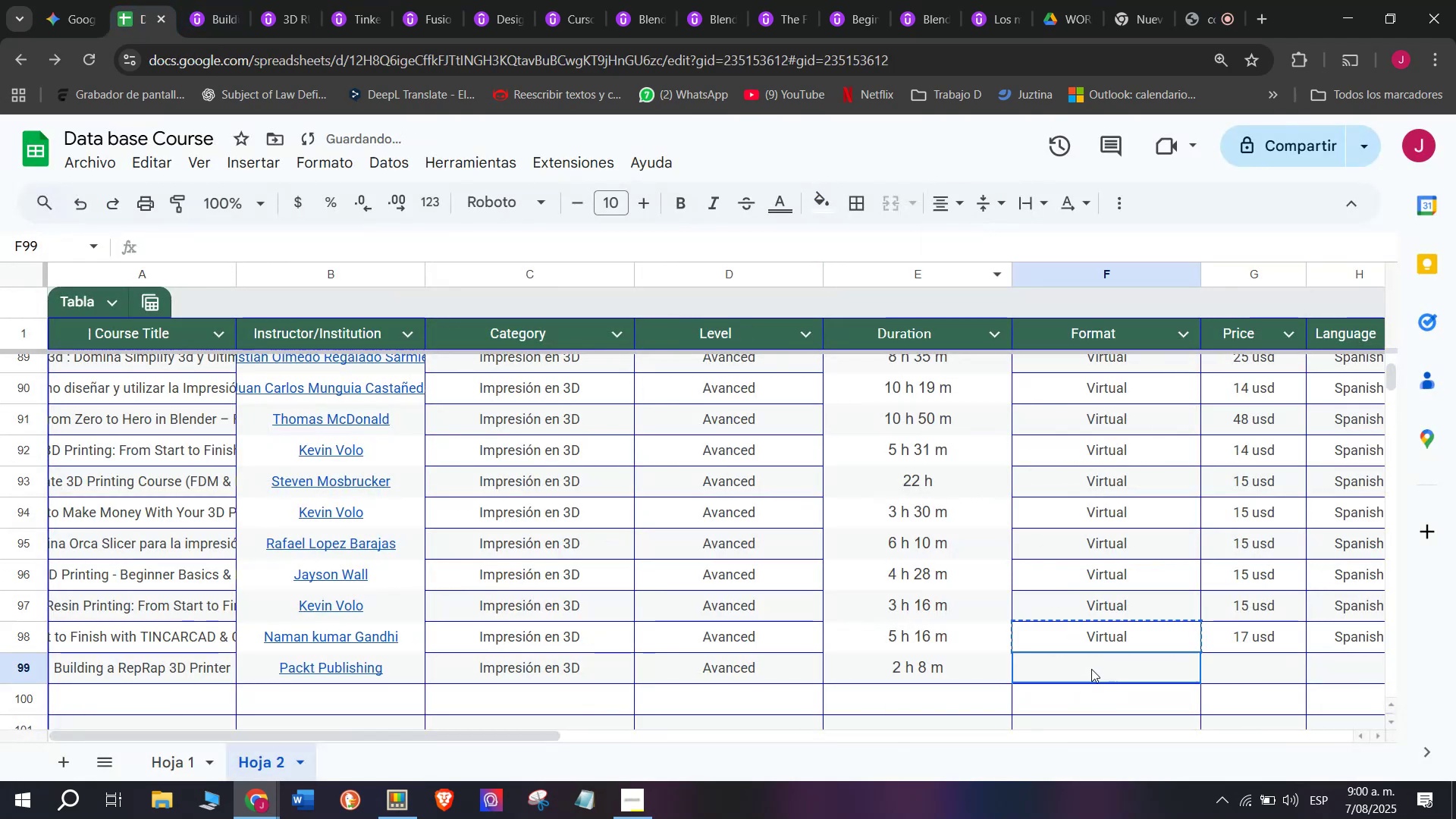 
double_click([1091, 669])
 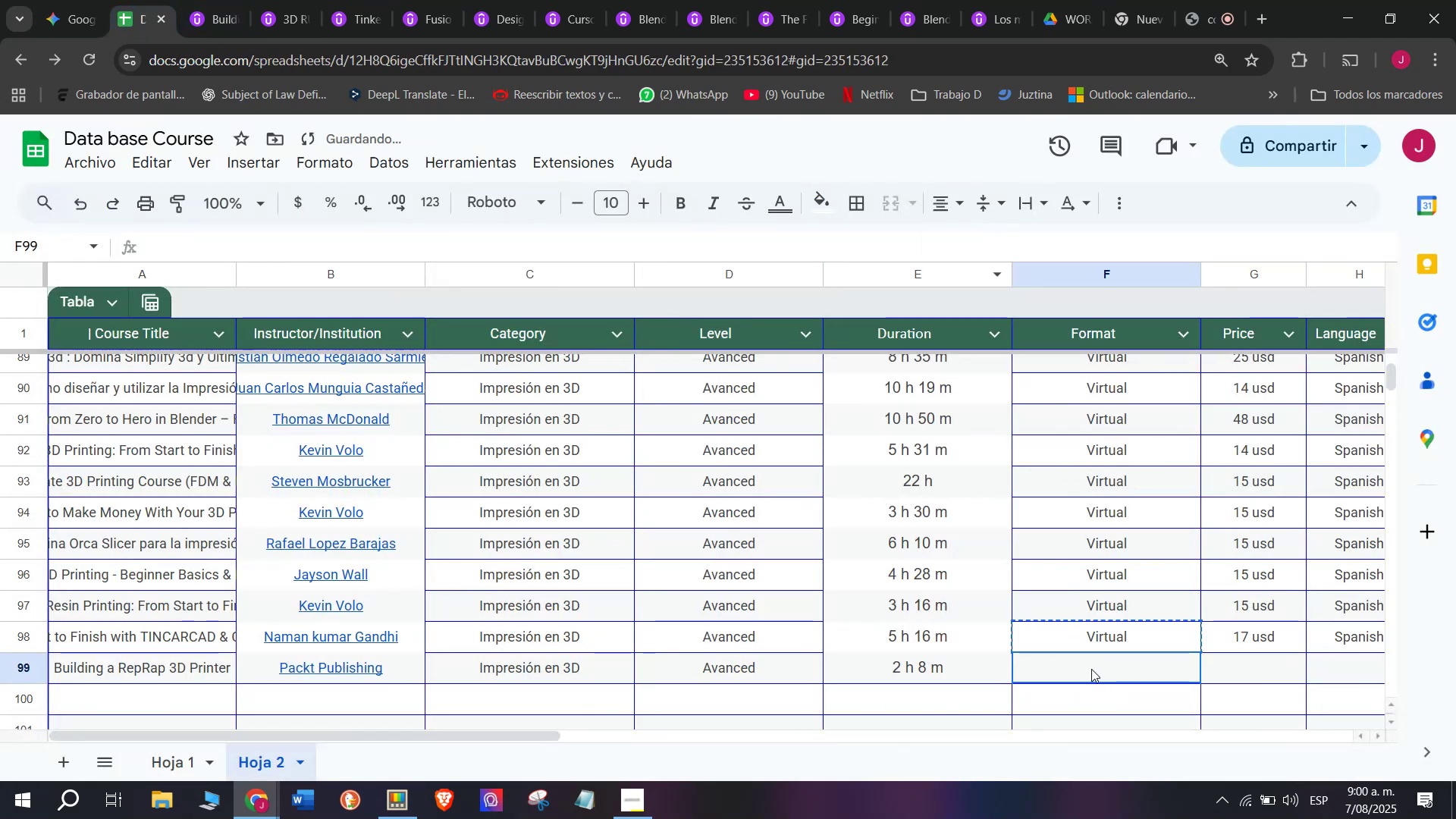 
key(Control+ControlLeft)
 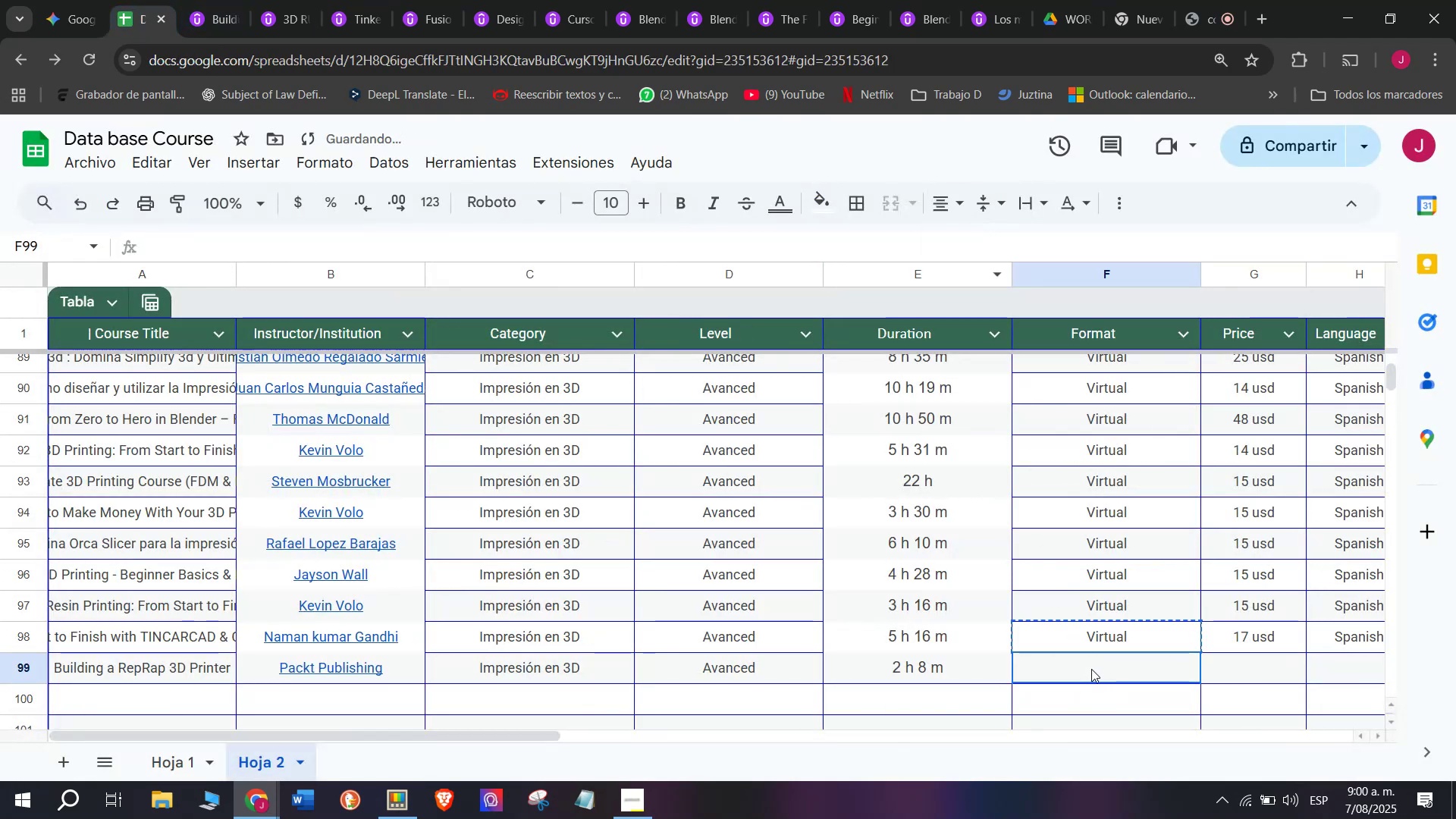 
key(Z)
 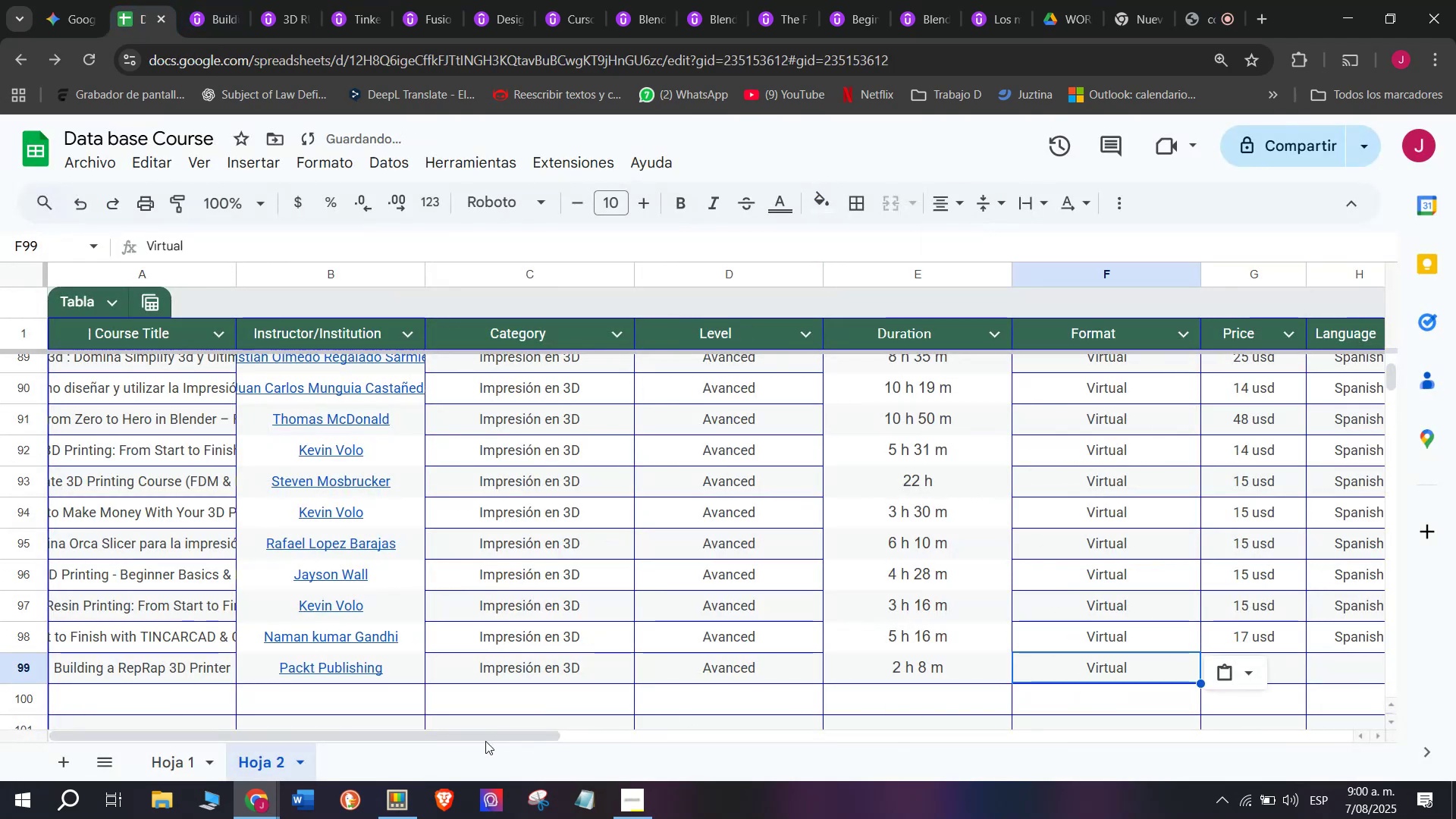 
key(Control+V)
 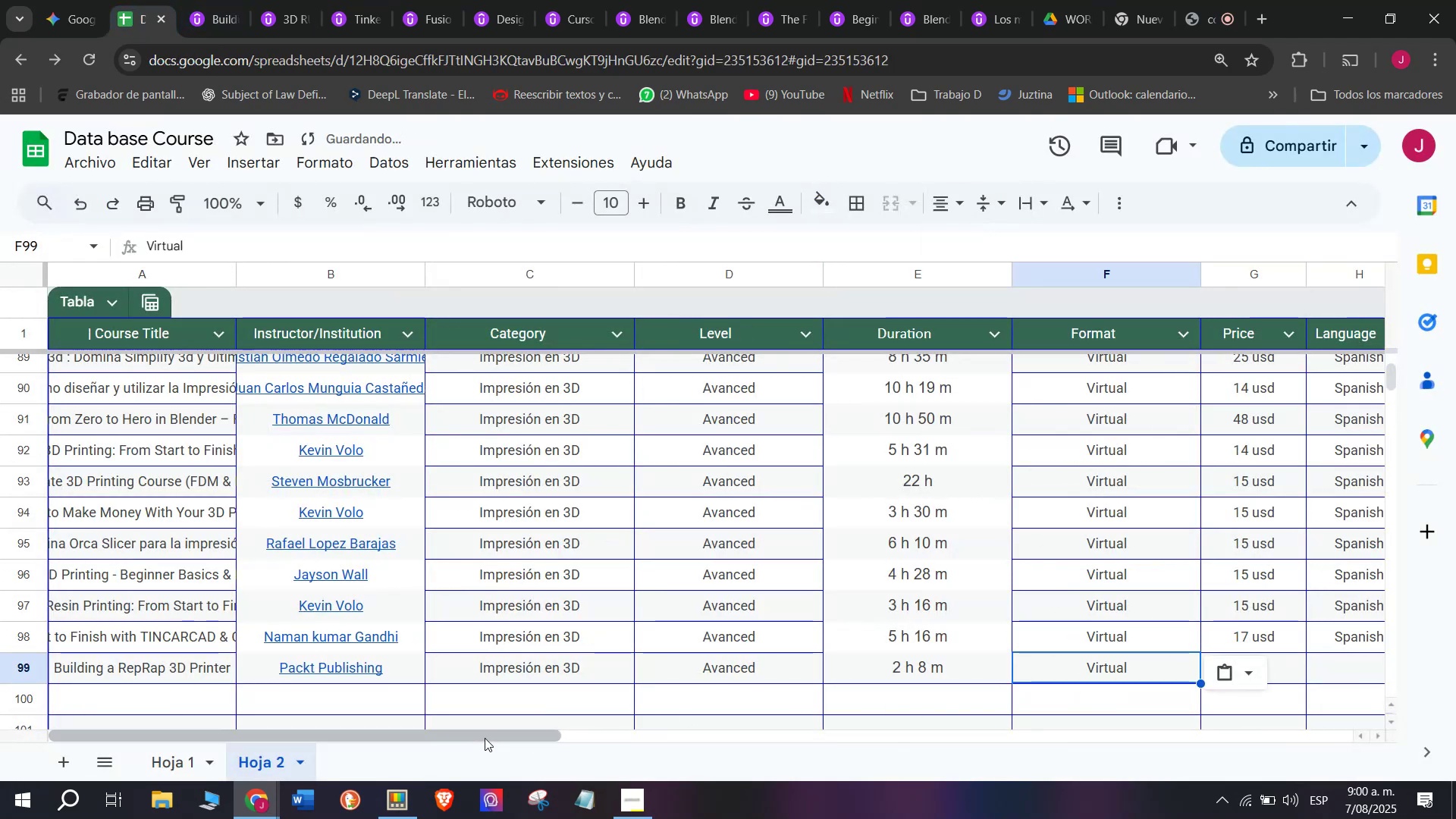 
left_click_drag(start_coordinate=[488, 736], to_coordinate=[726, 741])
 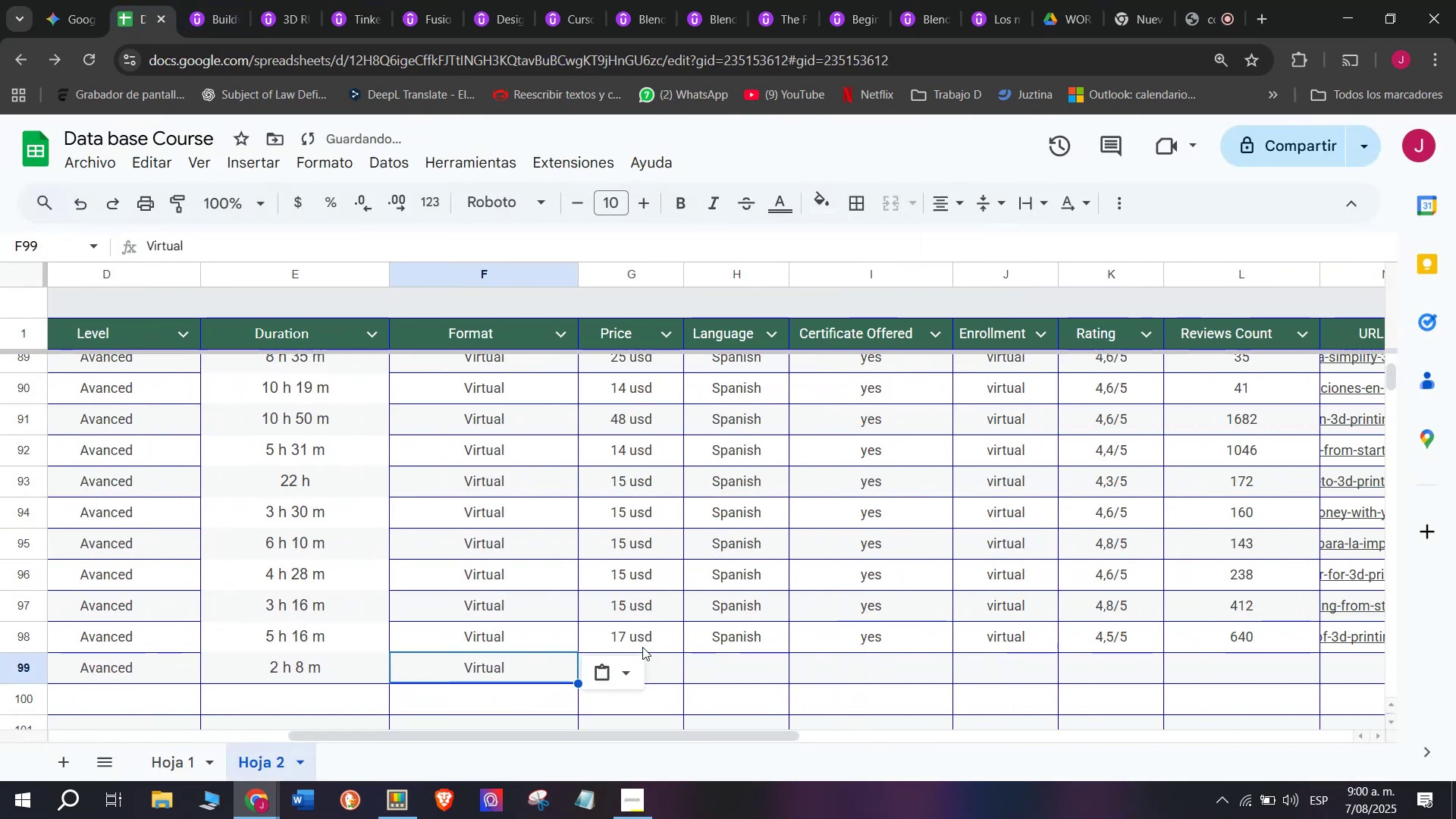 
left_click([642, 643])
 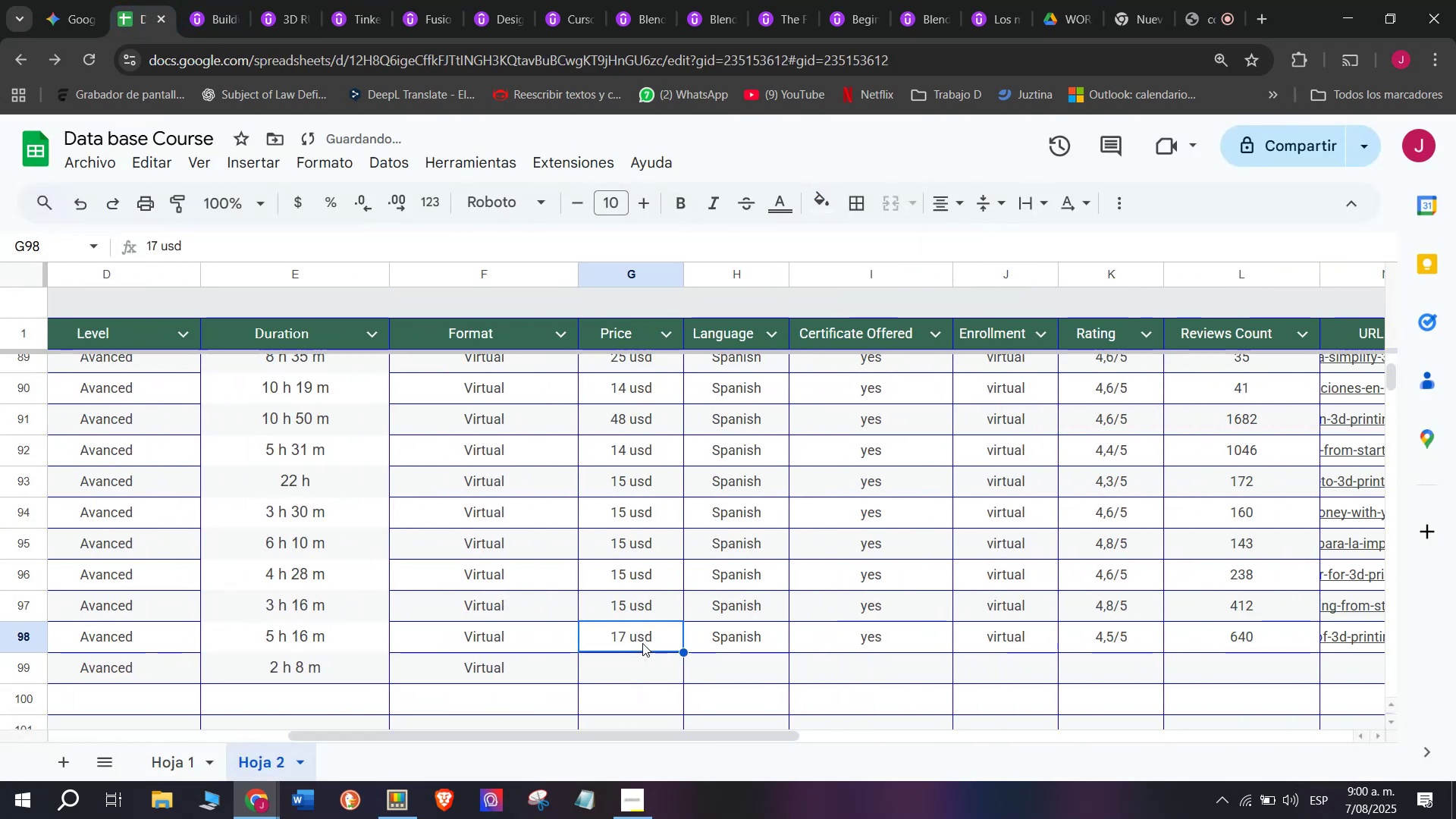 
key(Break)
 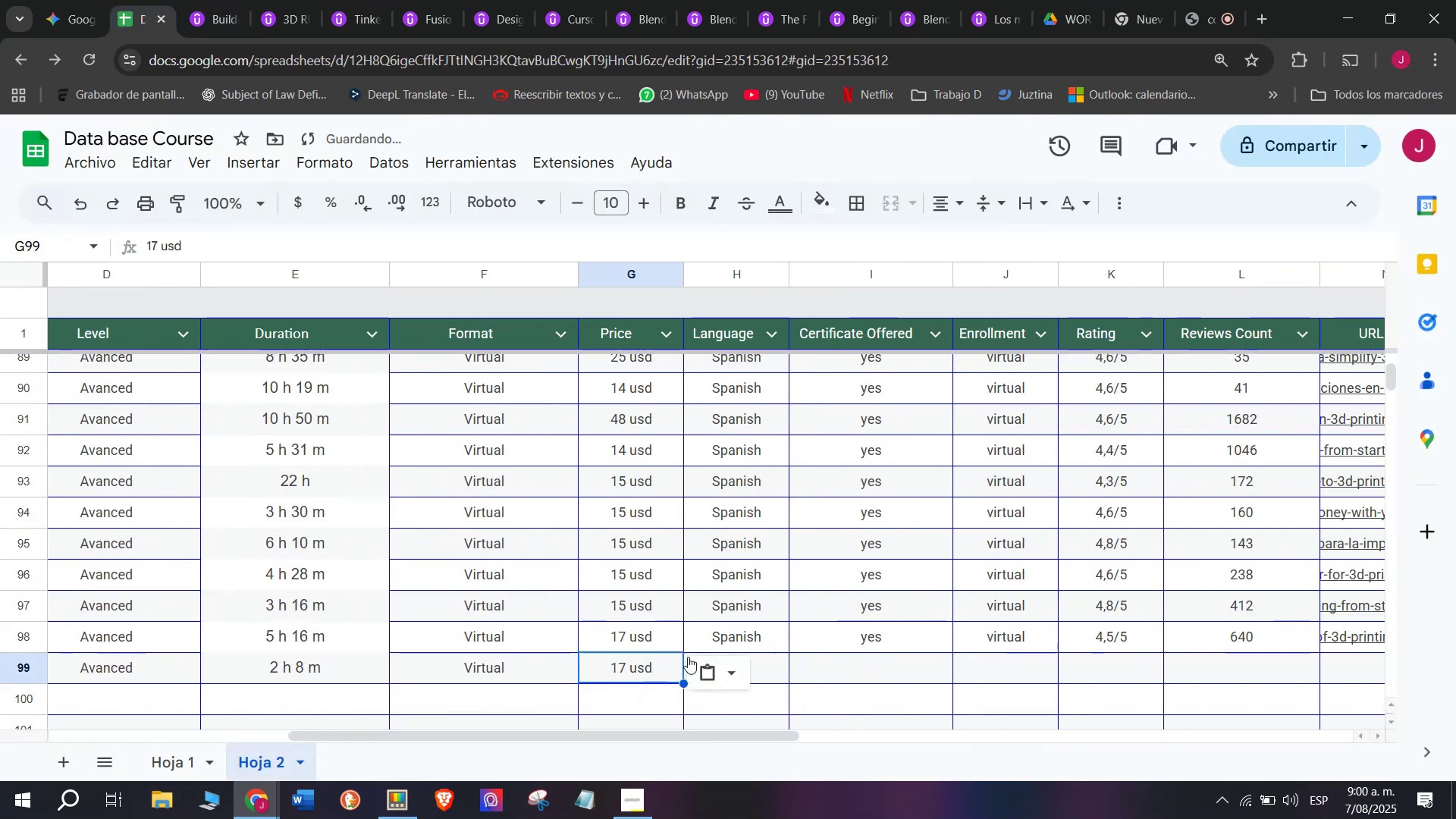 
key(Control+ControlLeft)
 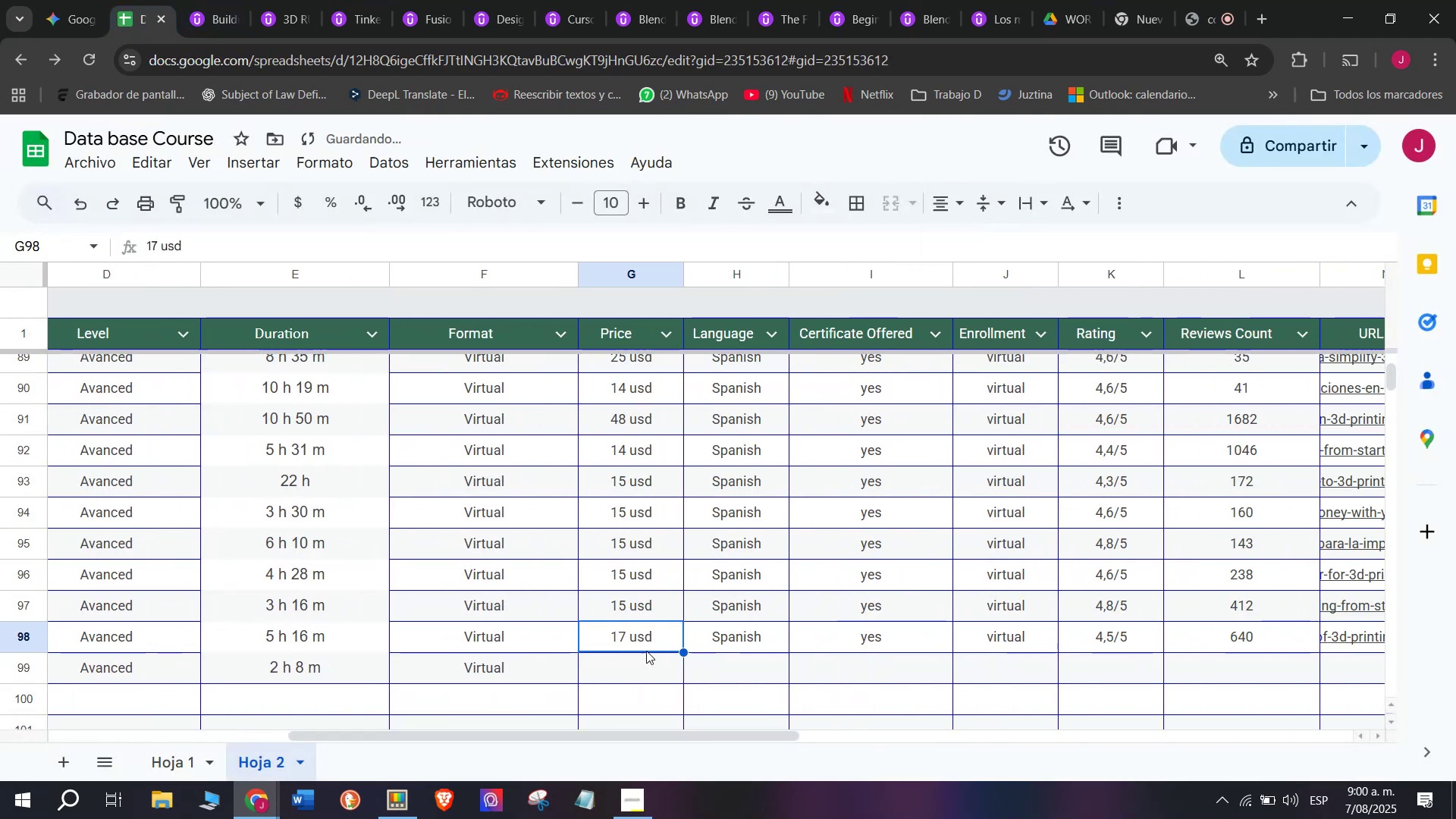 
key(Control+C)
 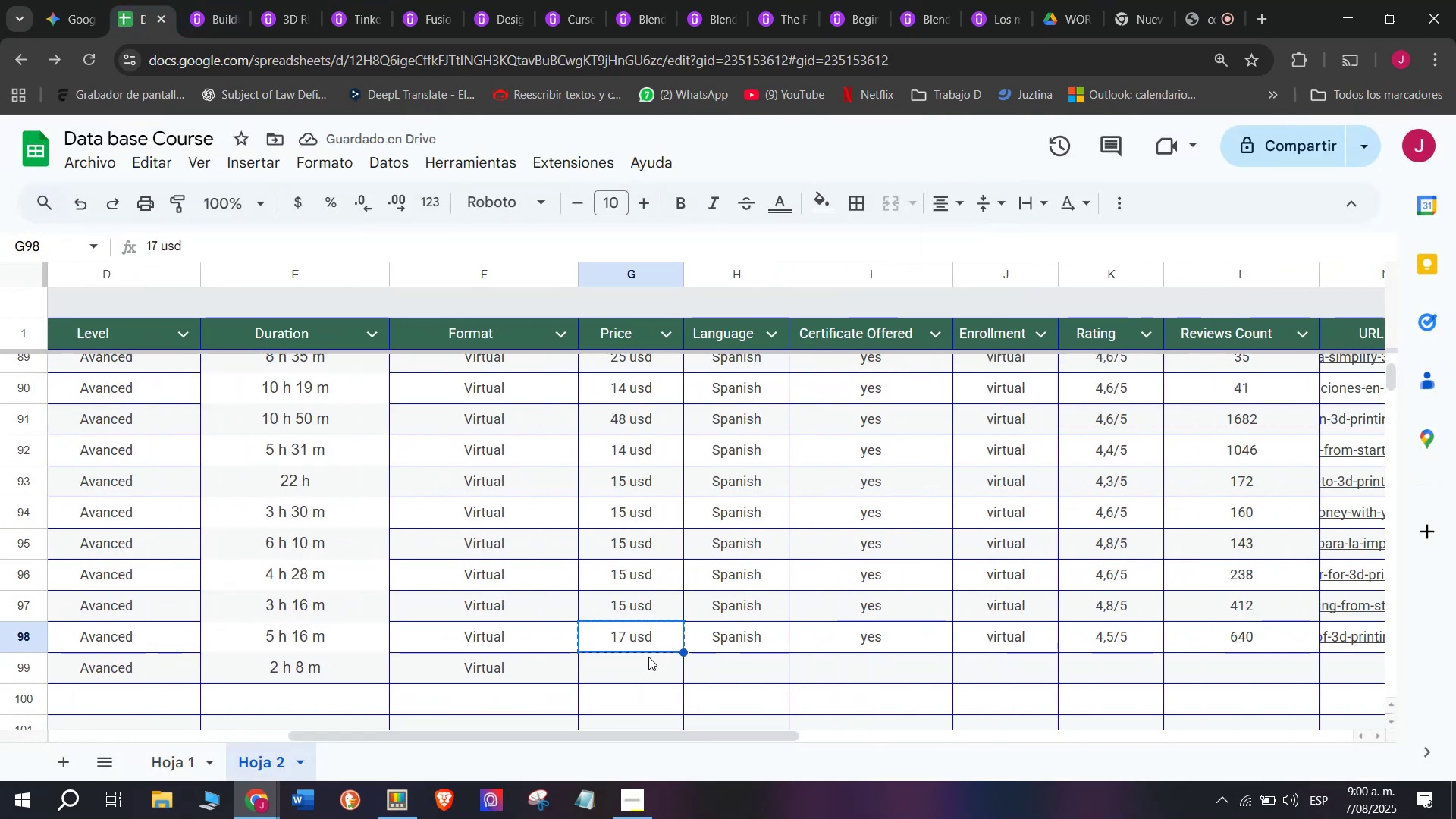 
double_click([648, 657])
 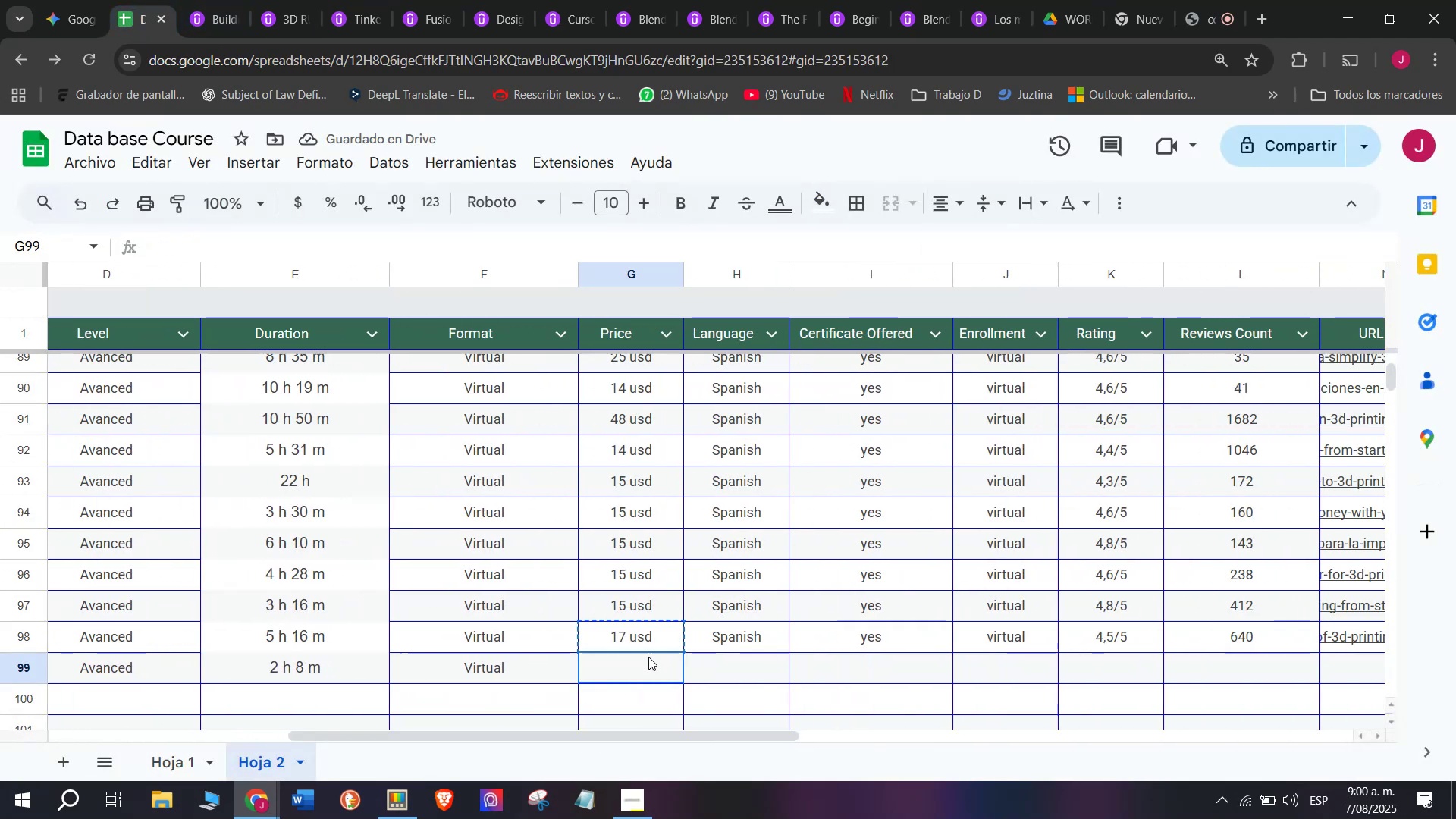 
key(Z)
 